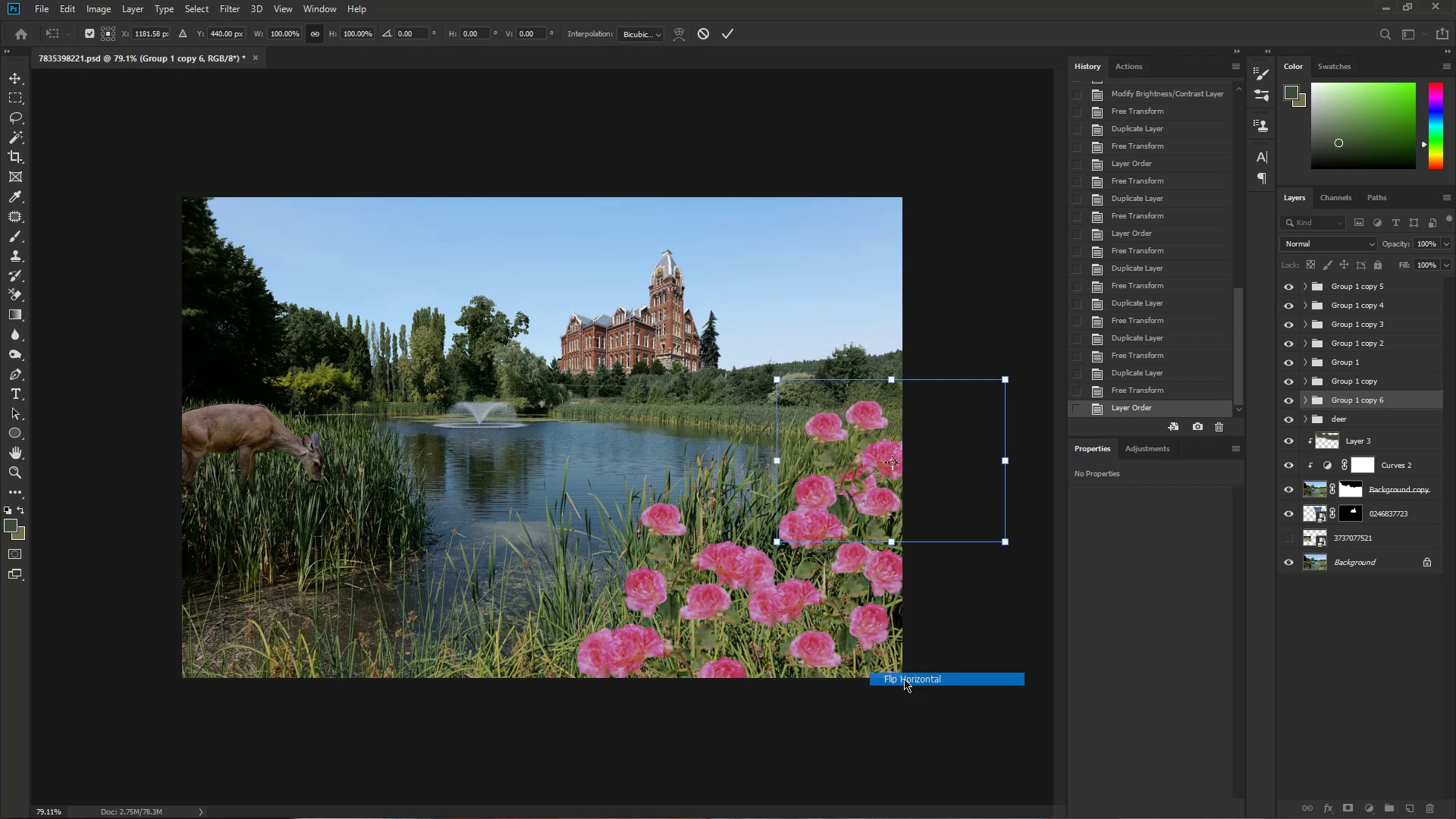 
hold_key(key=AltLeft, duration=1.32)
left_click_drag(start_coordinate=[1006, 381], to_coordinate=[971, 403])
 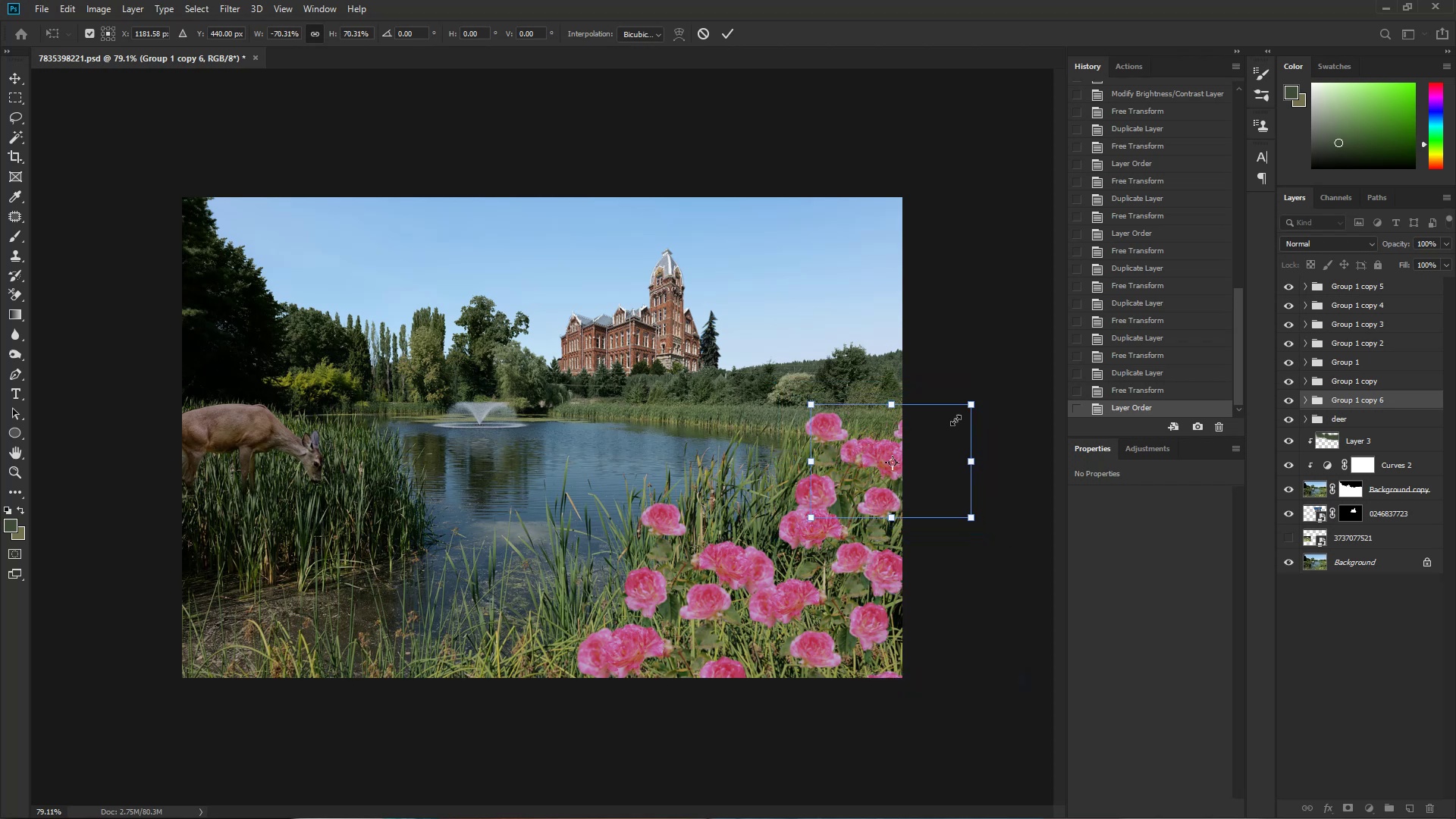 
left_click_drag(start_coordinate=[924, 462], to_coordinate=[909, 434])
 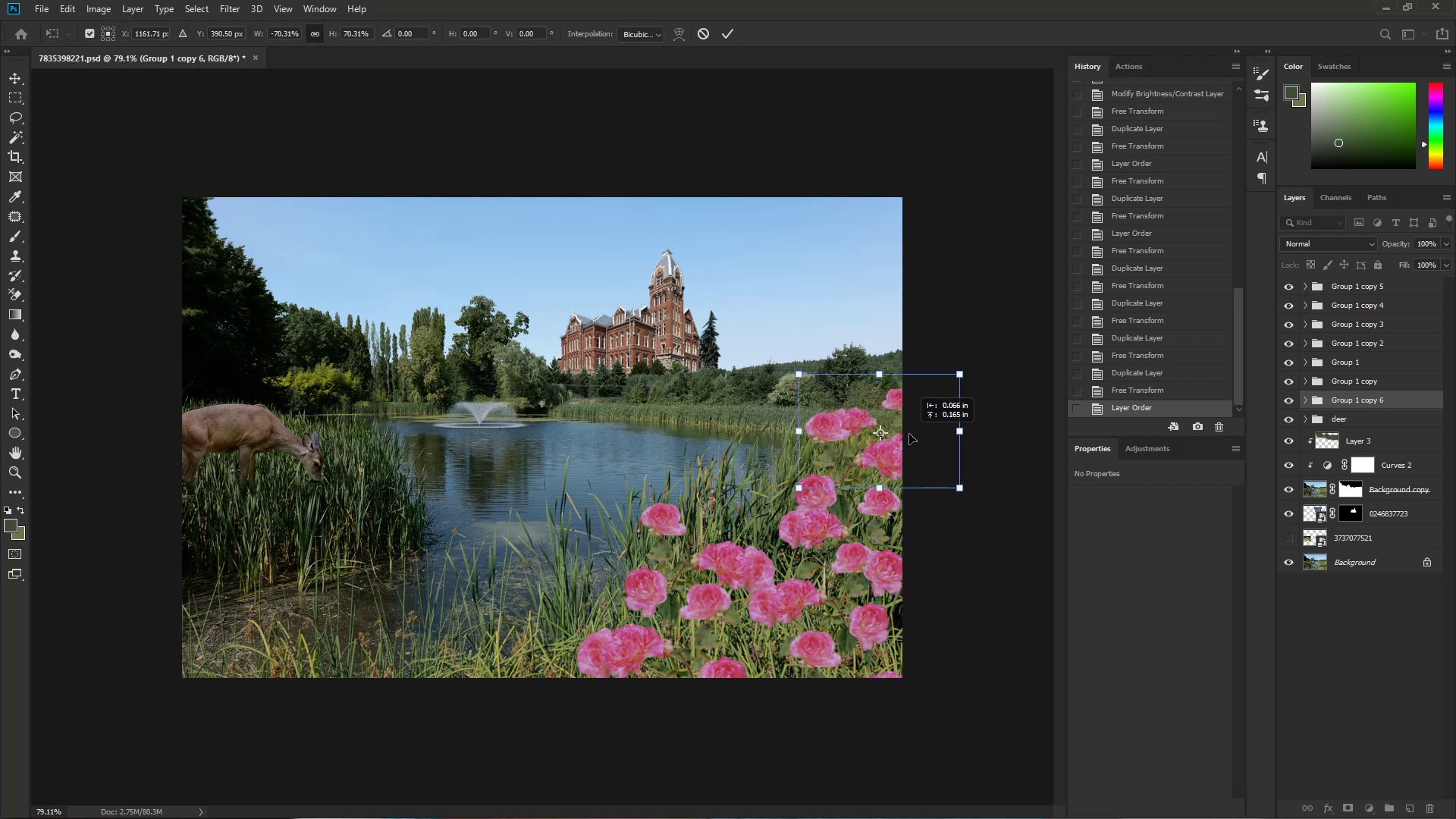 
hold_key(key=AltLeft, duration=1.22)
left_click_drag(start_coordinate=[957, 374], to_coordinate=[945, 378])
 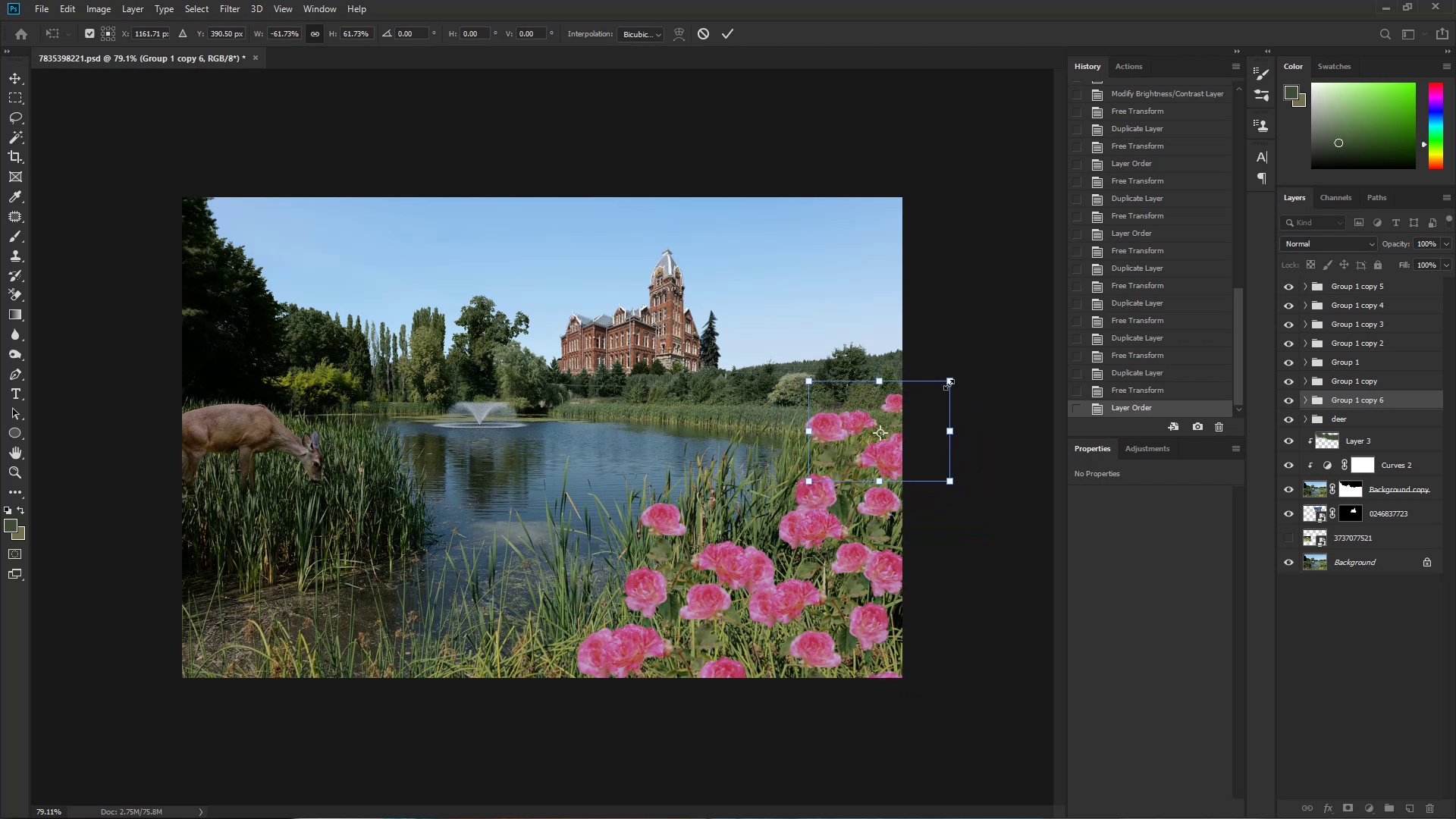 
left_click_drag(start_coordinate=[926, 434], to_coordinate=[930, 426])
 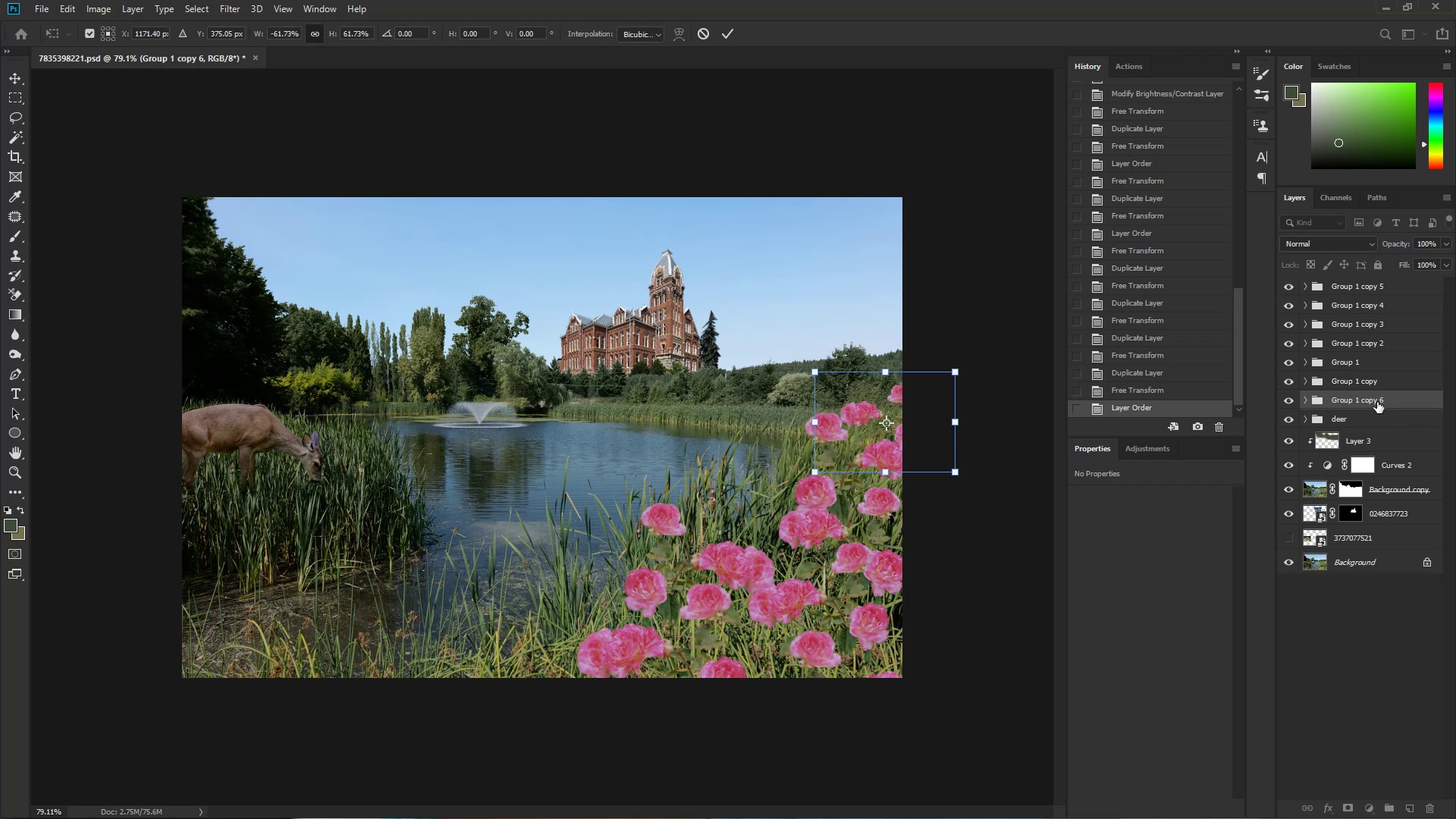 
left_click([1379, 385])
 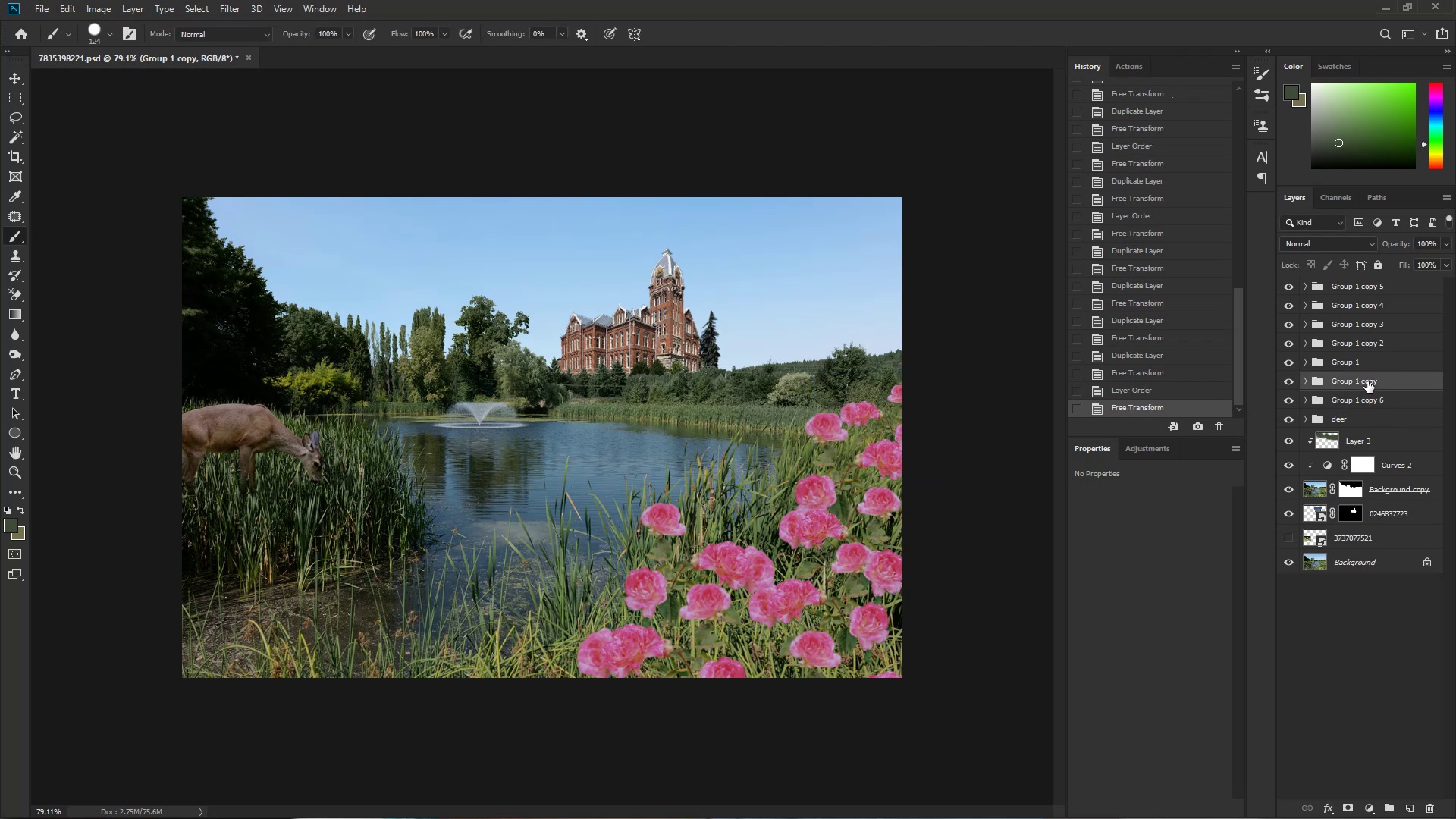 
key(Control+T)
 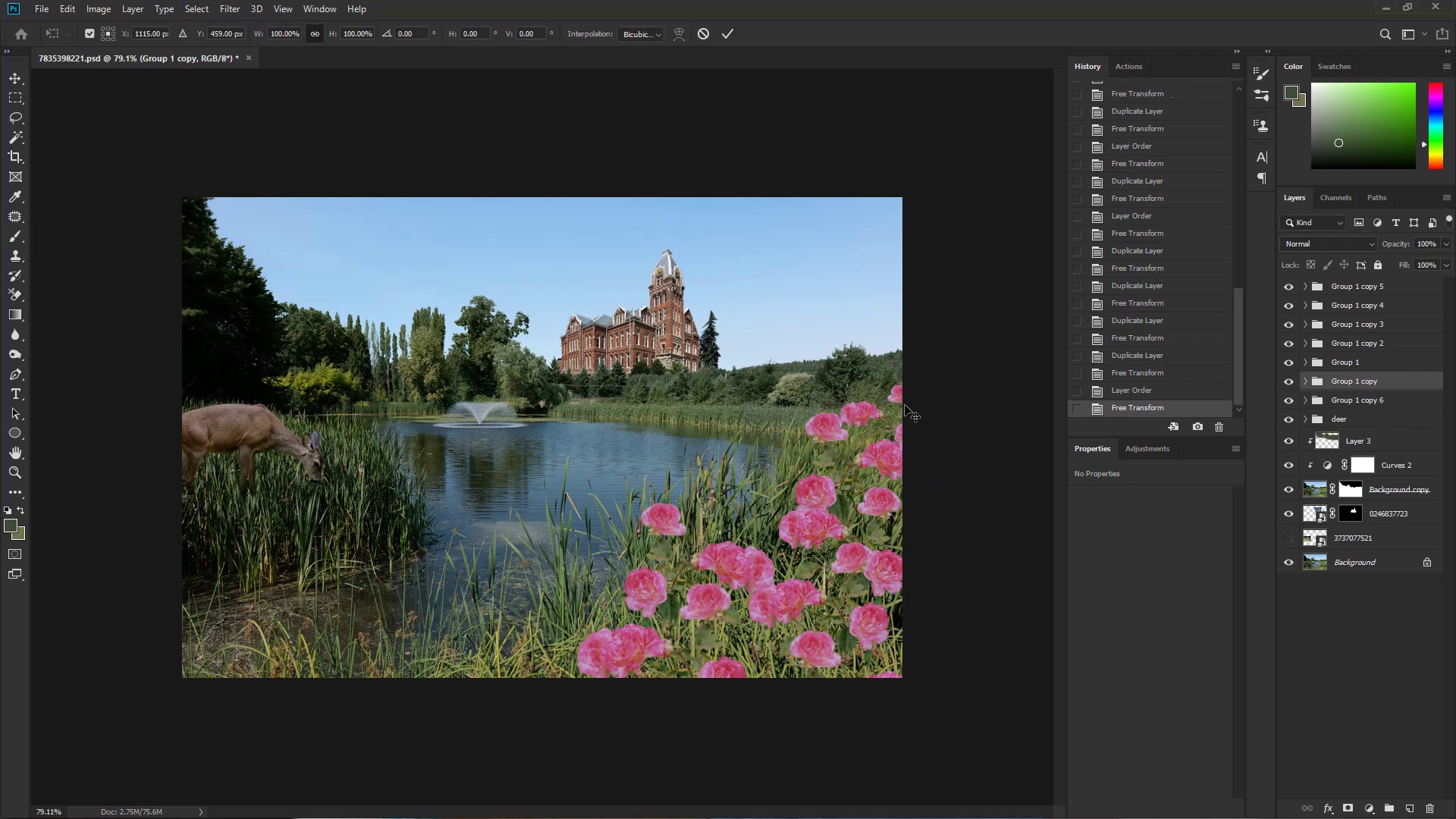 
hold_key(key=AltLeft, duration=1.38)
left_click_drag(start_coordinate=[969, 391], to_coordinate=[961, 400])
 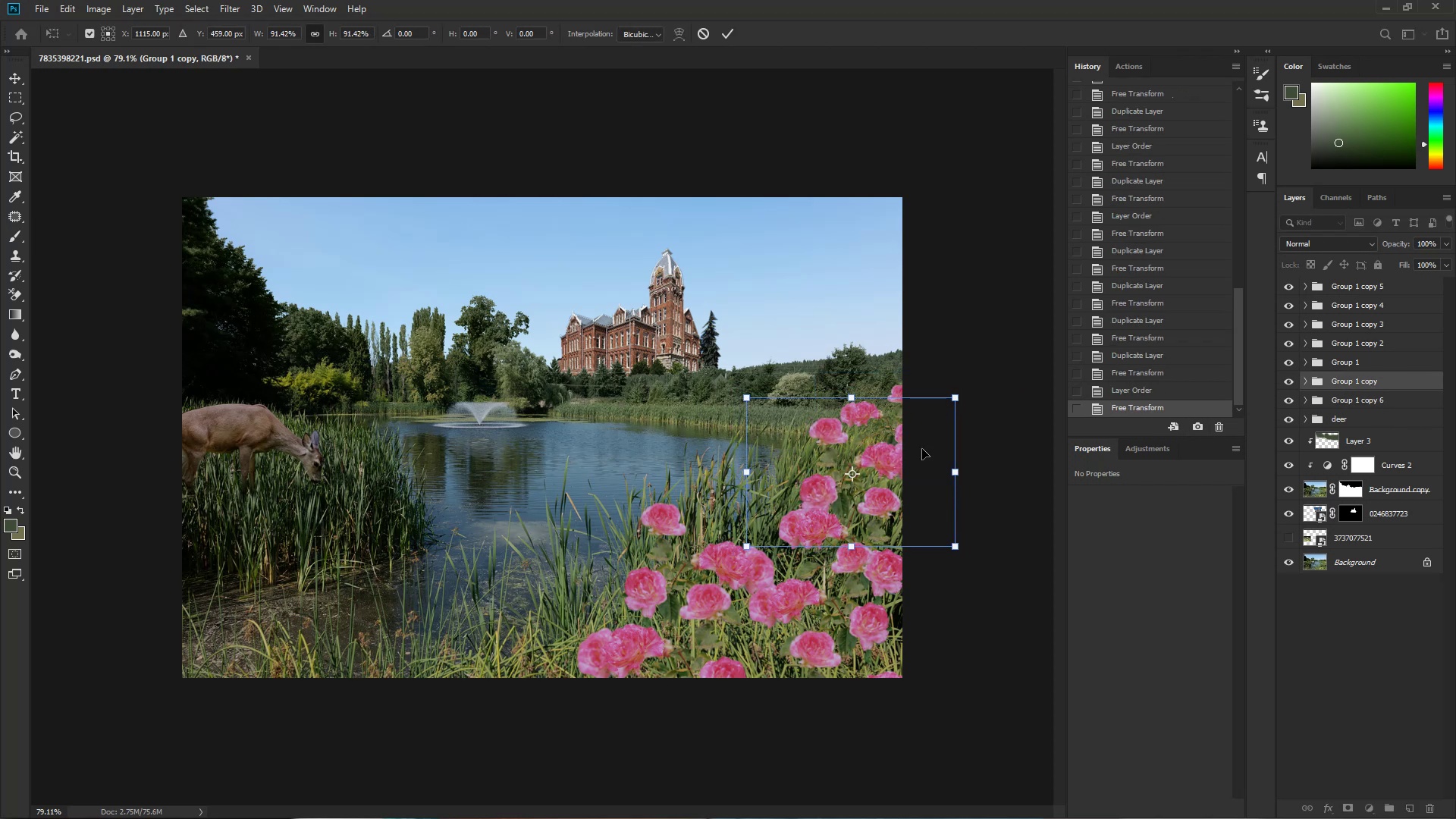 
left_click_drag(start_coordinate=[881, 477], to_coordinate=[870, 476])
 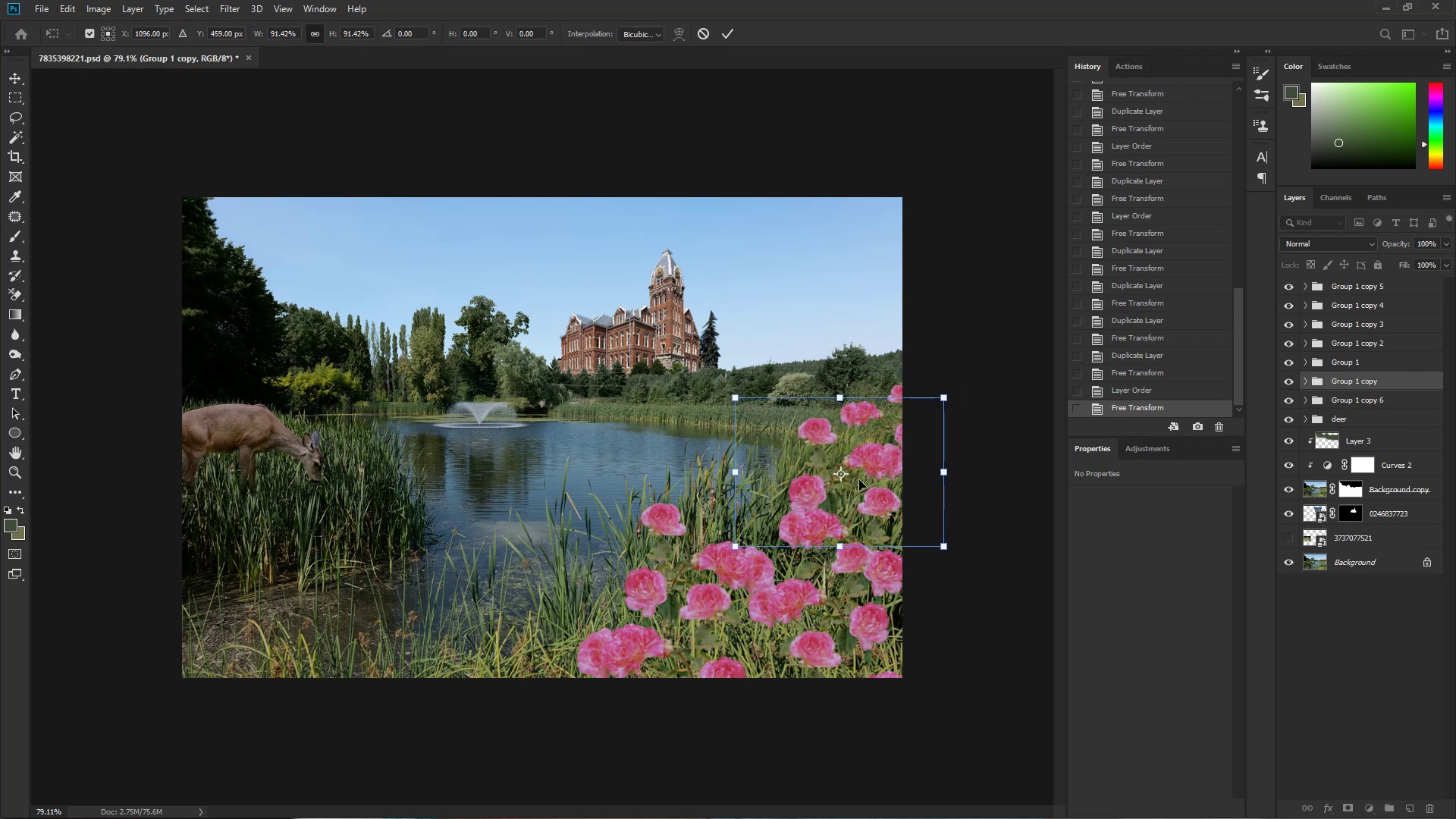 
left_click_drag(start_coordinate=[860, 472], to_coordinate=[855, 474])
 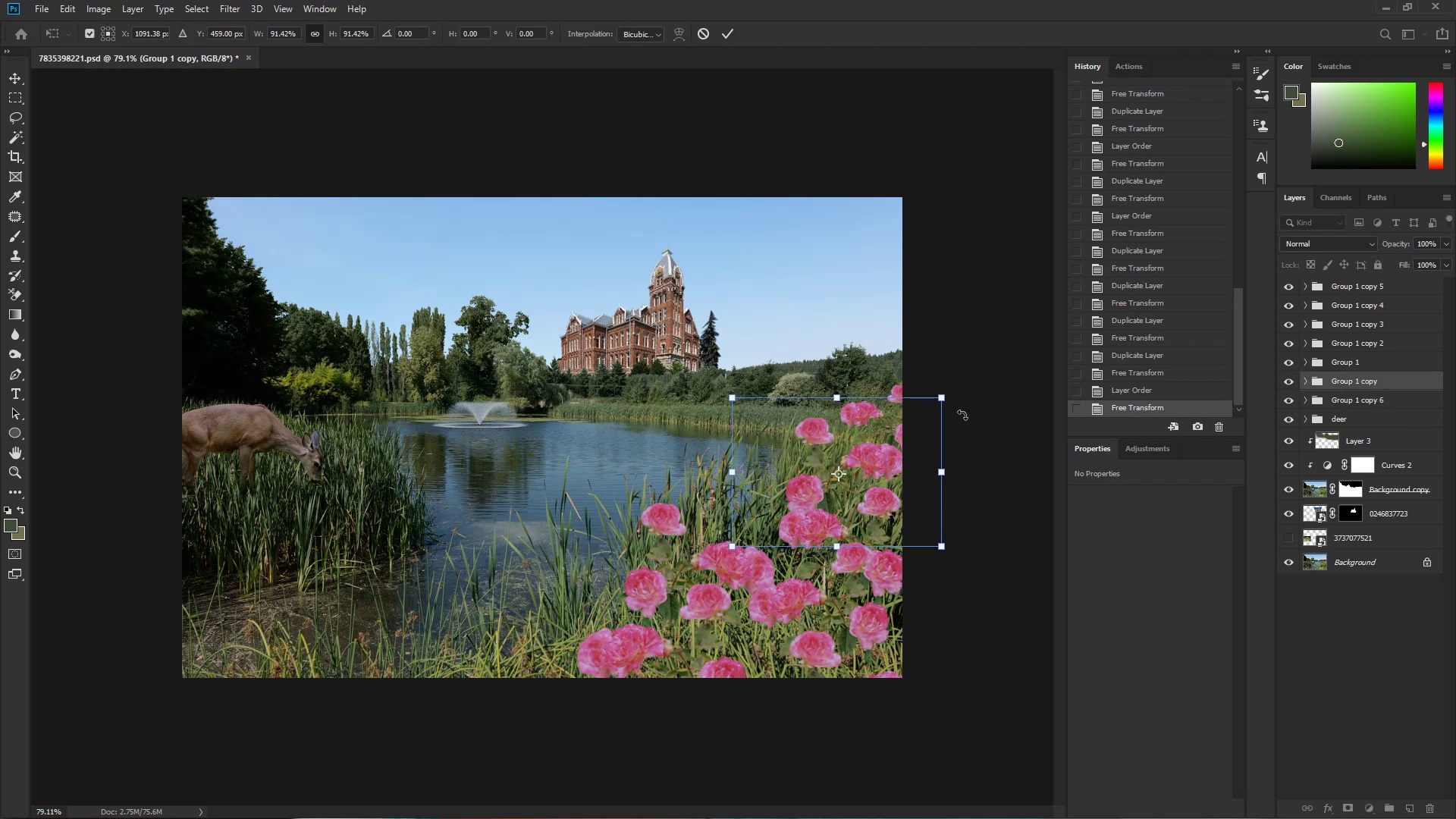 
left_click_drag(start_coordinate=[883, 452], to_coordinate=[896, 458])
 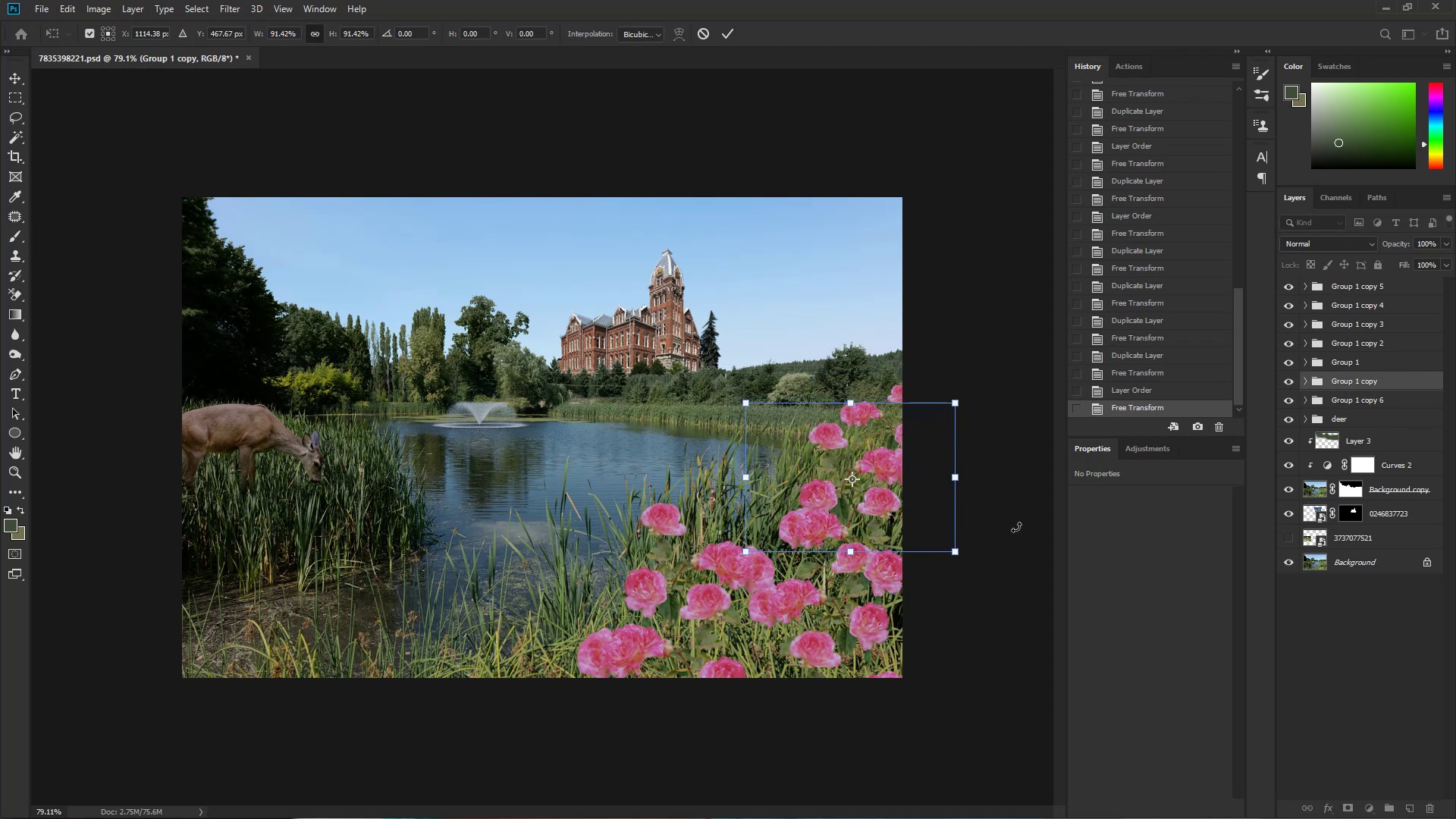 
left_click([1028, 527])
 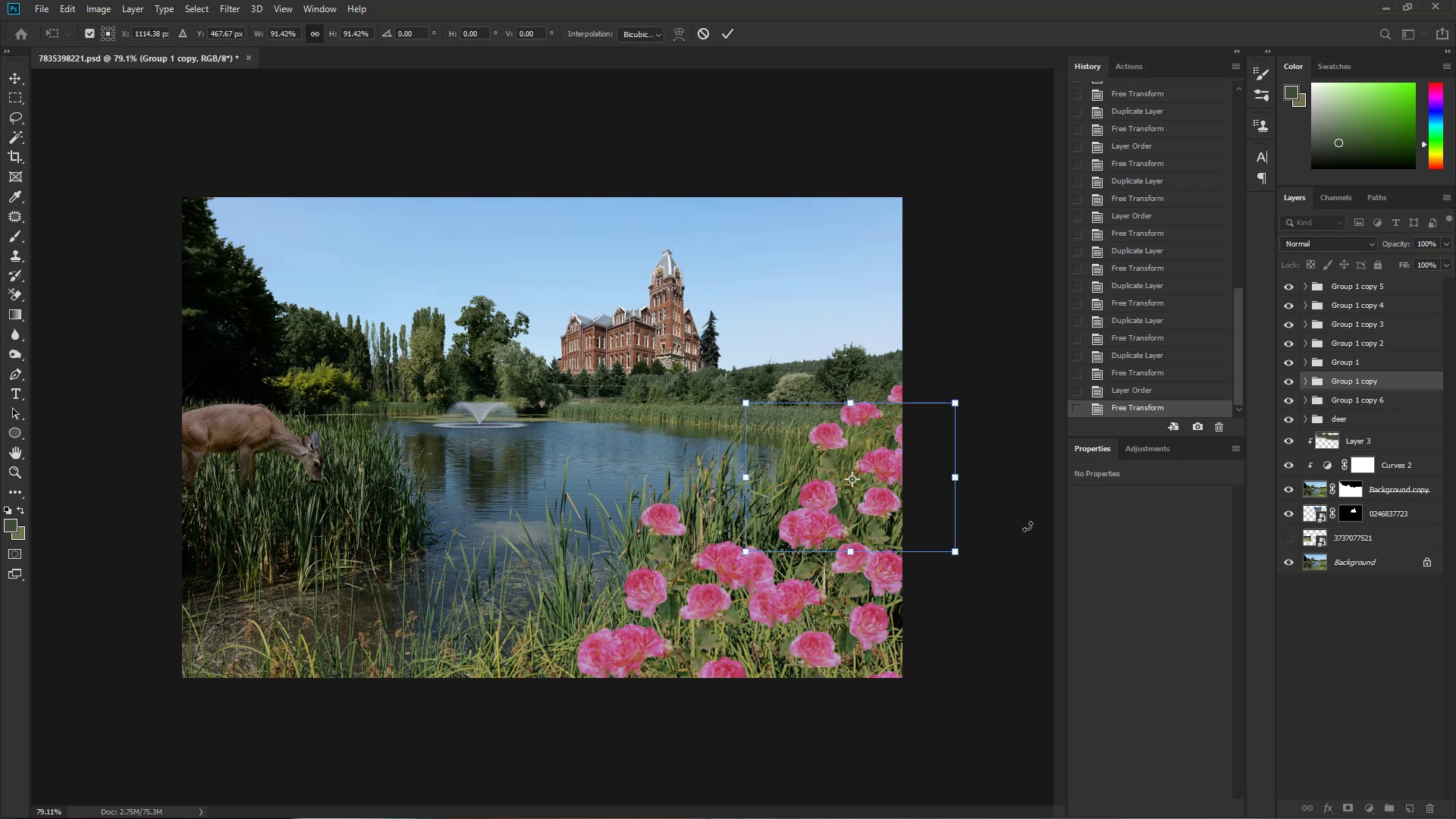 
key(NumpadEnter)
 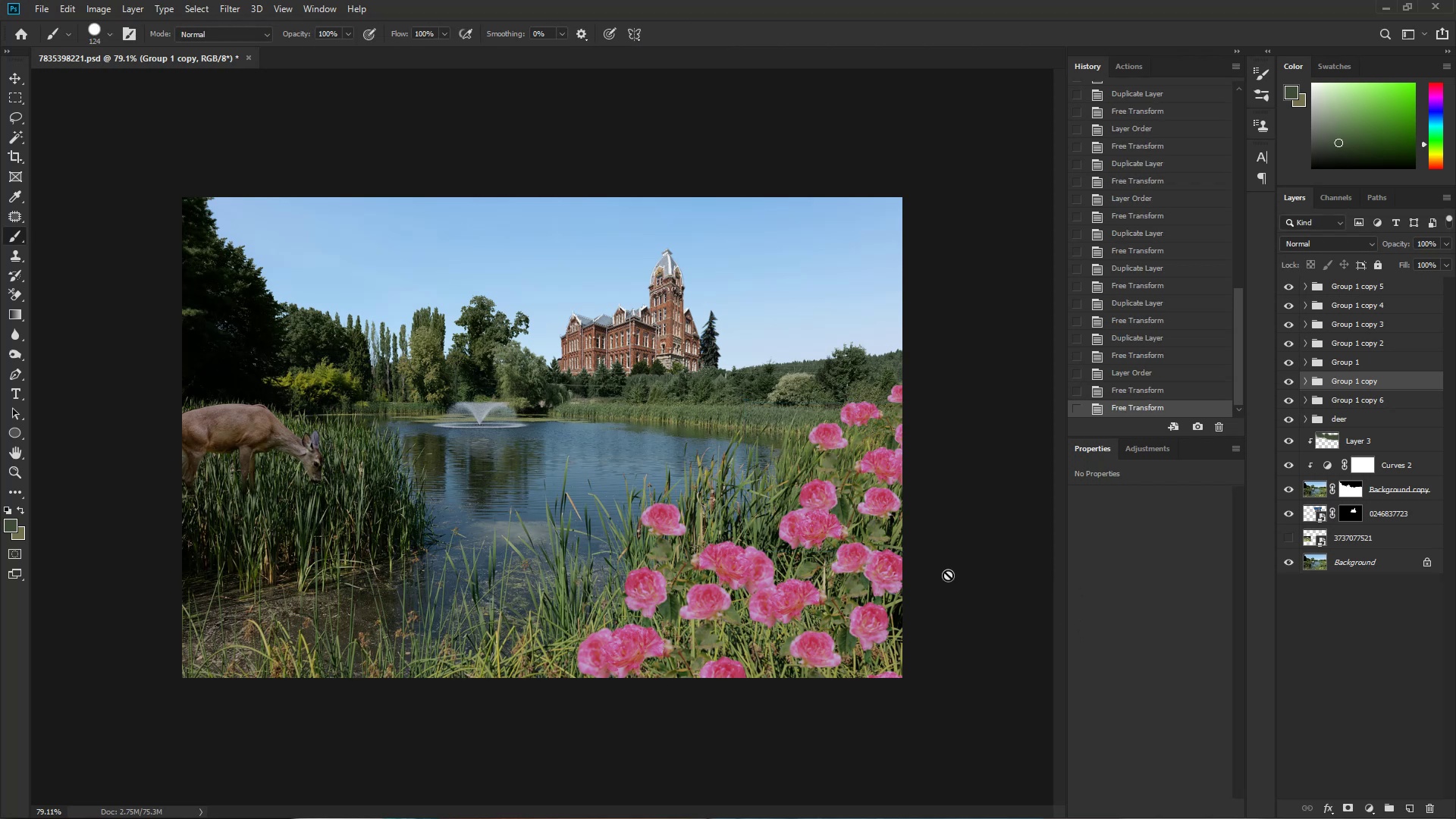 
wait(10.23)
 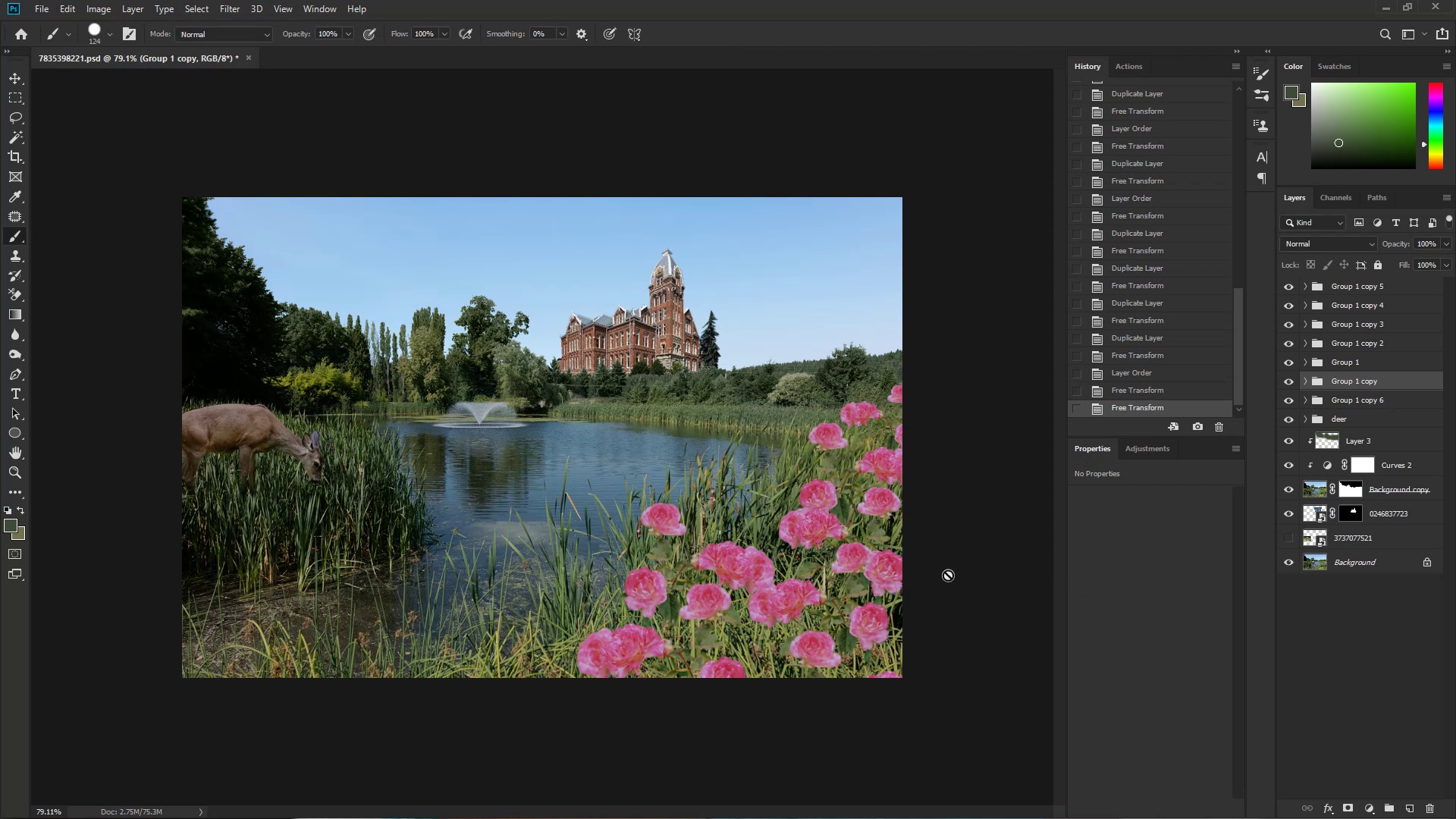 
left_click([801, 801])
 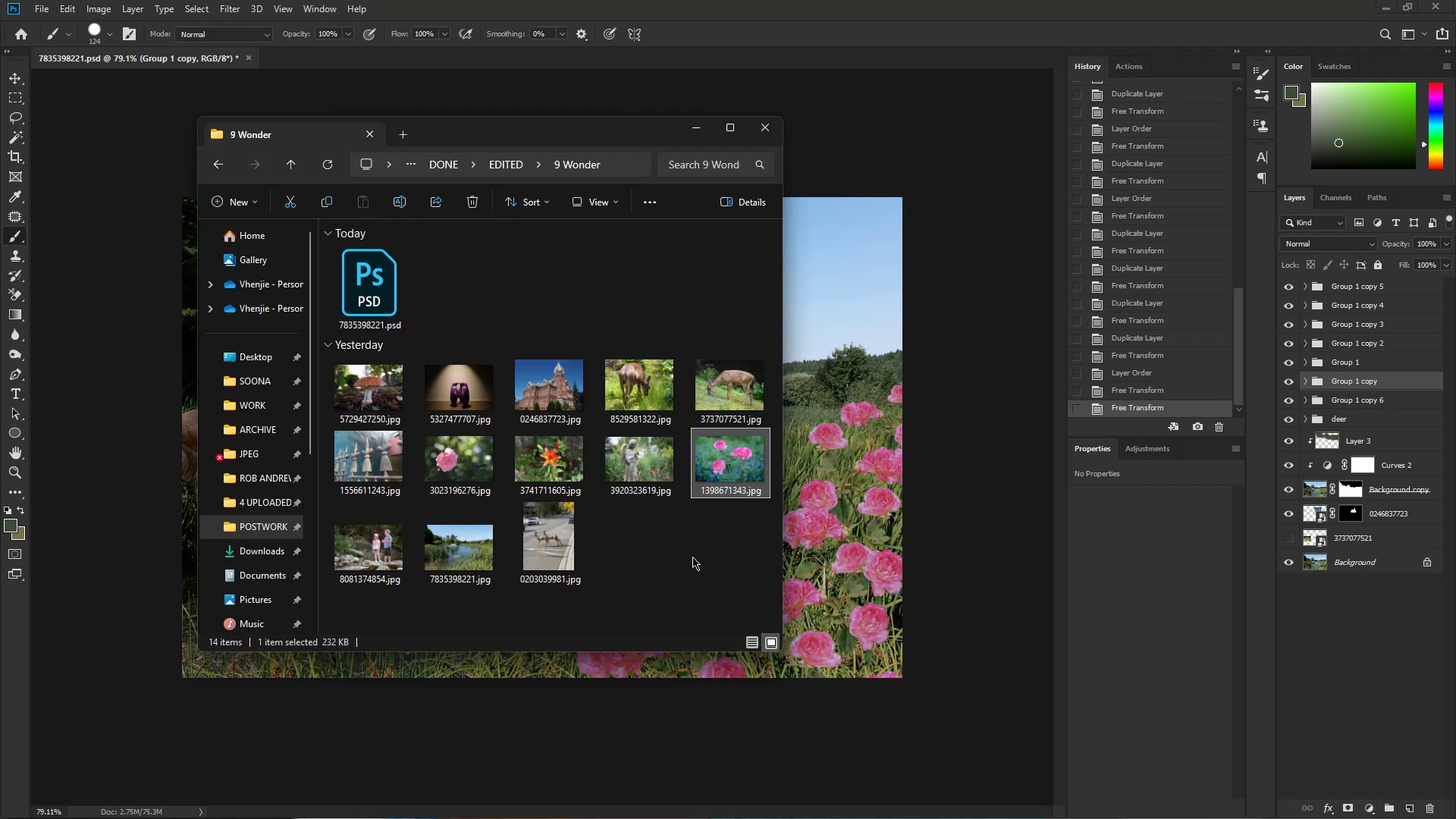 
left_click([468, 389])
 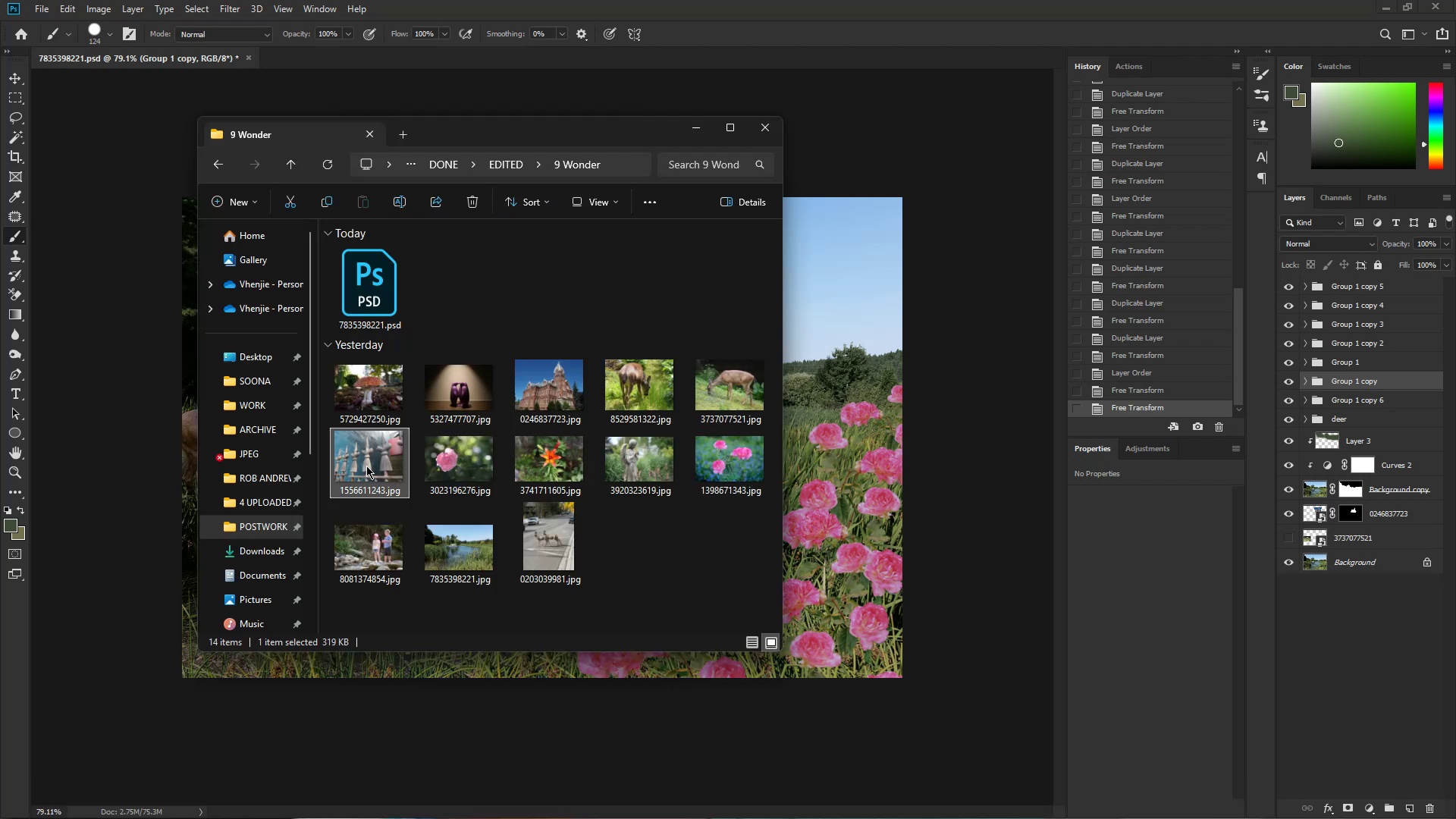 
left_click_drag(start_coordinate=[376, 447], to_coordinate=[864, 337])
 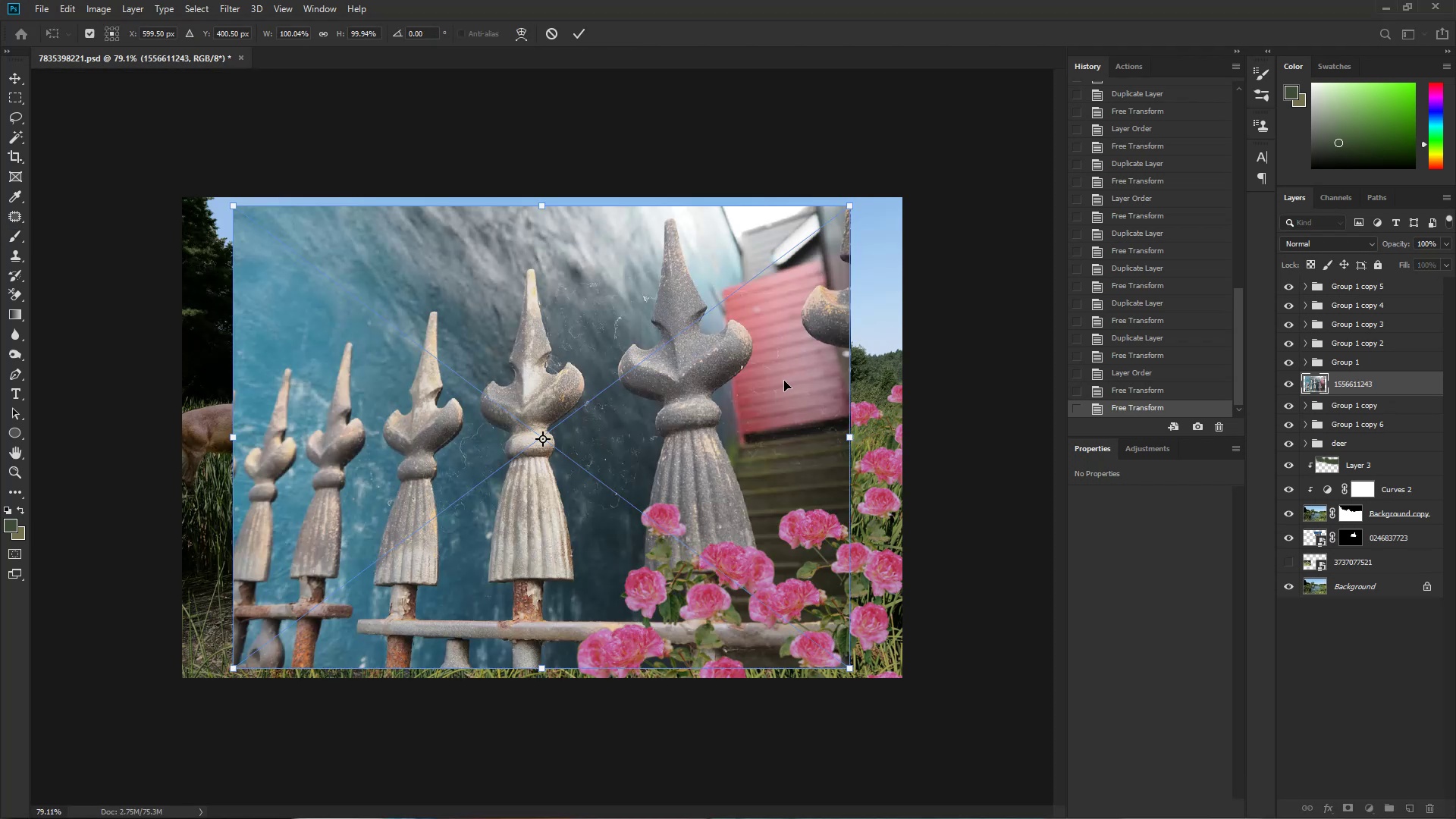 
left_click([777, 375])
 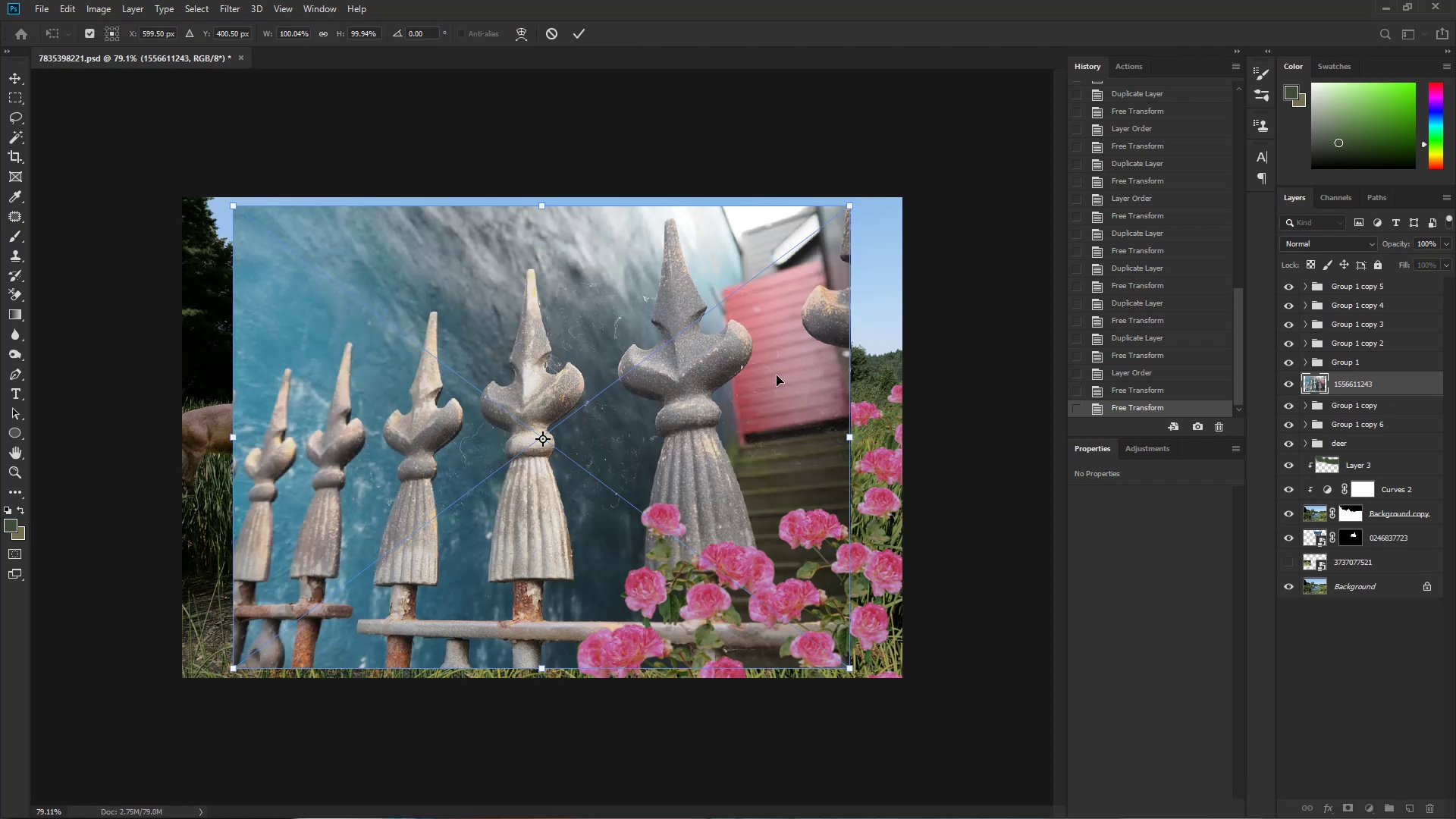 
key(NumpadEnter)
 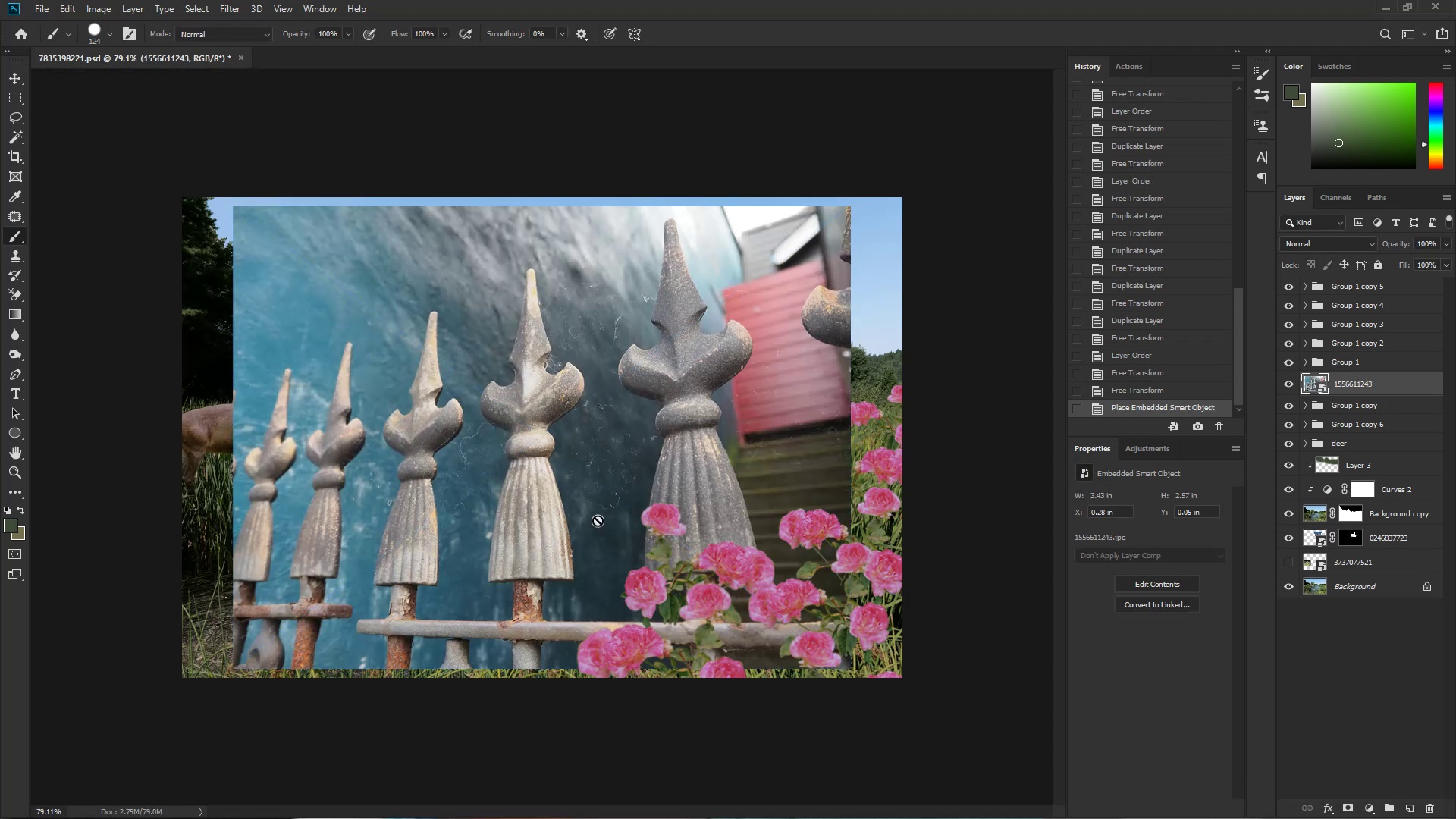 
left_click_drag(start_coordinate=[716, 395], to_coordinate=[731, 372])
 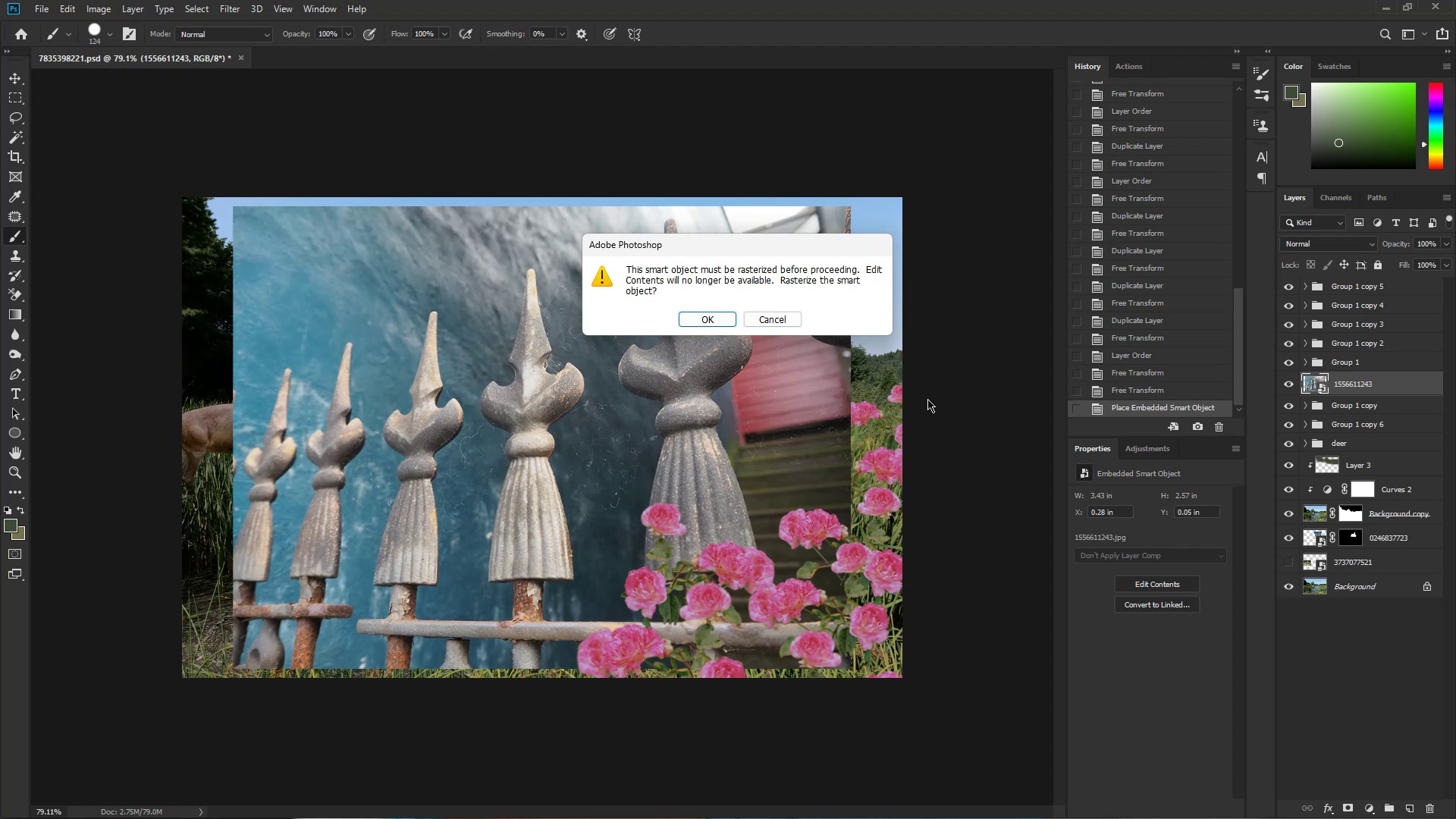 
left_click([988, 412])
 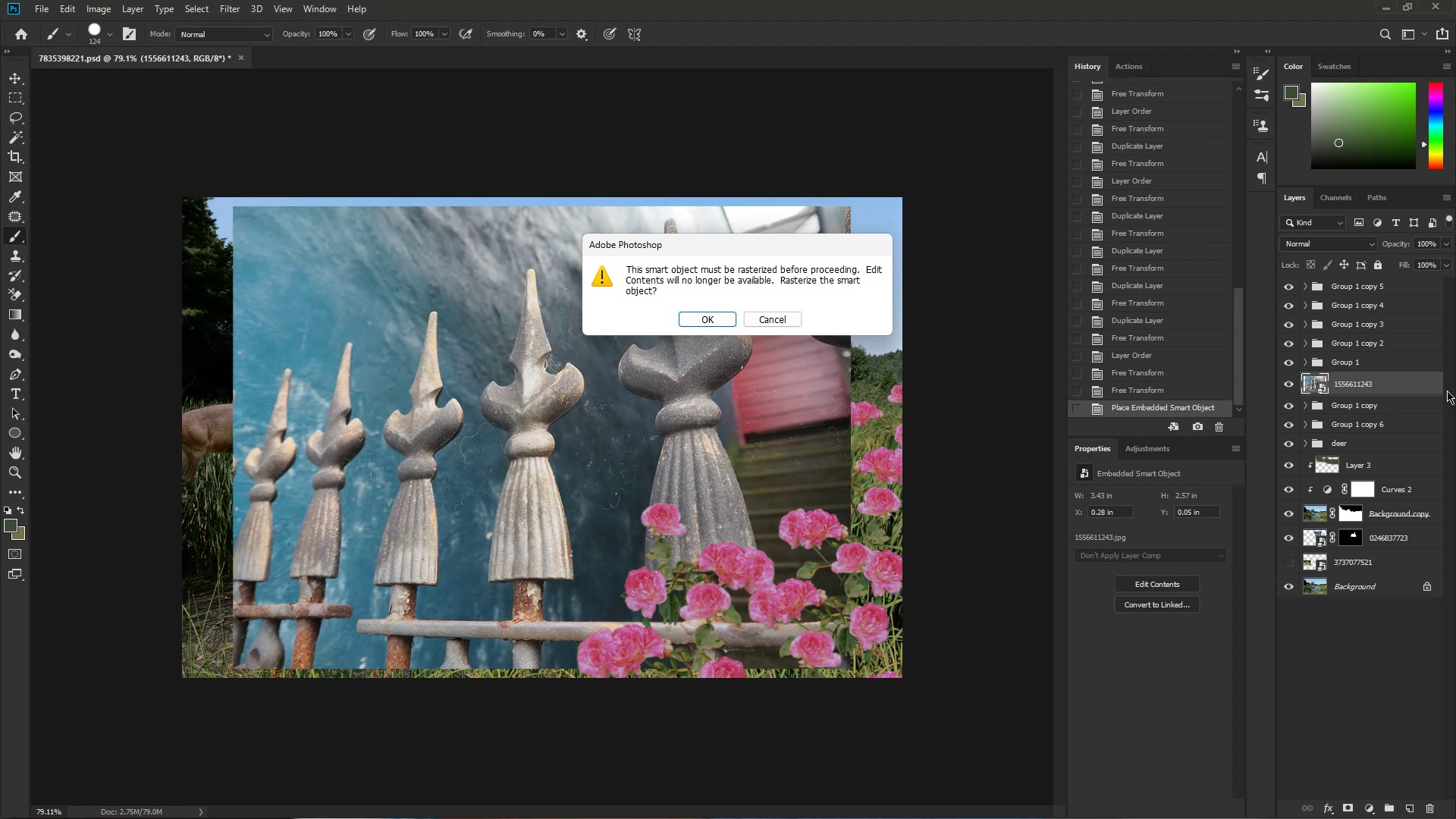 
left_click([1422, 388])
 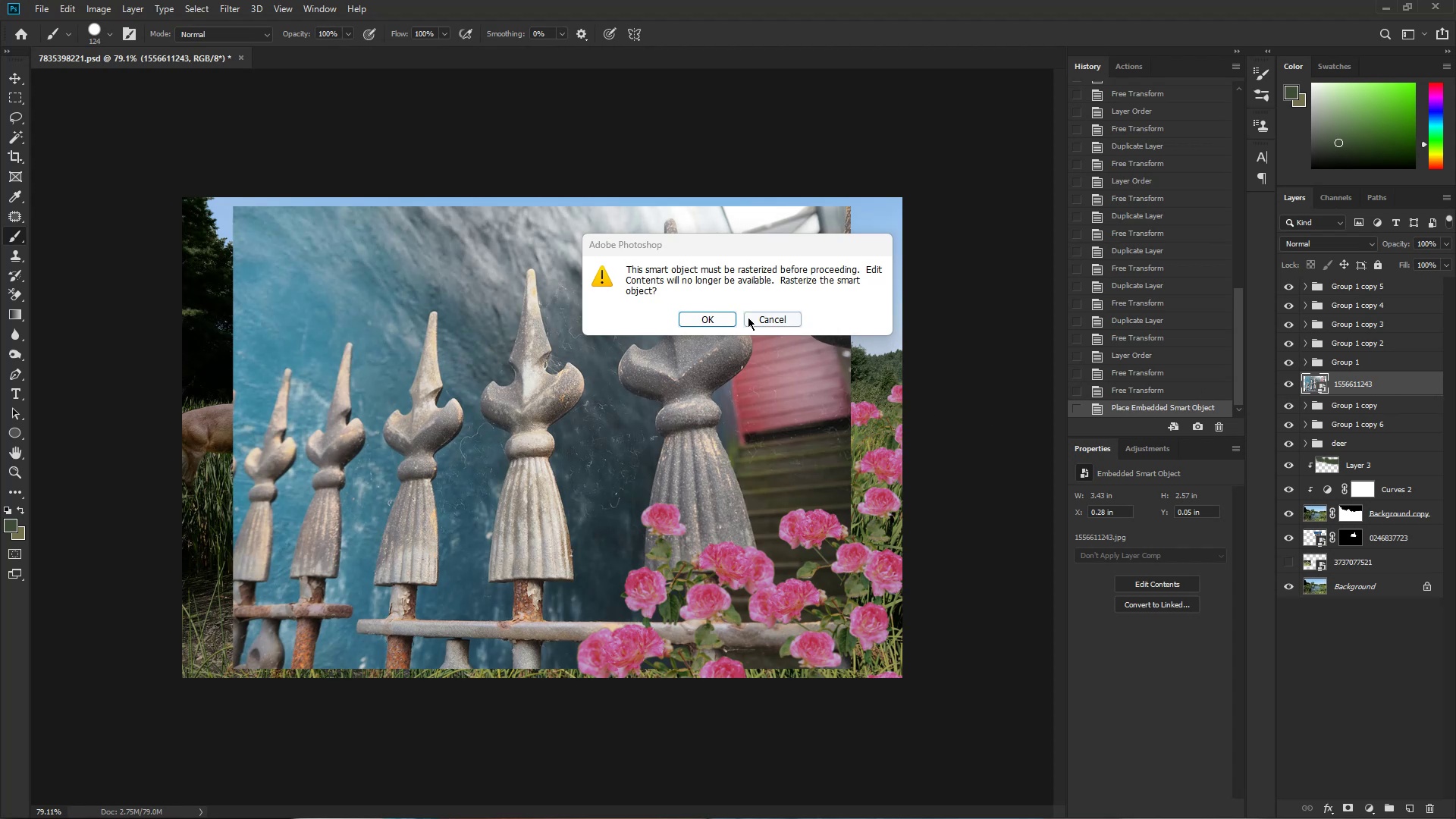 
left_click([713, 322])
 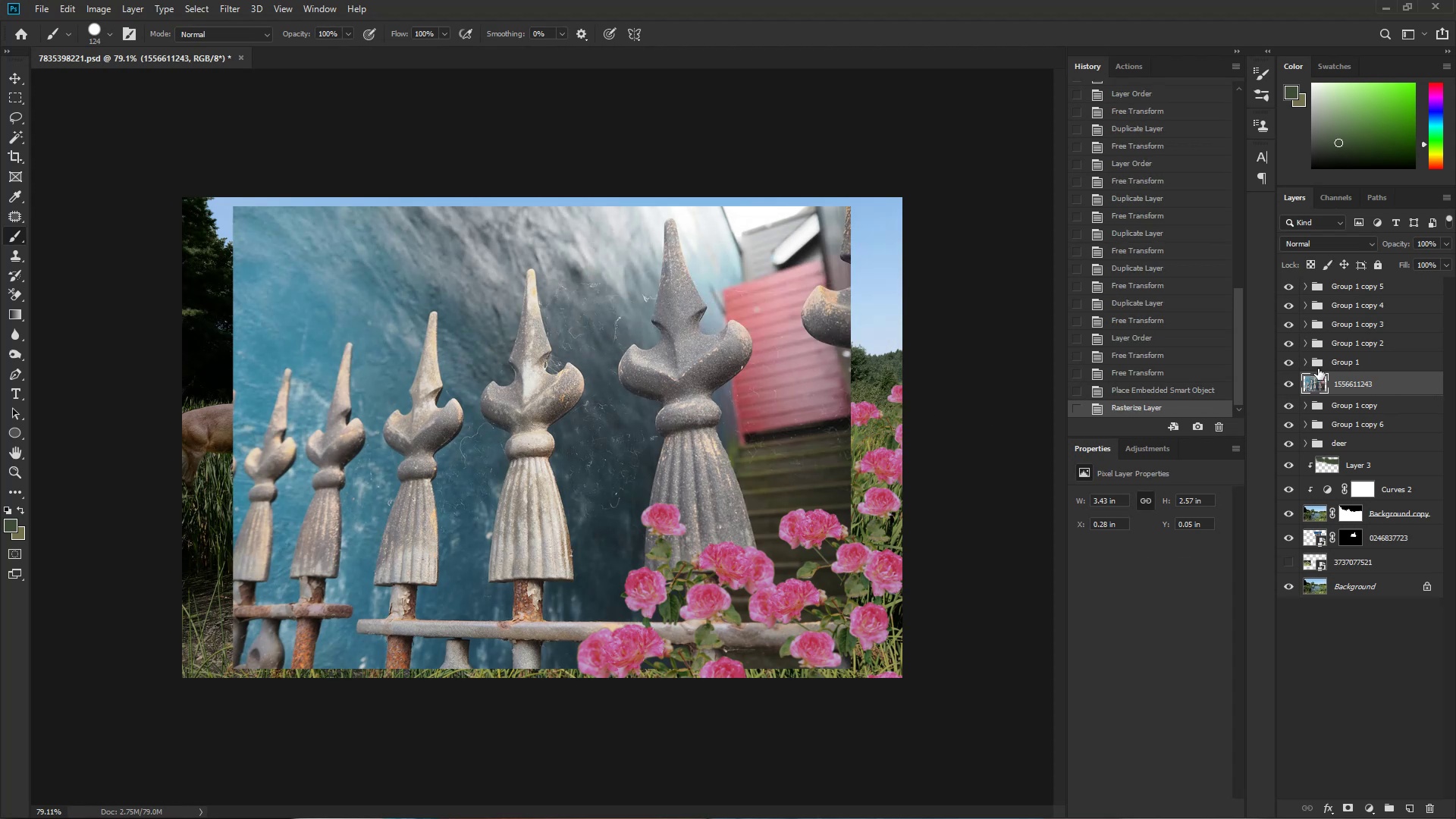 
left_click_drag(start_coordinate=[1363, 387], to_coordinate=[1380, 278])
 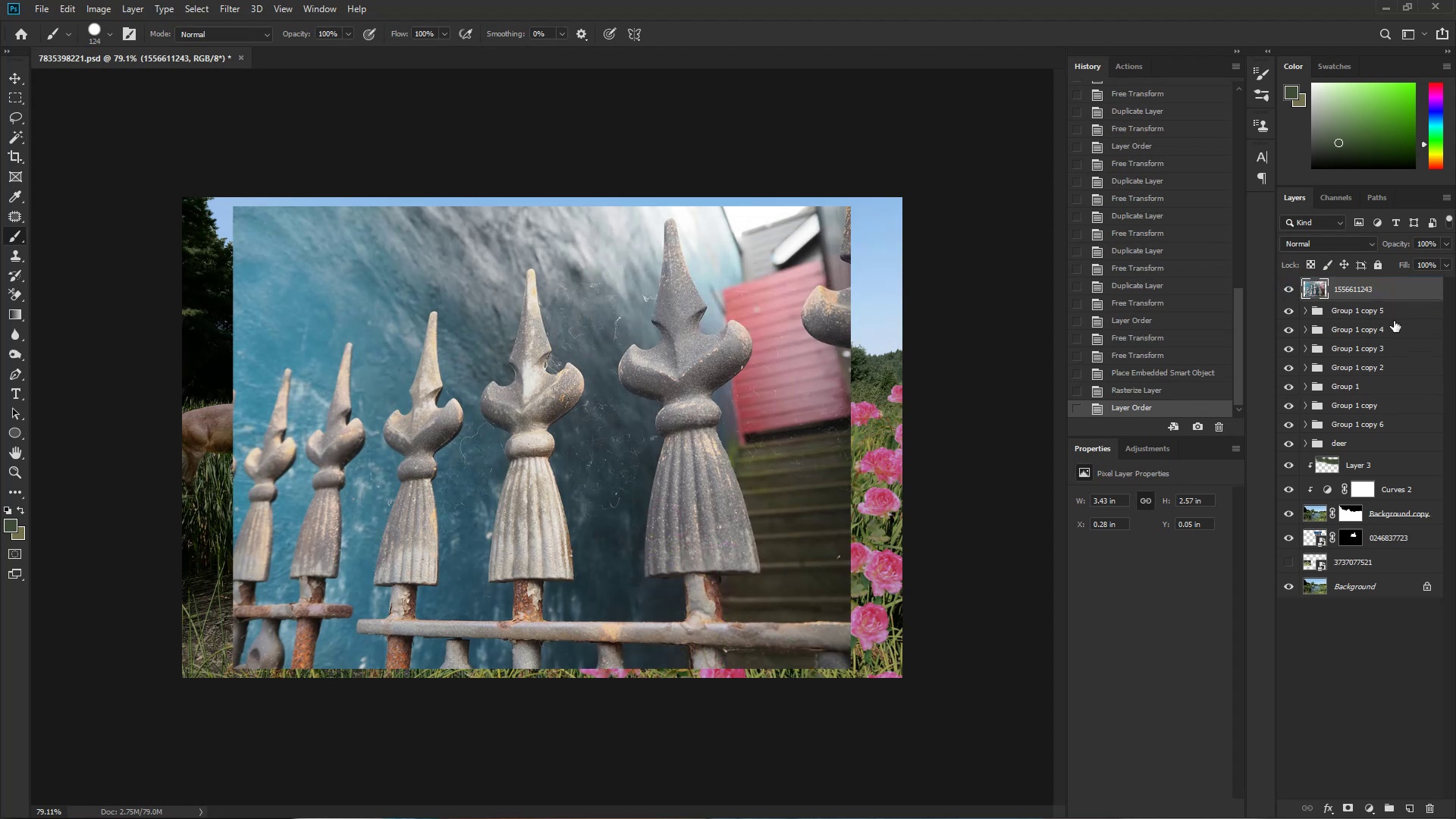 
left_click([1389, 315])
 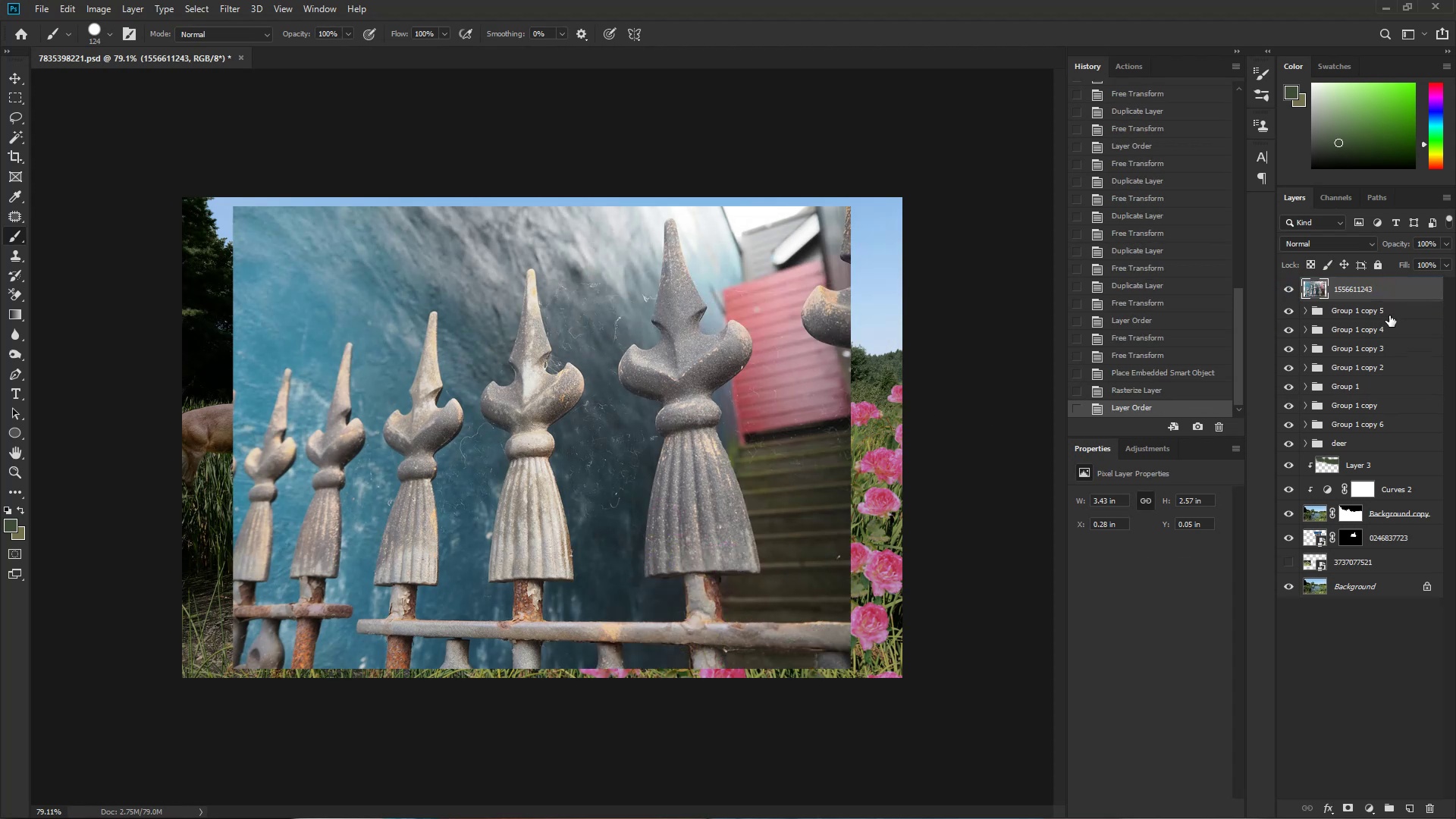 
hold_key(key=ShiftLeft, duration=1.32)
left_click([1386, 430])
 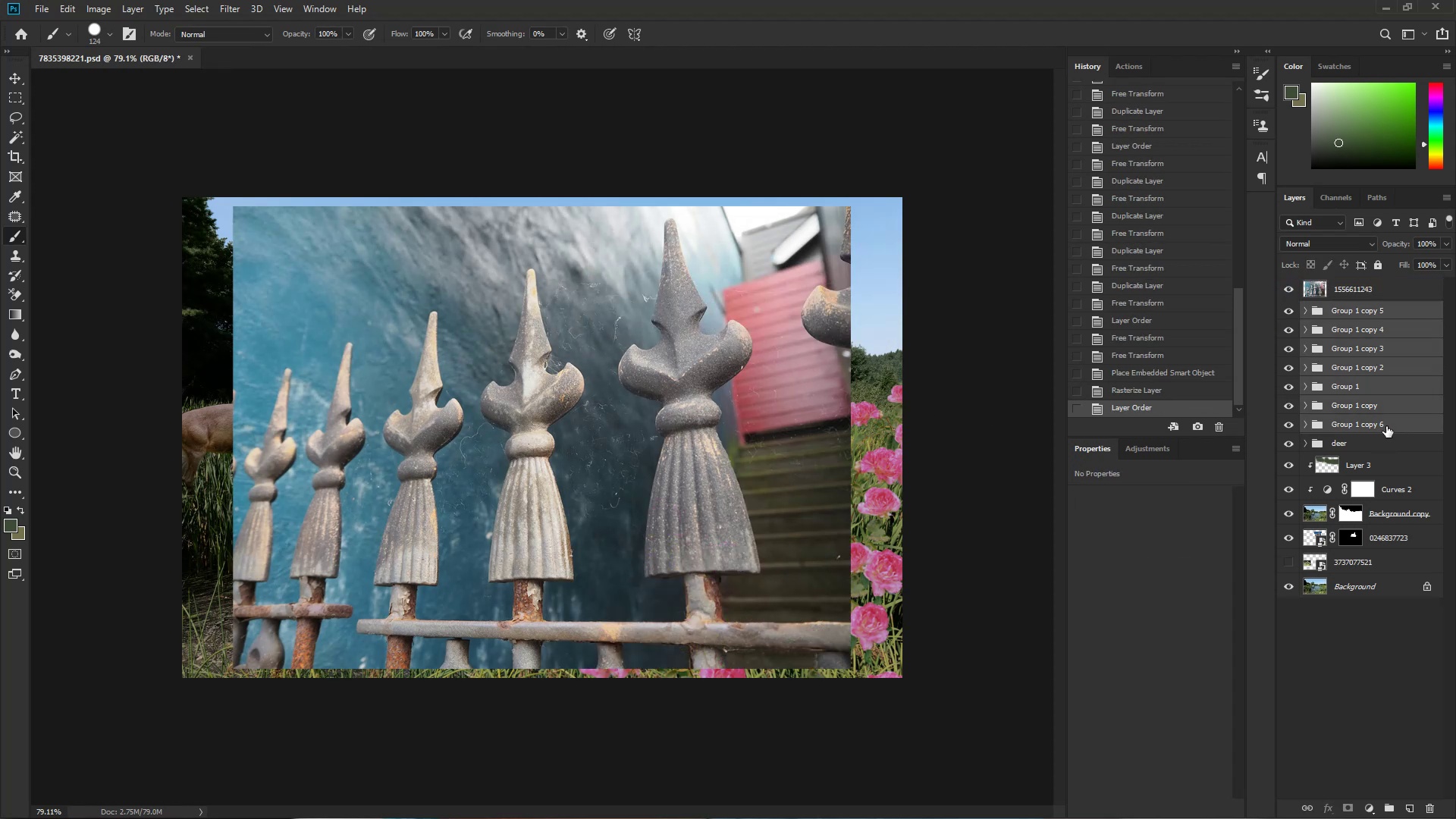 
key(Control+G)
 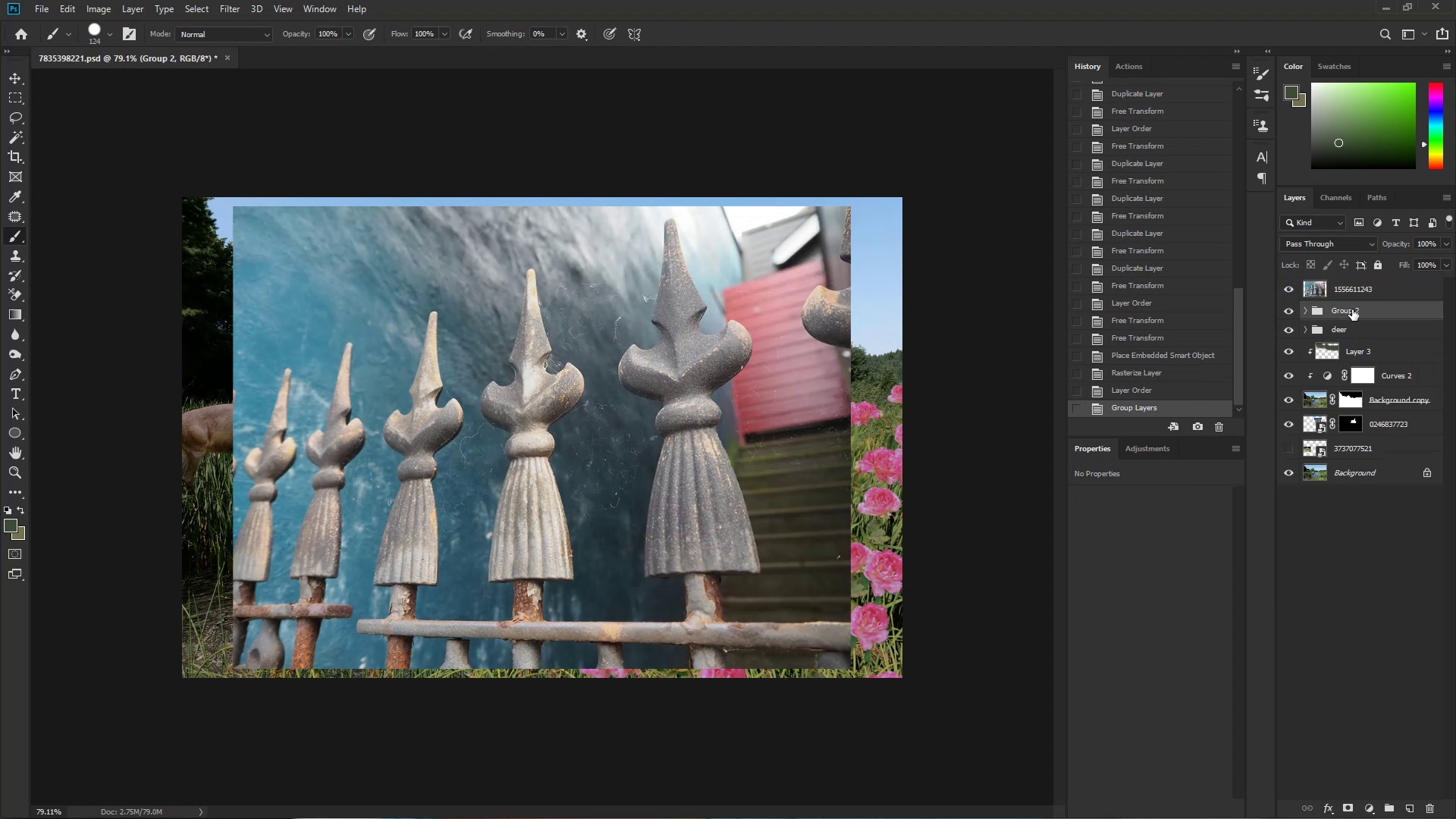 
double_click([1352, 309])
 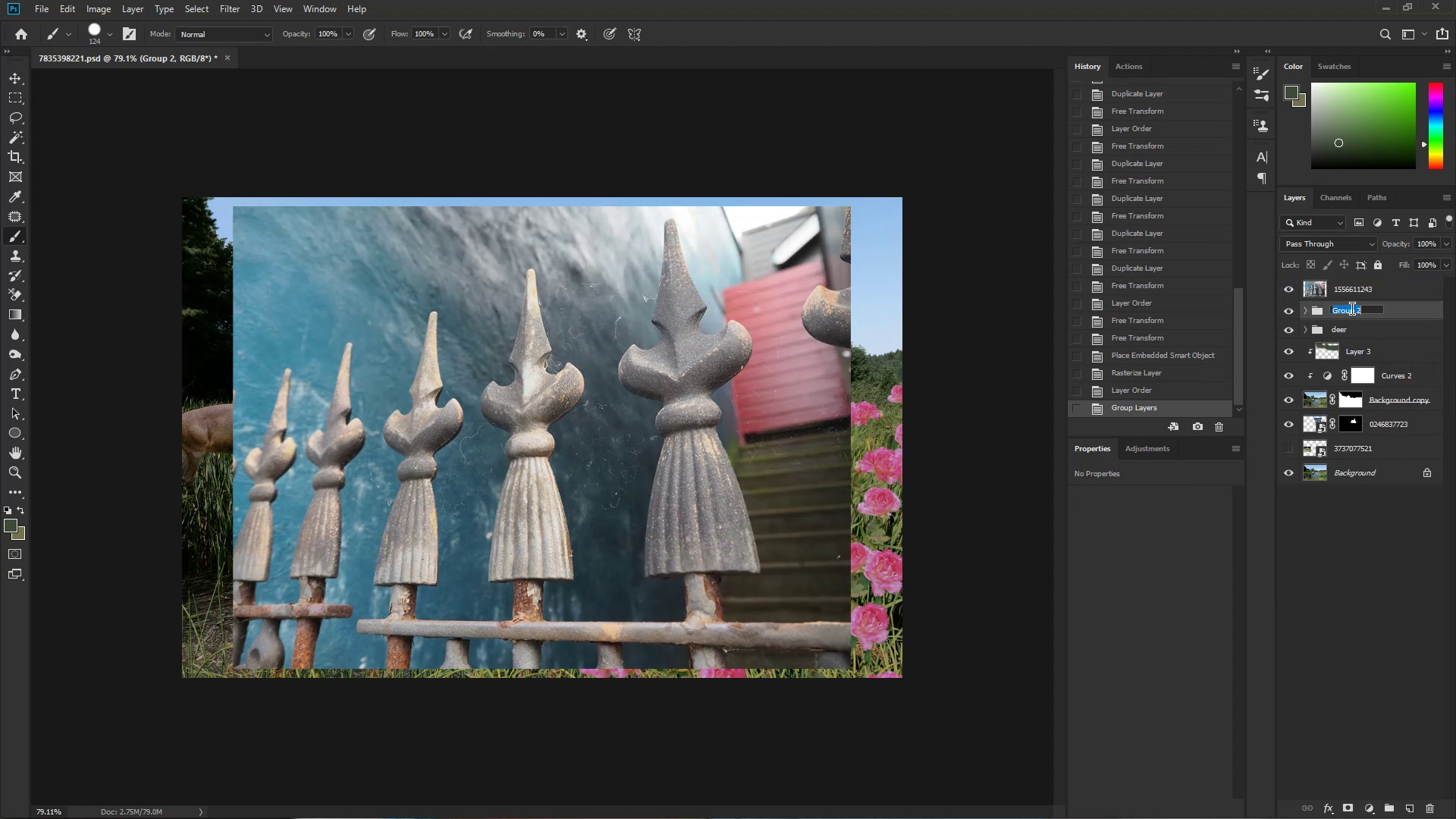 
type(Flowers)
 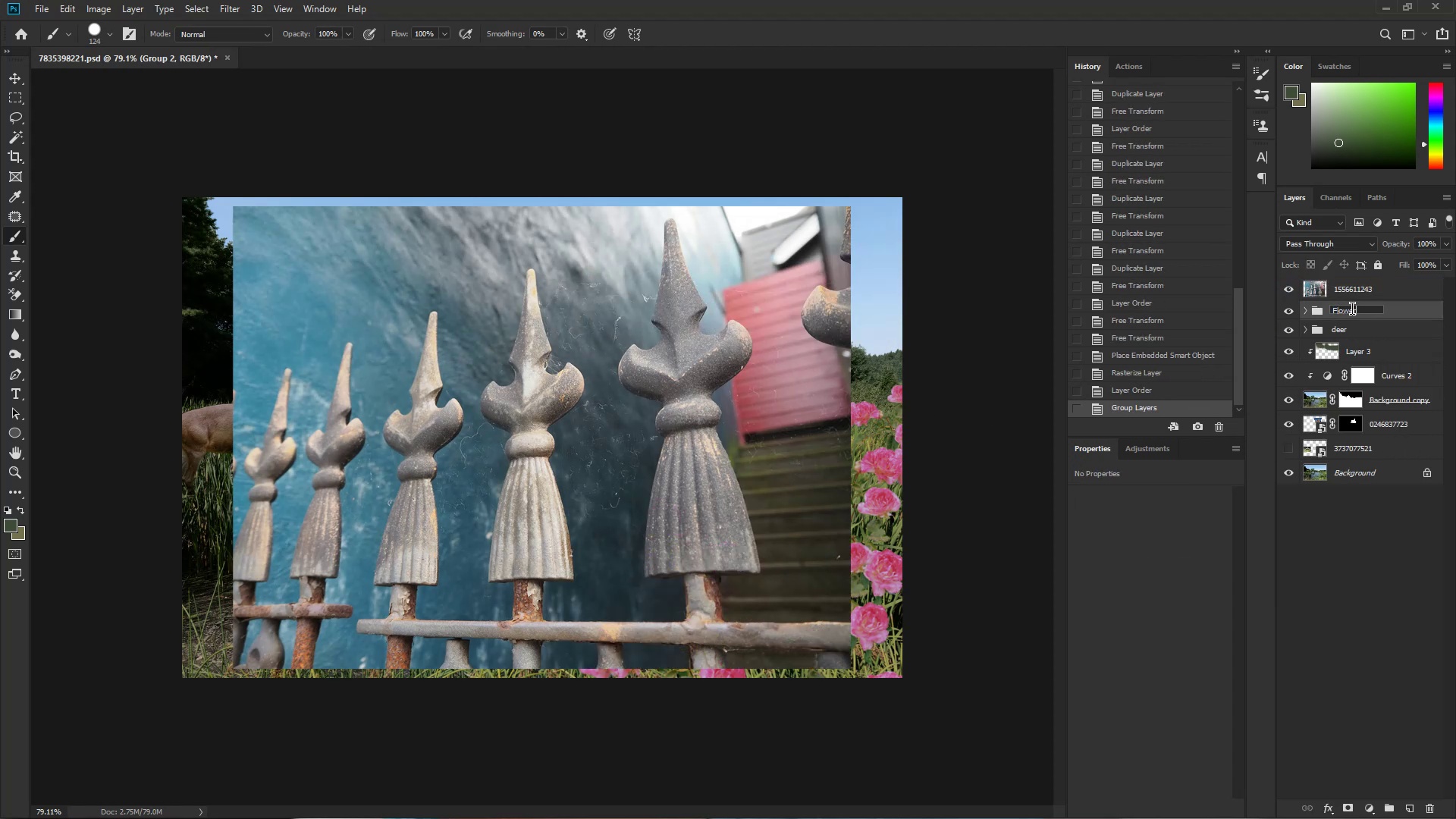 
key(Enter)
 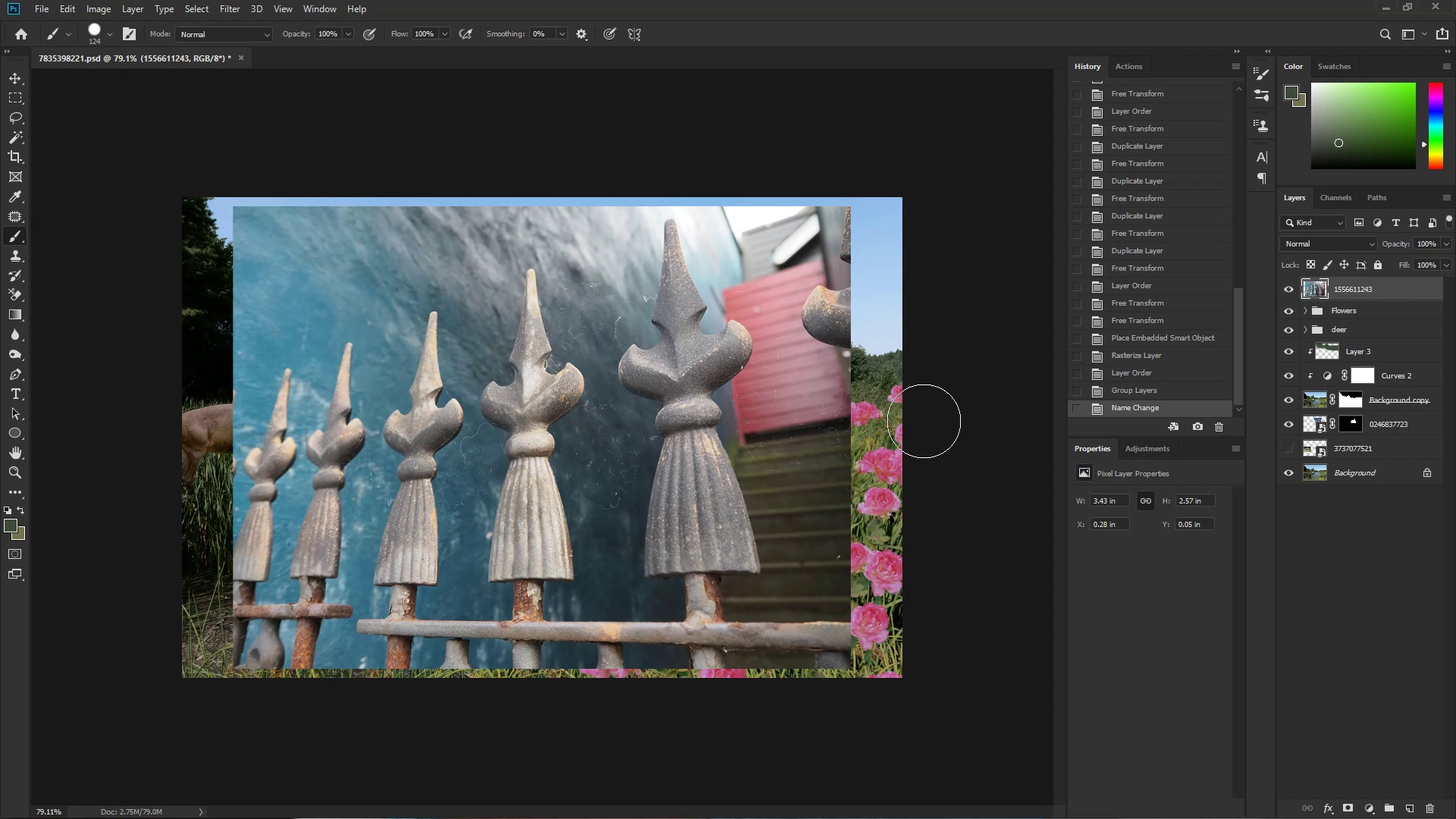 
key(Control+T)
 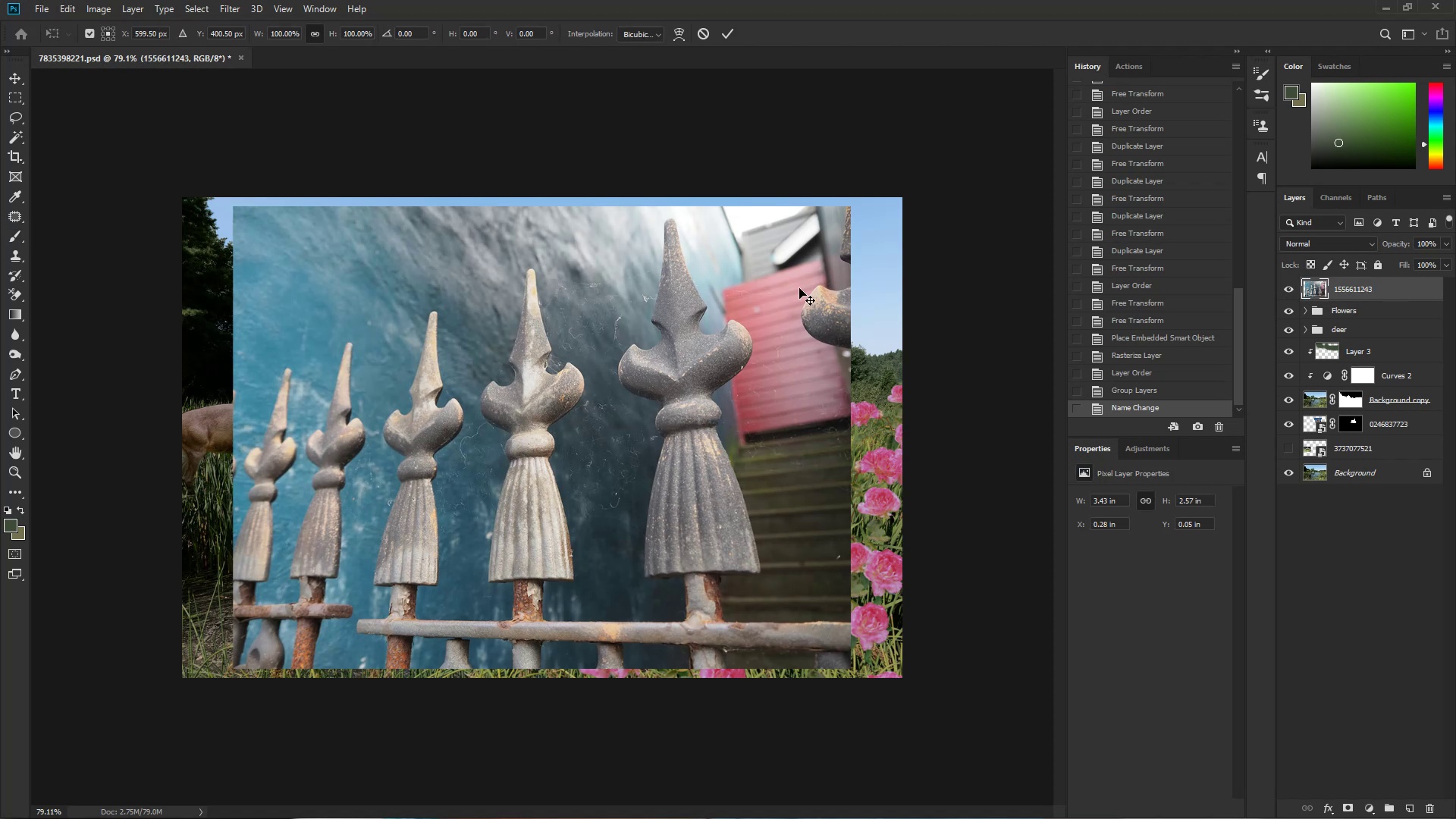 
hold_key(key=AltLeft, duration=1.55)
left_click_drag(start_coordinate=[848, 205], to_coordinate=[763, 359])
 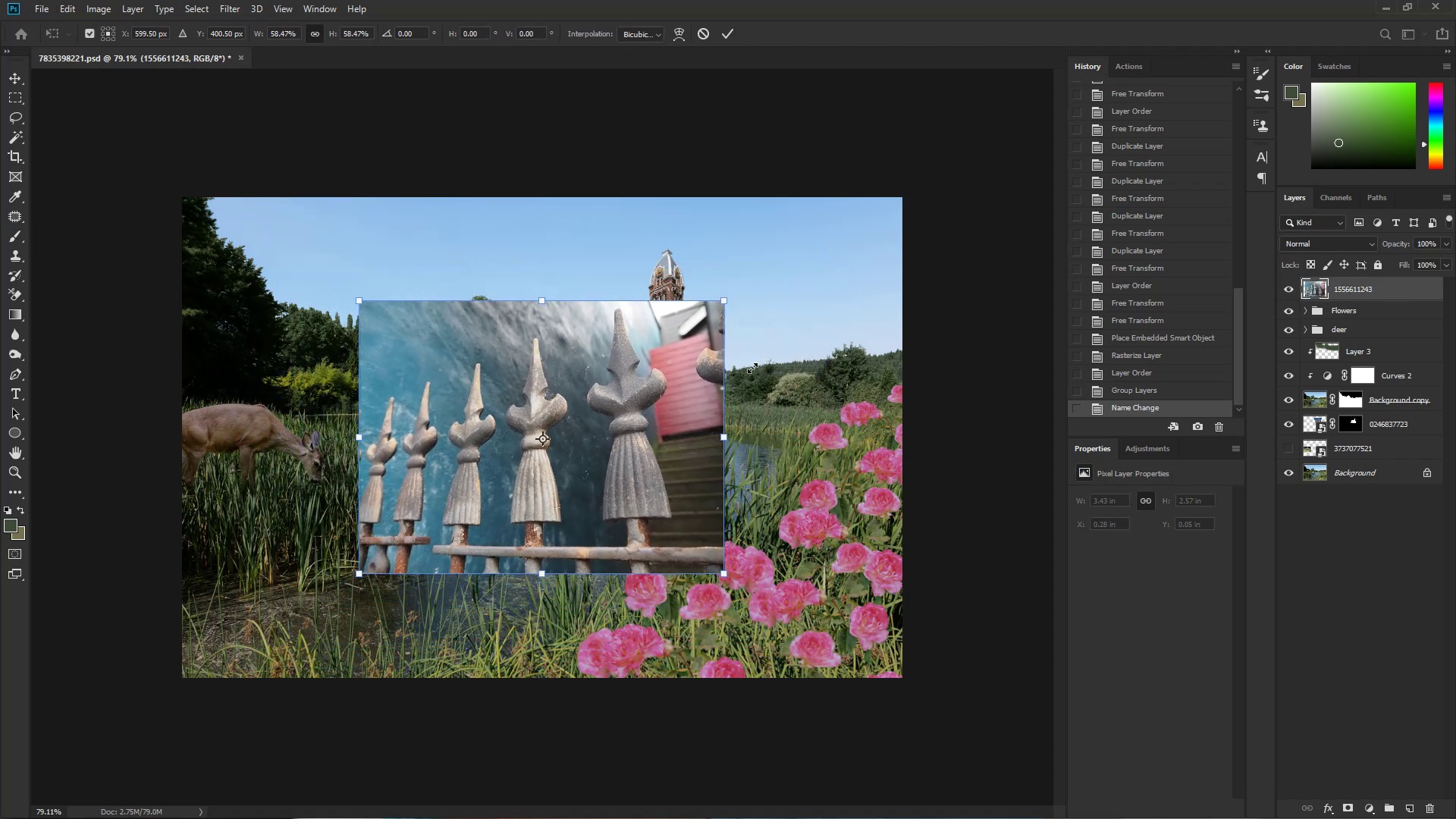 
left_click_drag(start_coordinate=[629, 479], to_coordinate=[862, 341])
 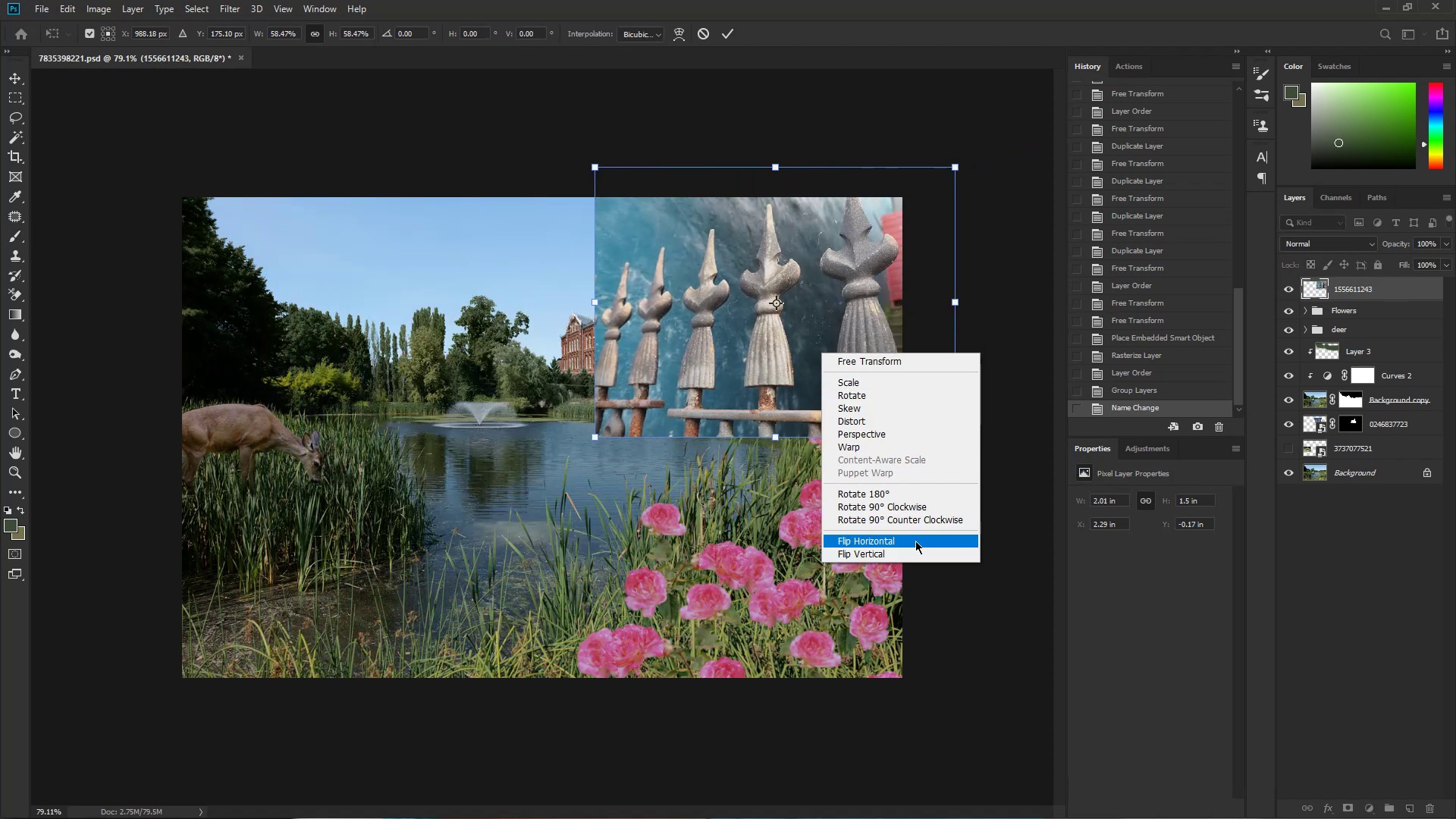 
left_click([909, 541])
 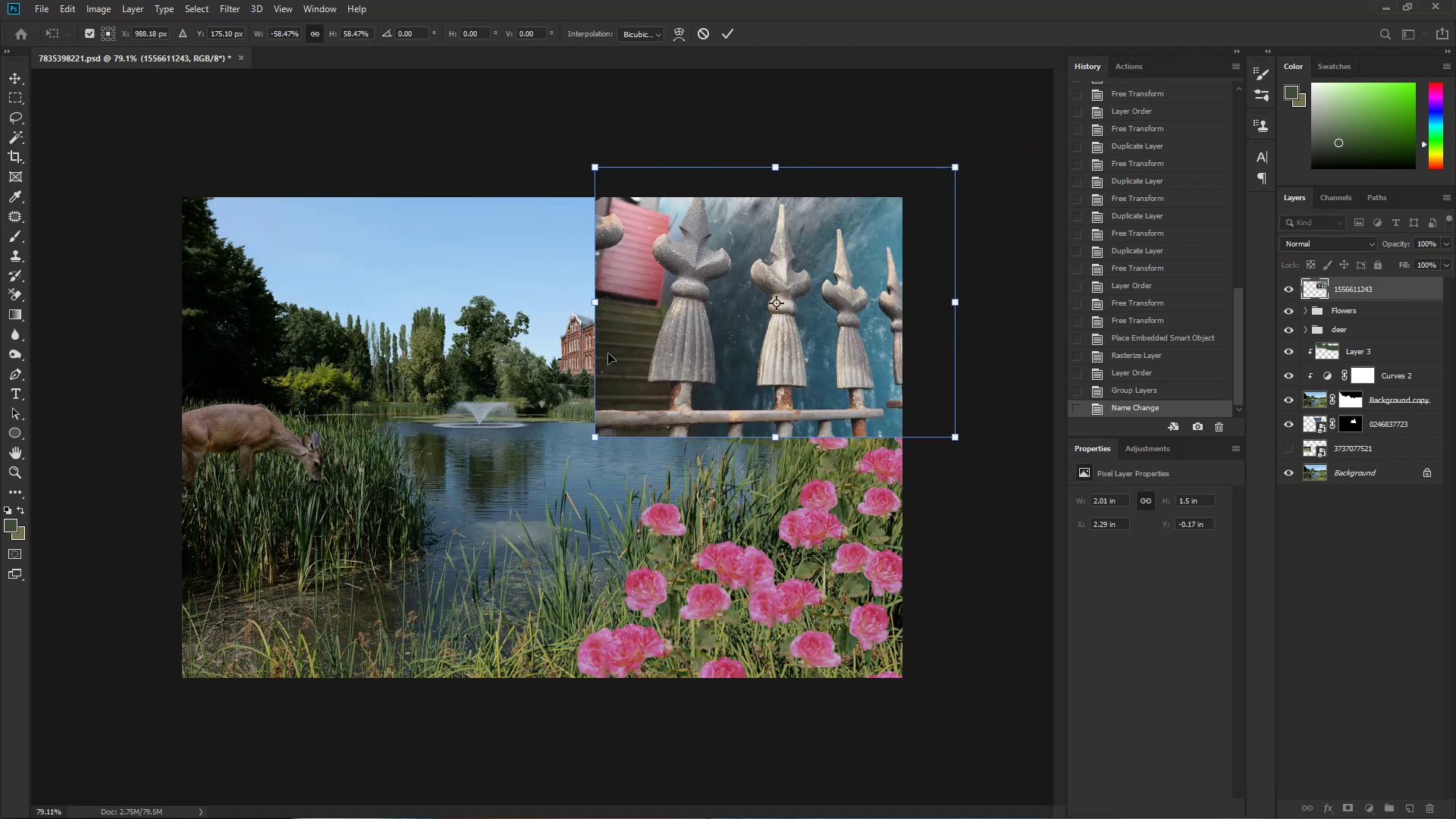 
right_click([707, 378])
 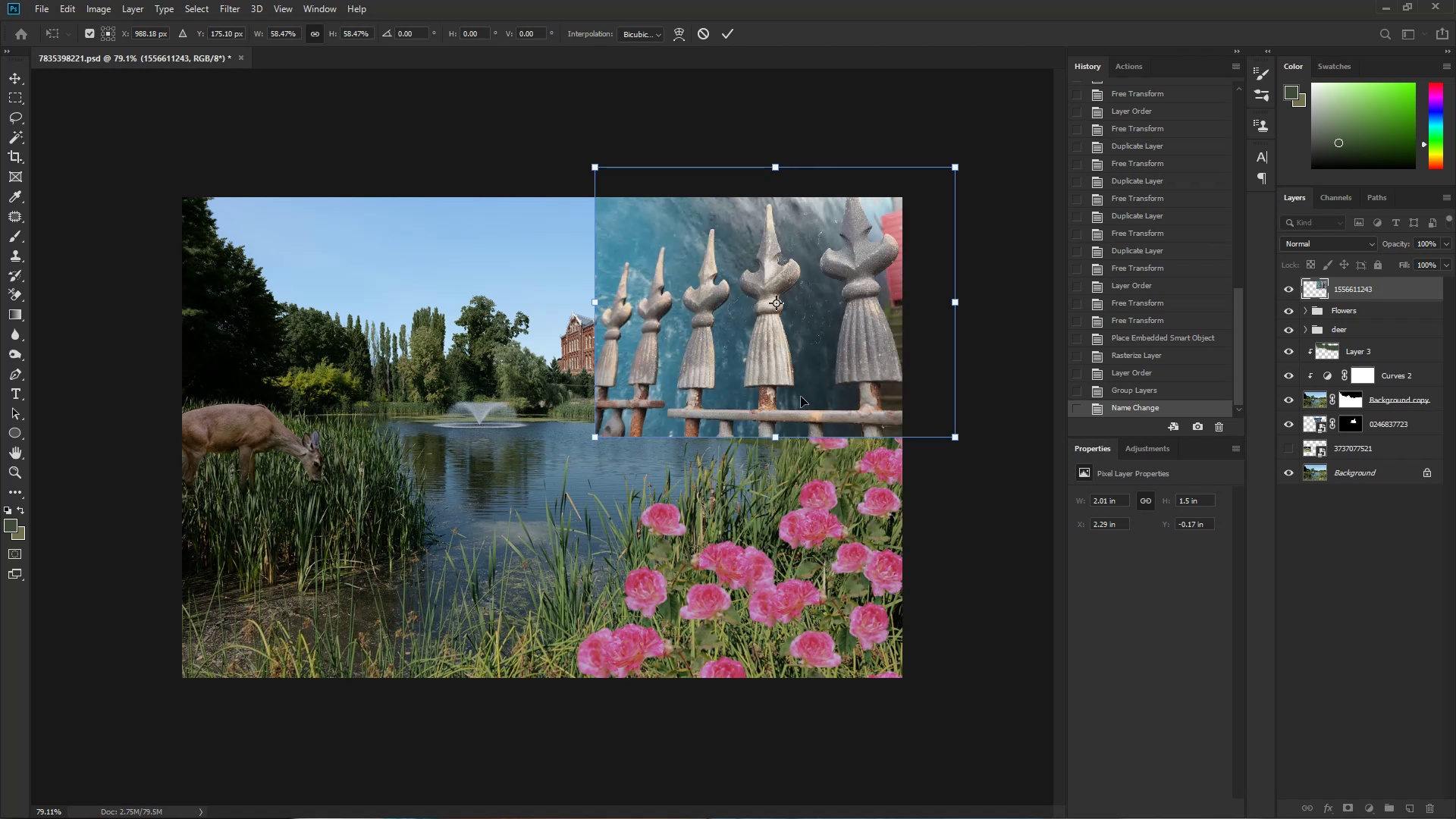 
hold_key(key=AltLeft, duration=1.5)
left_click_drag(start_coordinate=[954, 168], to_coordinate=[918, 259])
 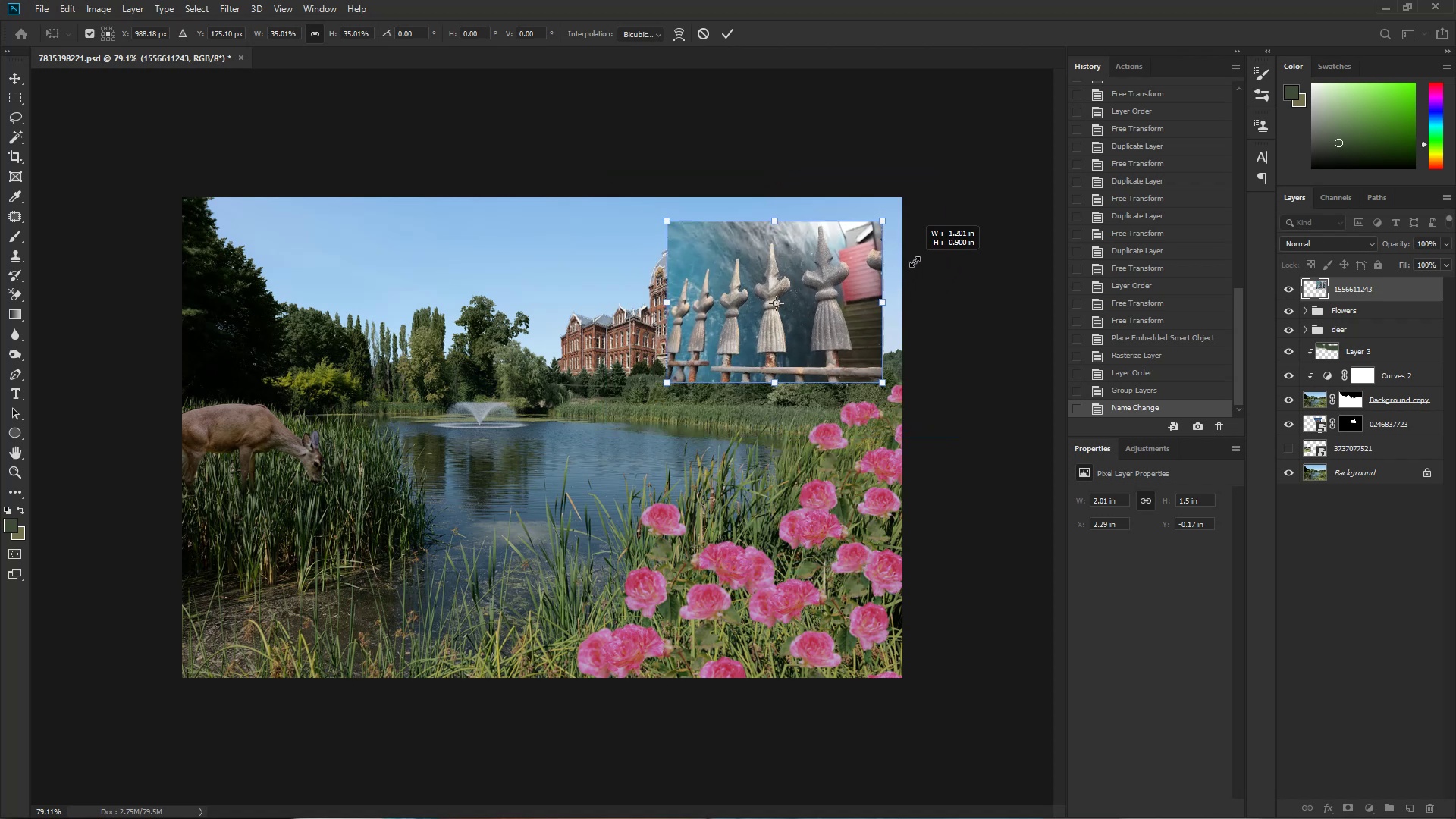 
key(Alt+AltLeft)
 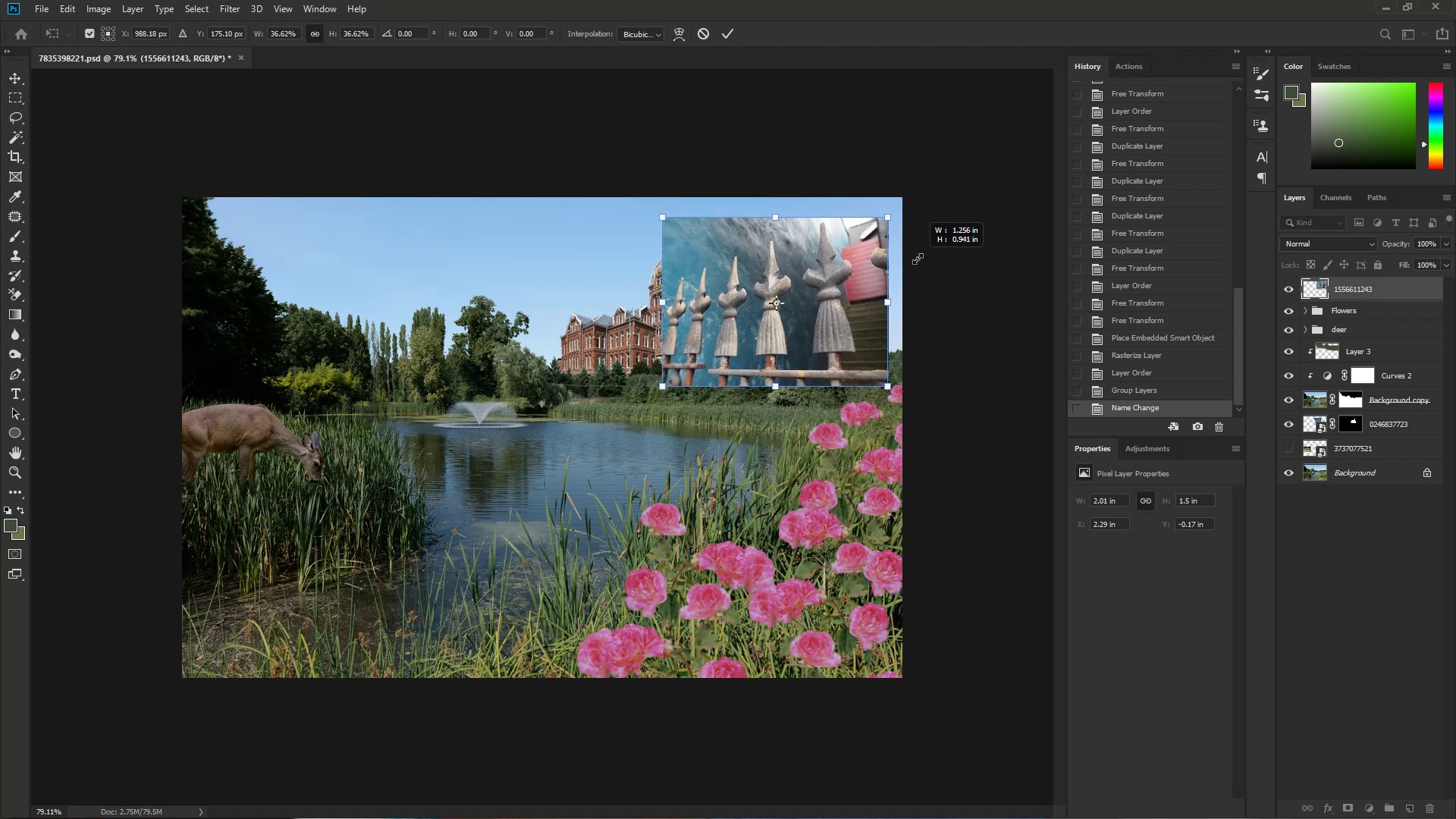 
key(Alt+AltLeft)
 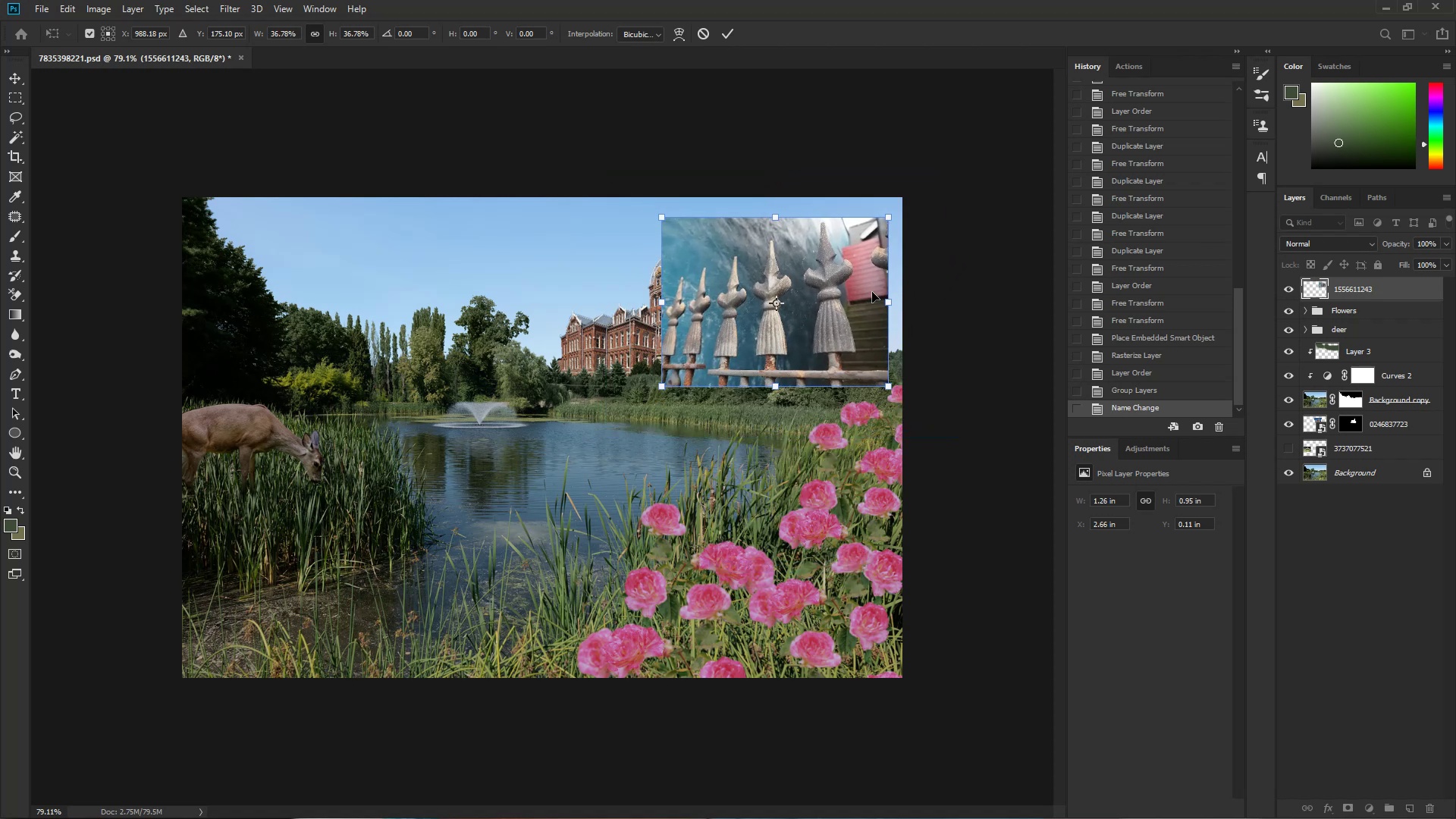 
left_click_drag(start_coordinate=[837, 320], to_coordinate=[831, 341])
 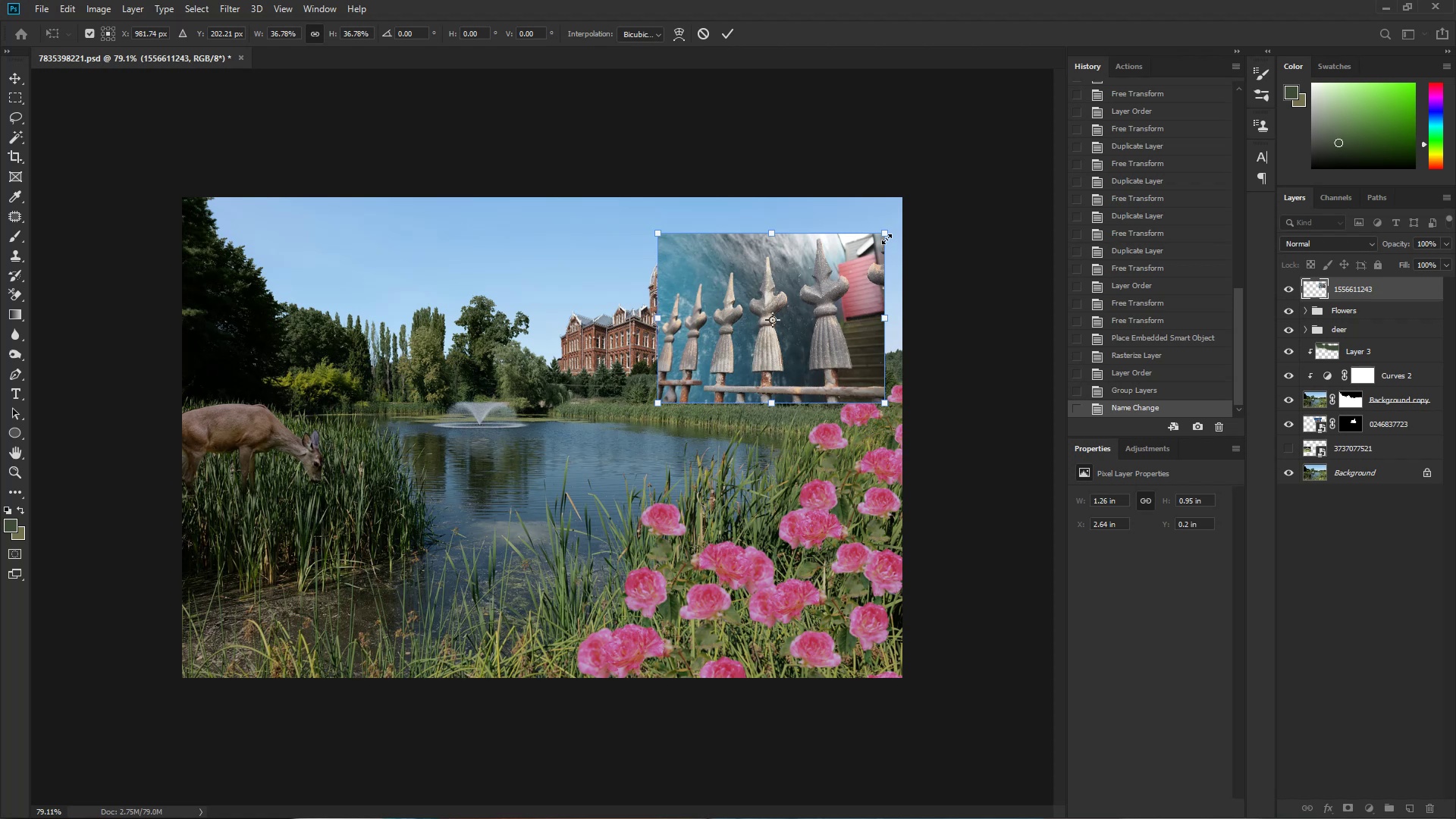 
hold_key(key=AltLeft, duration=1.5)
left_click_drag(start_coordinate=[883, 234], to_coordinate=[886, 228])
 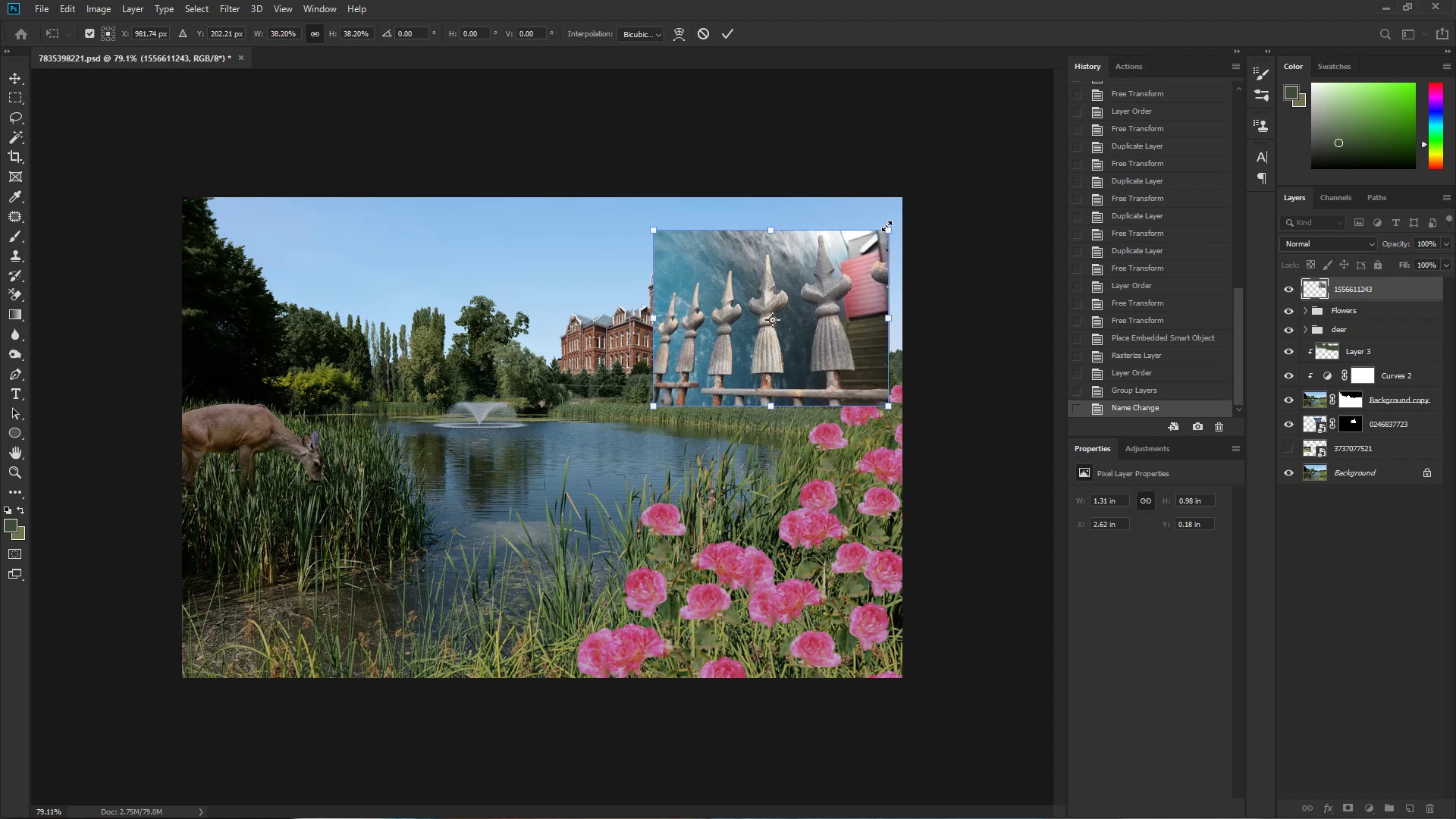 
hold_key(key=AltLeft, duration=0.86)
 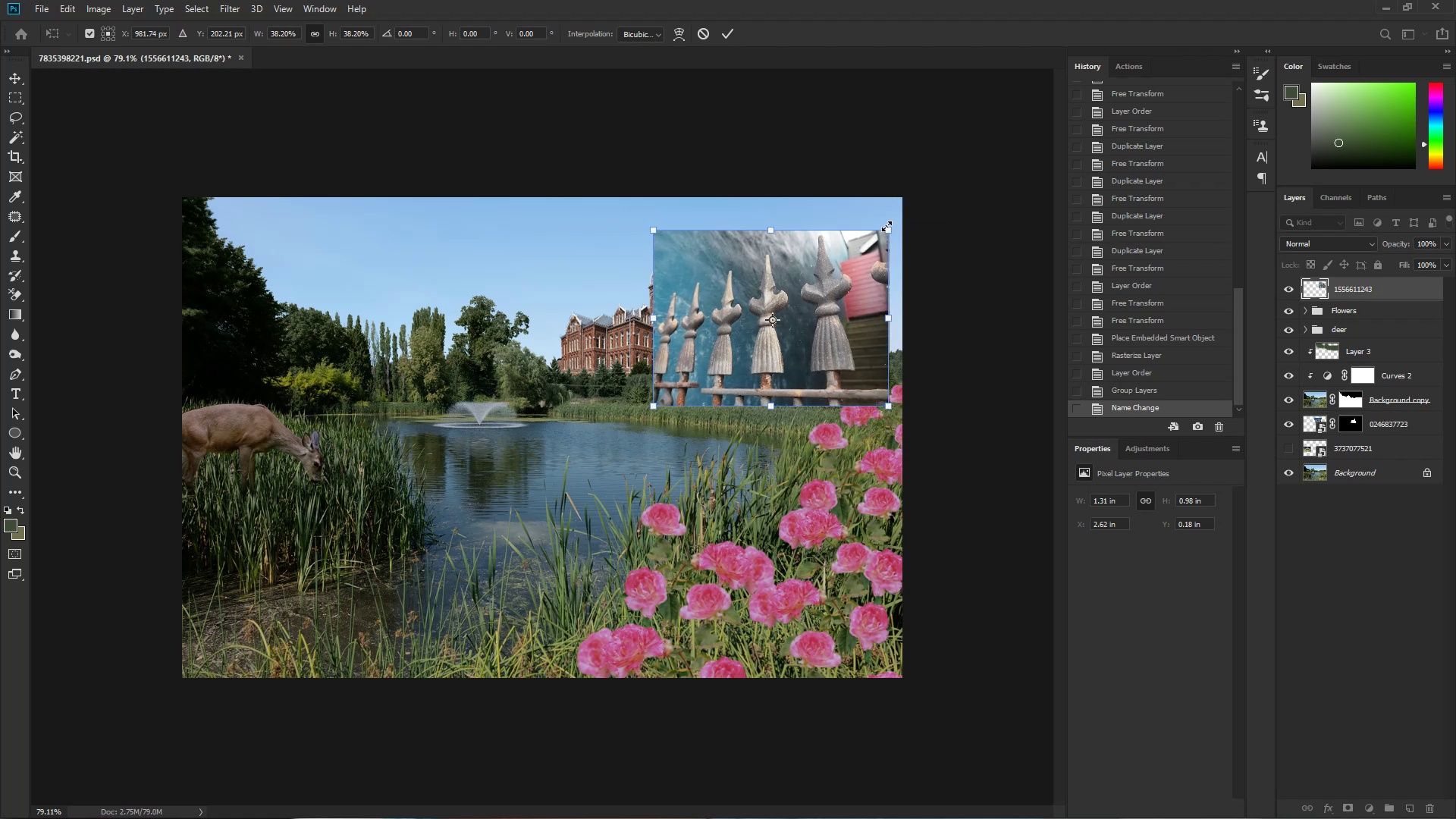 
key(NumpadEnter)
 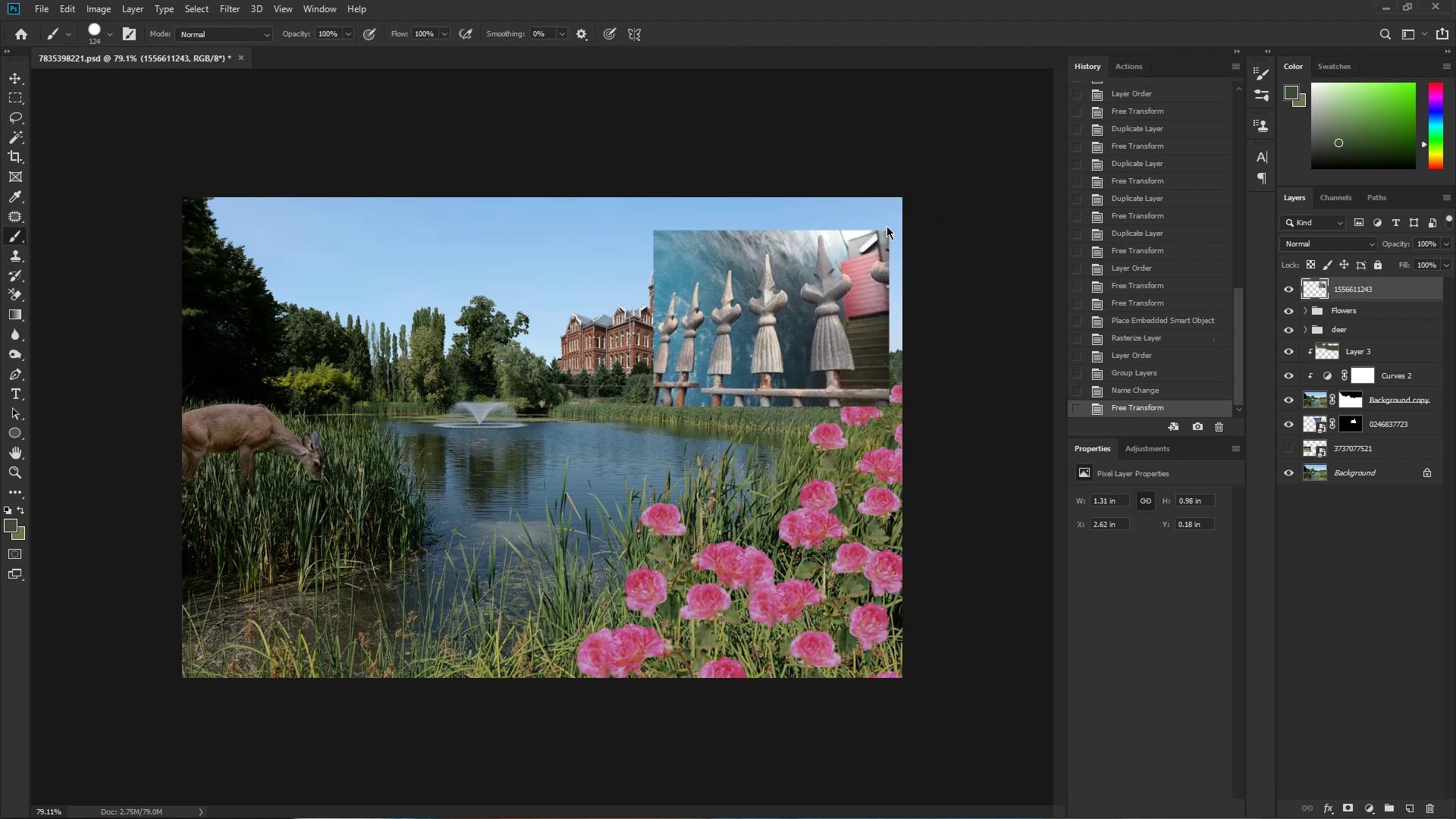 
hold_key(key=ControlLeft, duration=0.33)
 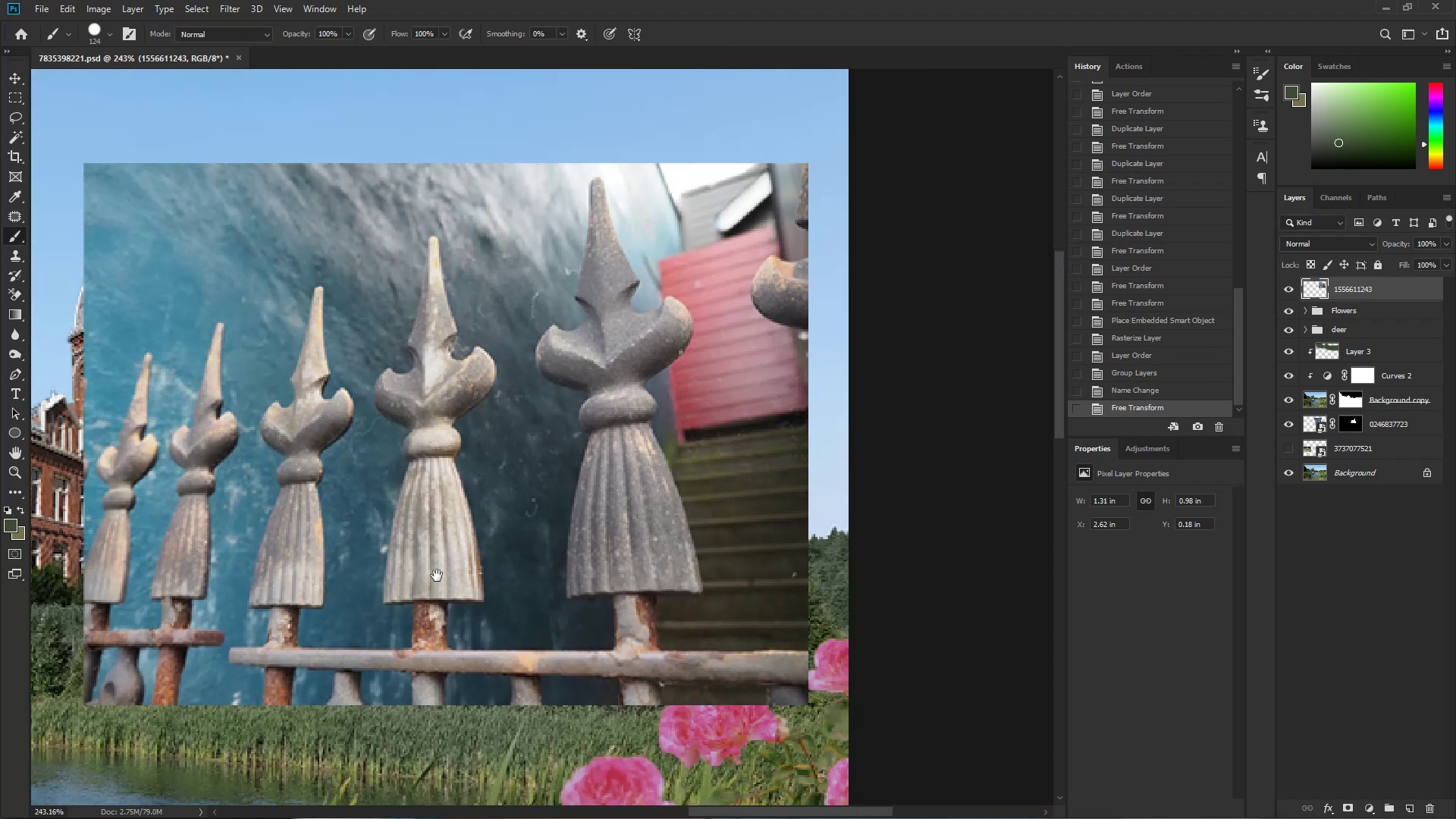 
hold_key(key=Space, duration=1.54)
 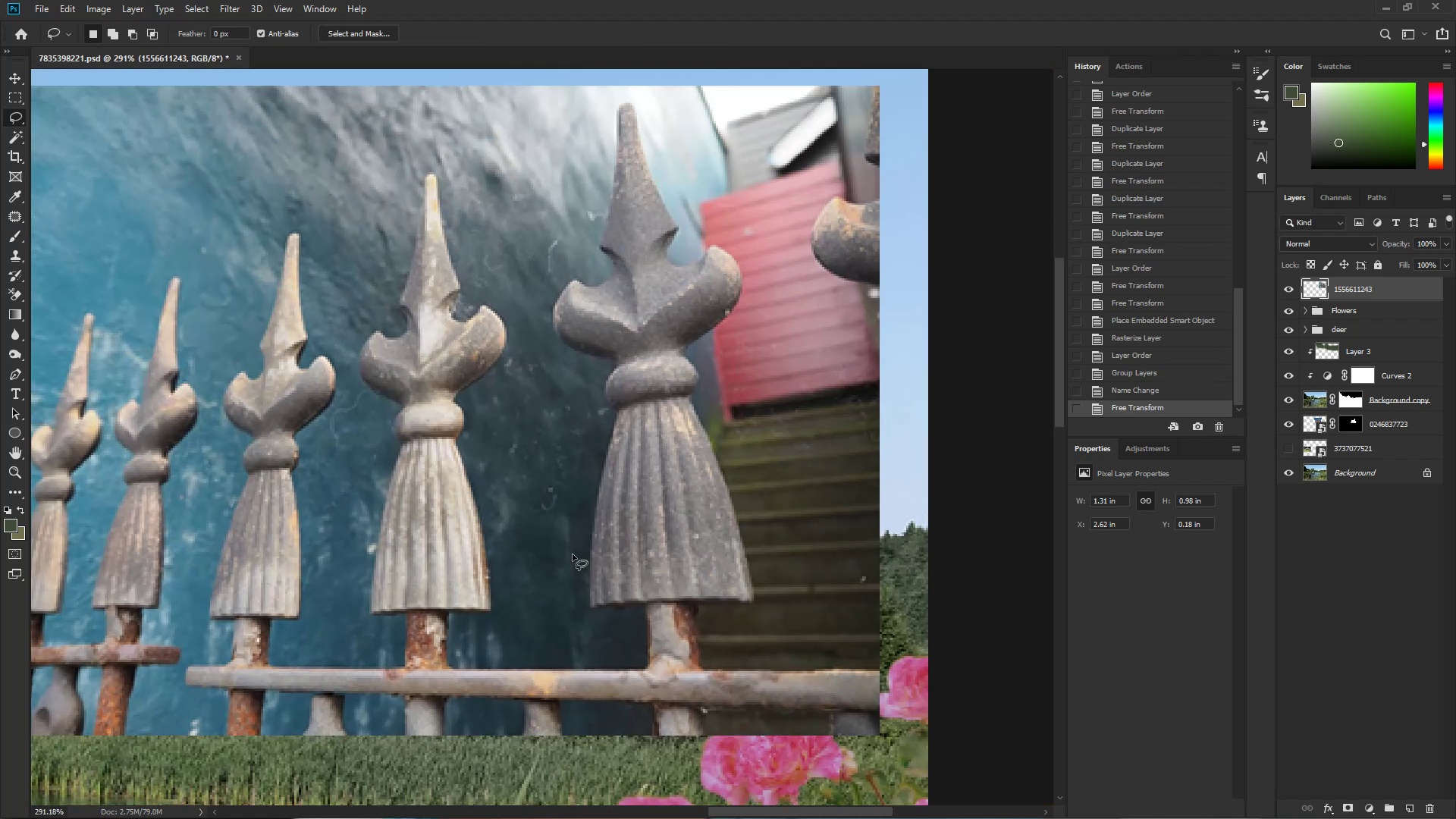 
left_click_drag(start_coordinate=[752, 381], to_coordinate=[827, 367])
 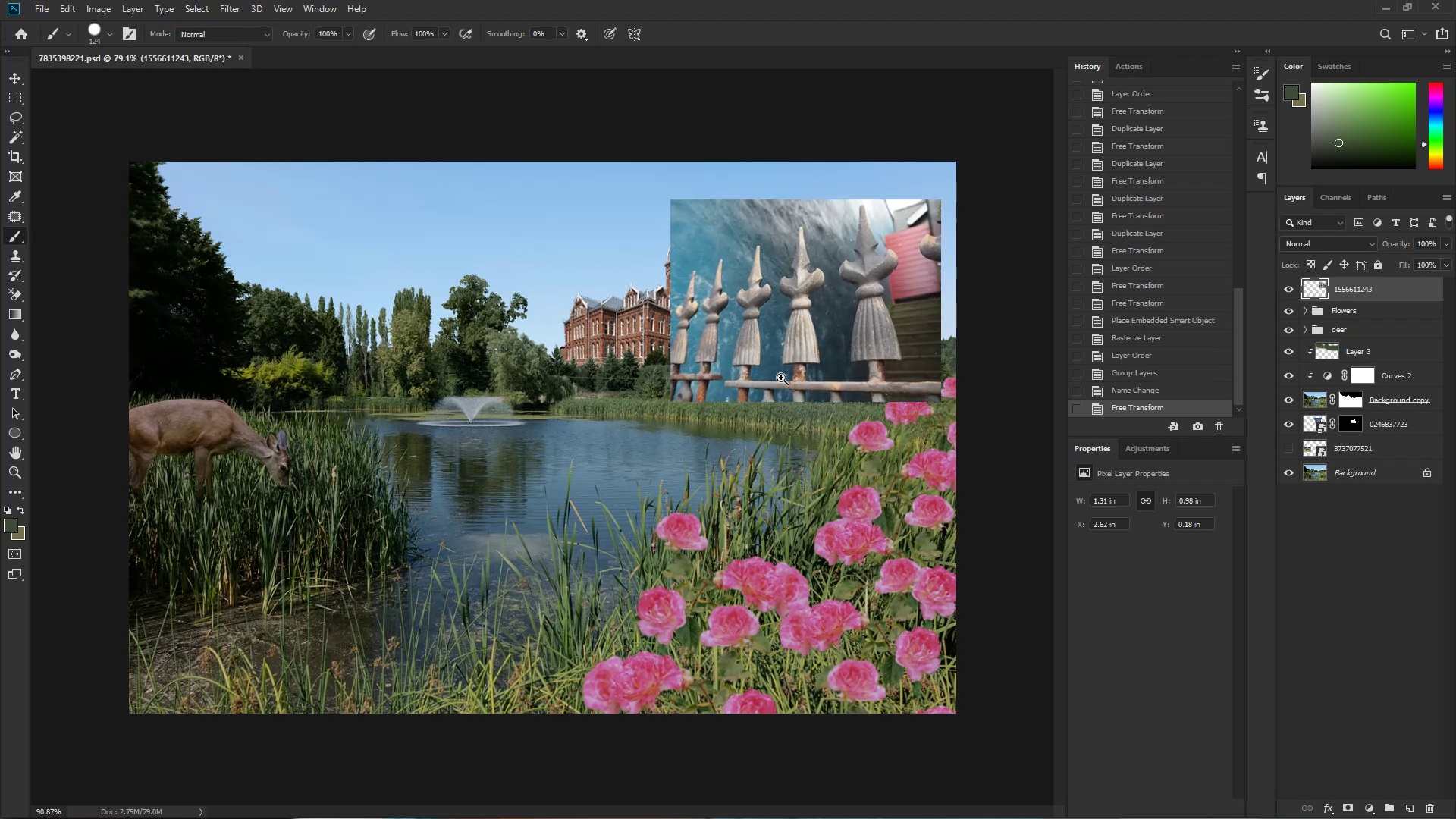 
left_click_drag(start_coordinate=[802, 329], to_coordinate=[437, 576])
 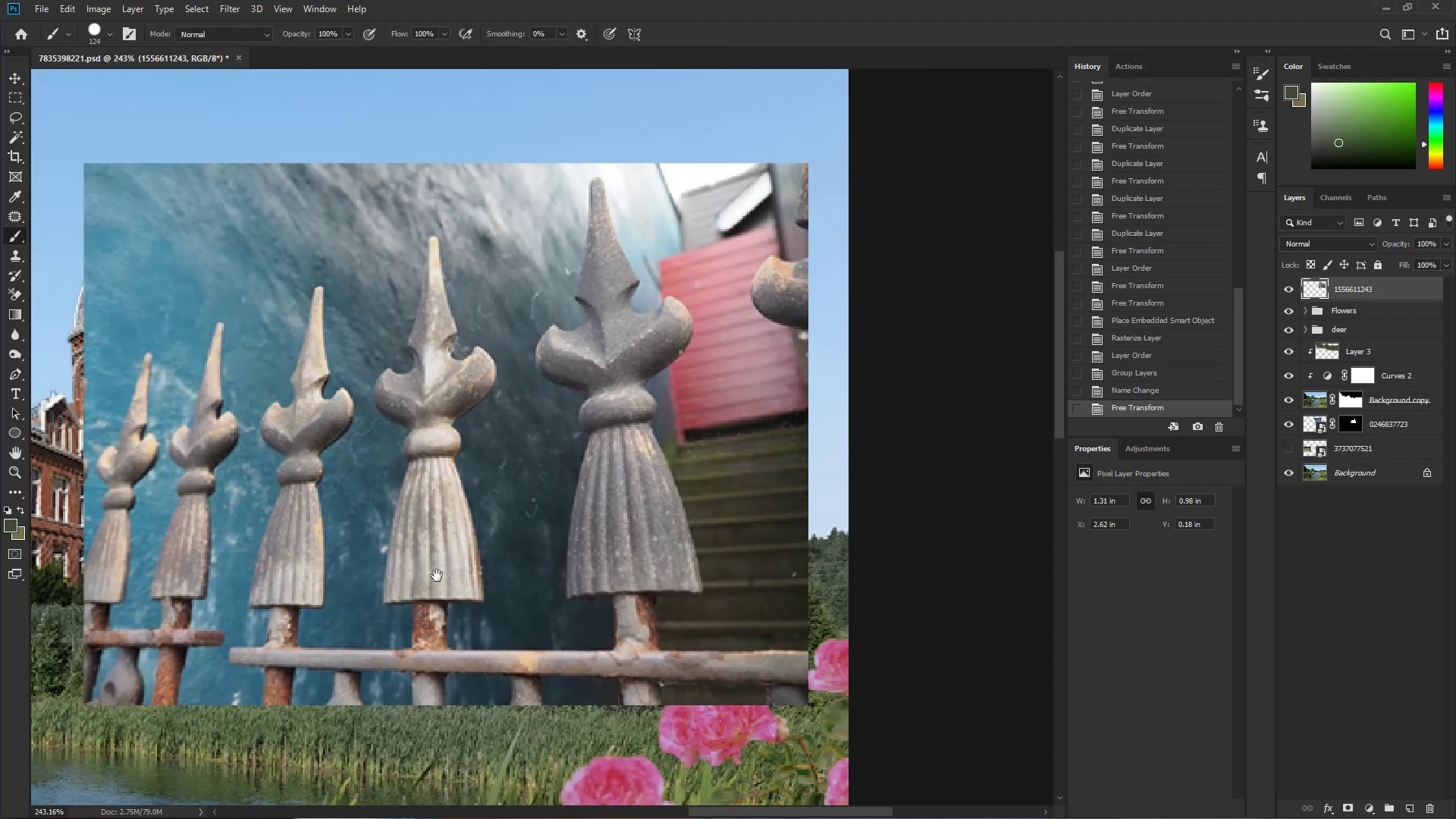 
key(Control+ControlLeft)
 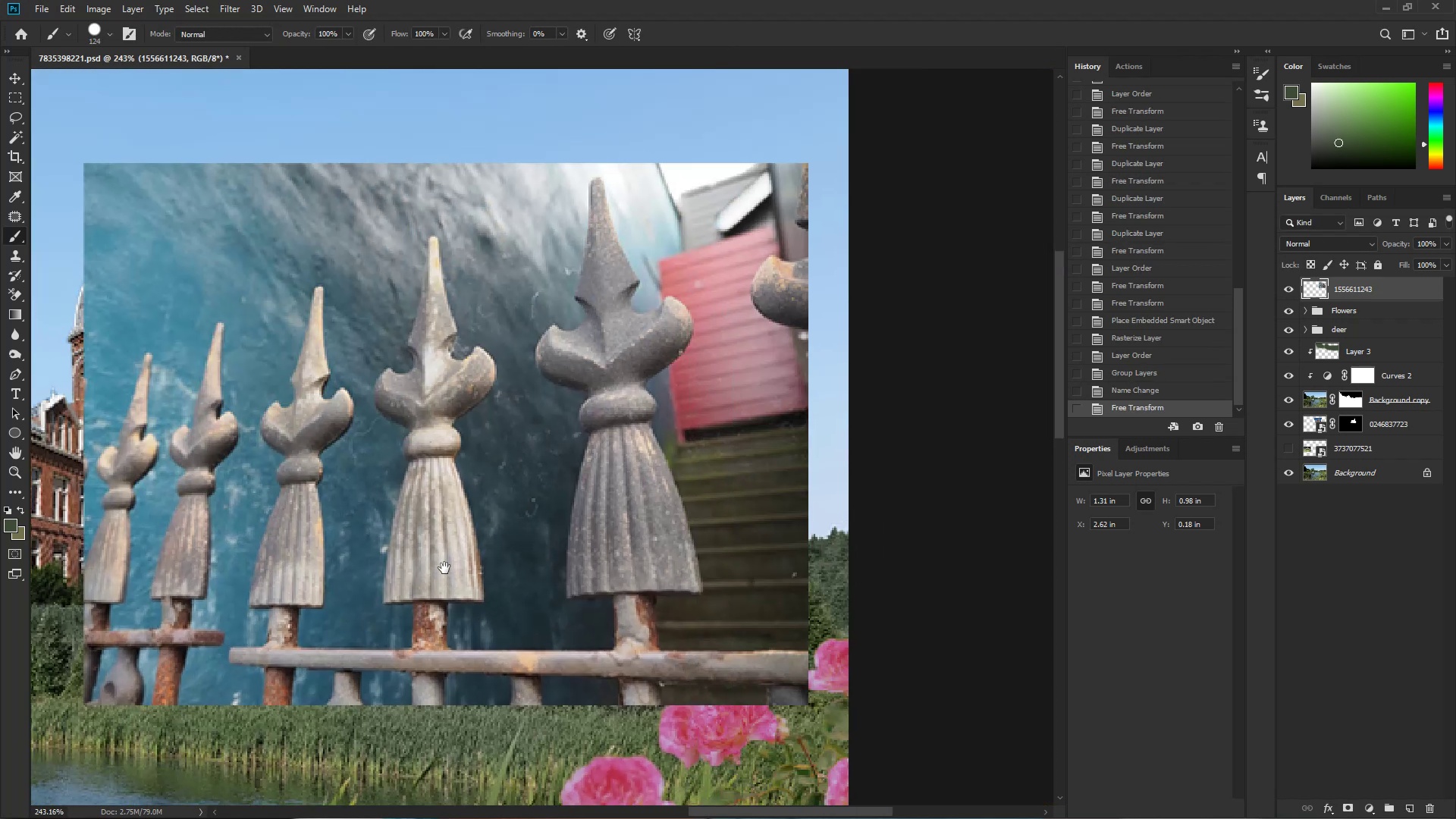 
left_click_drag(start_coordinate=[446, 555], to_coordinate=[465, 551])
 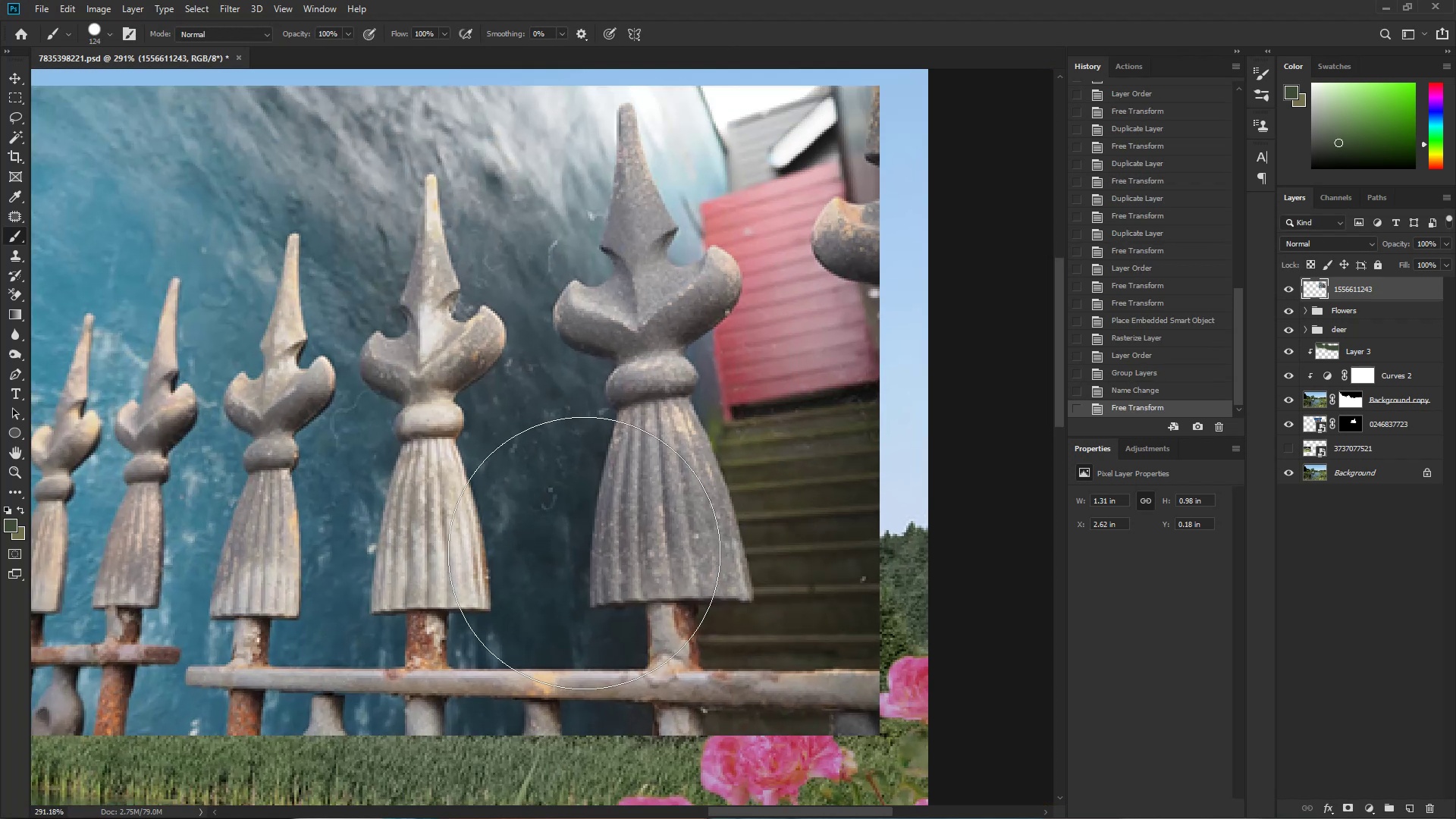 
key(L)
 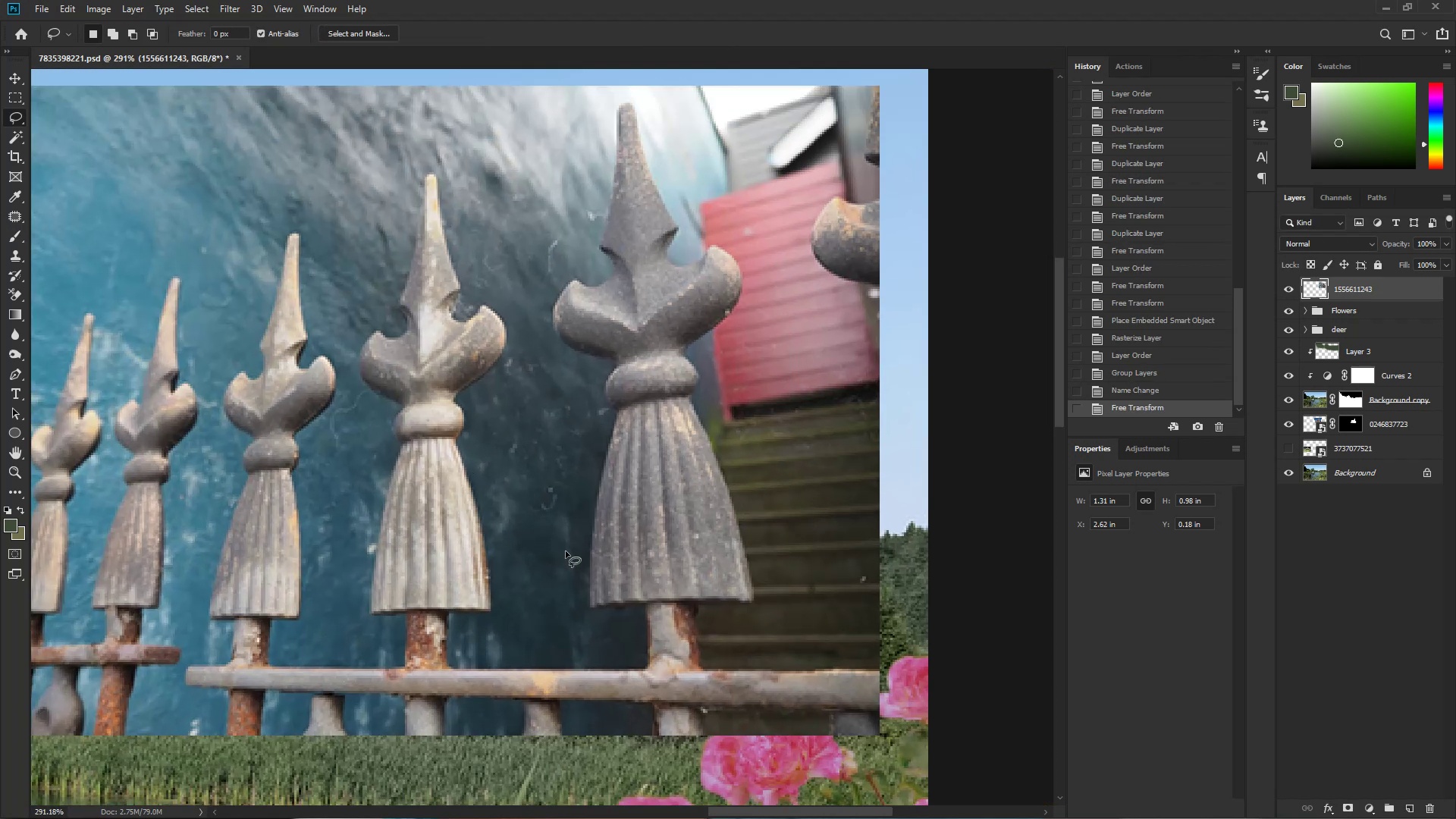 
hold_key(key=Space, duration=2.18)
 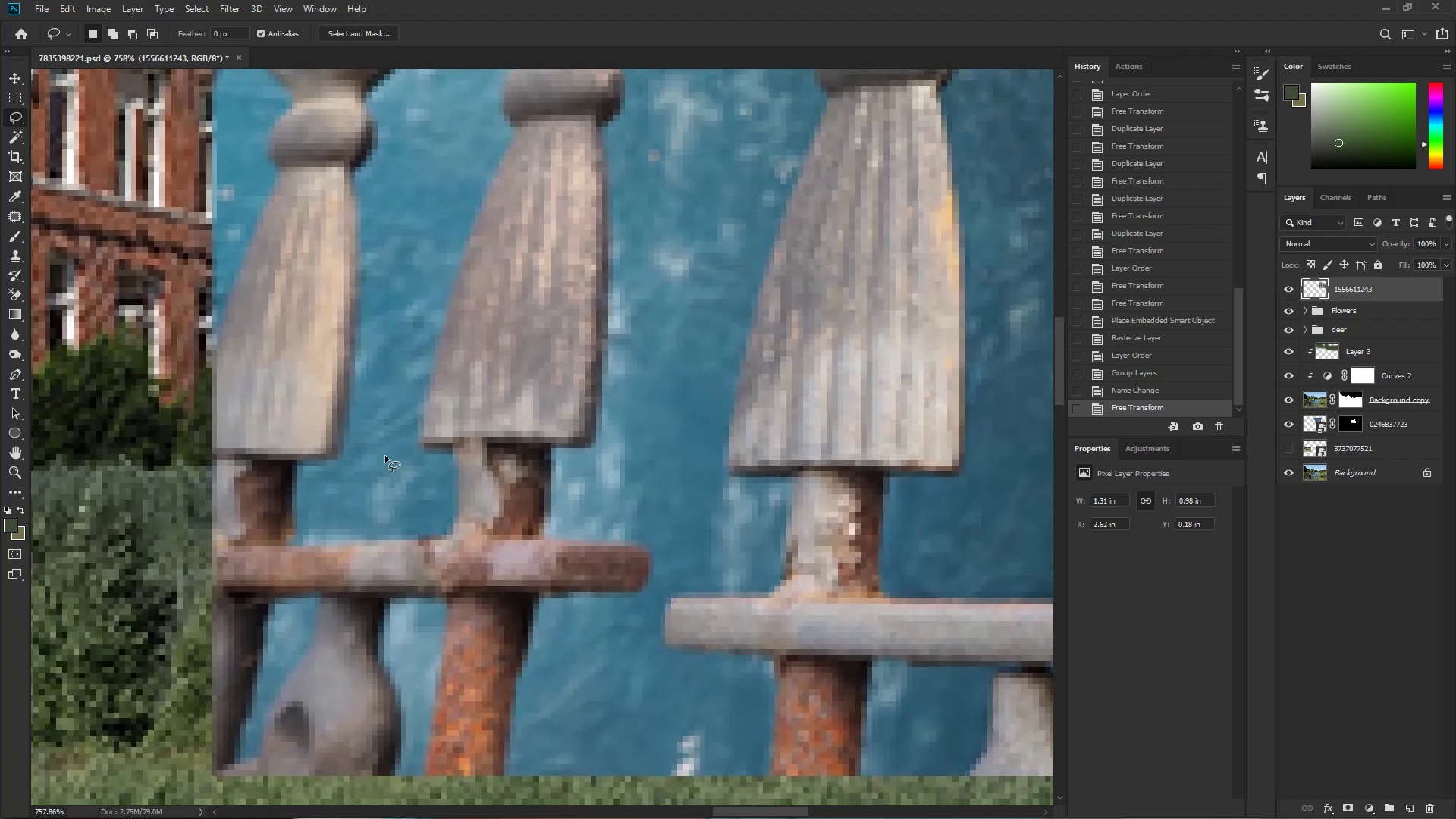 
left_click_drag(start_coordinate=[456, 522], to_coordinate=[807, 263])
 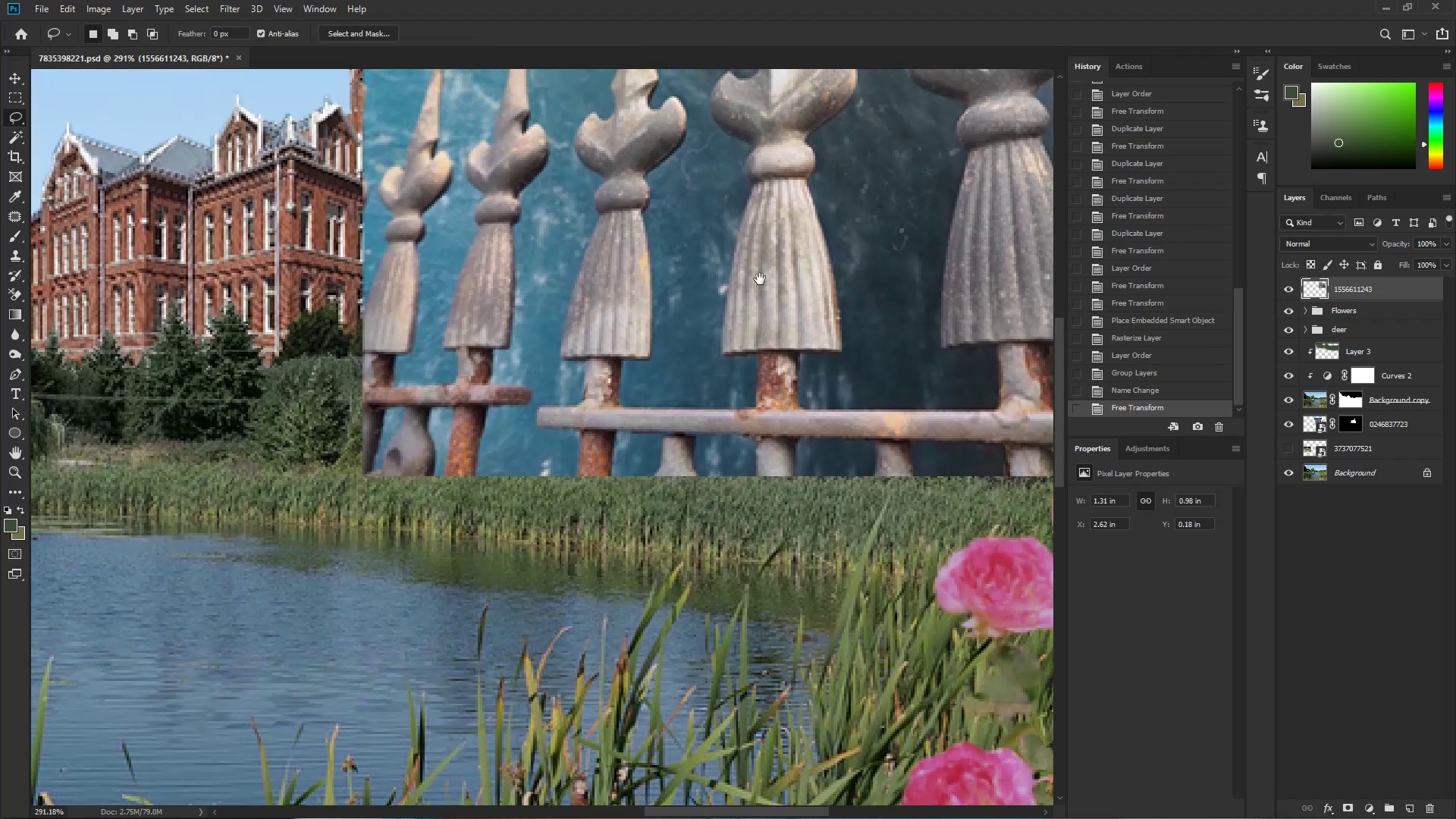 
key(Control+ControlLeft)
 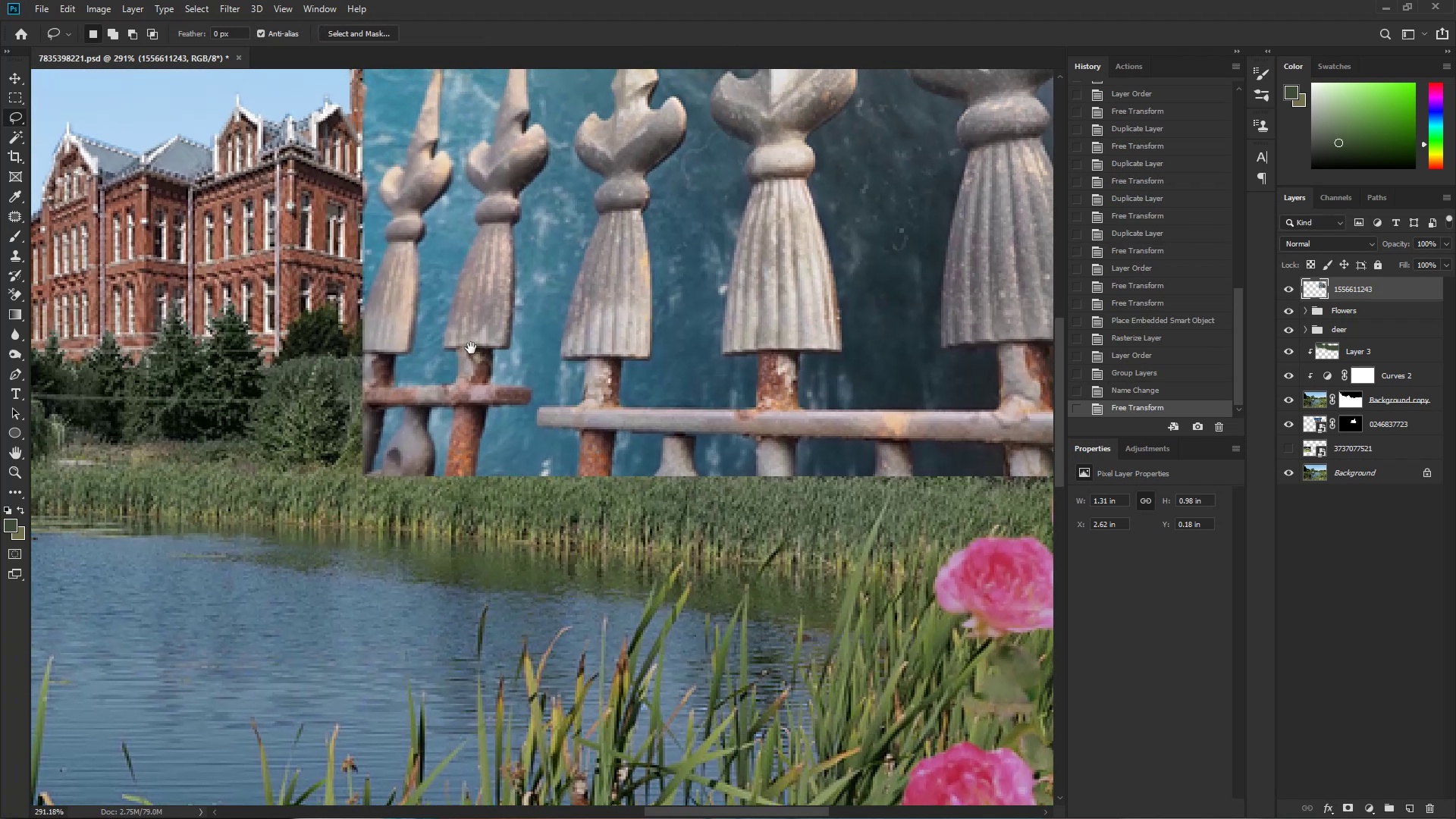 
left_click_drag(start_coordinate=[462, 328], to_coordinate=[522, 365])
 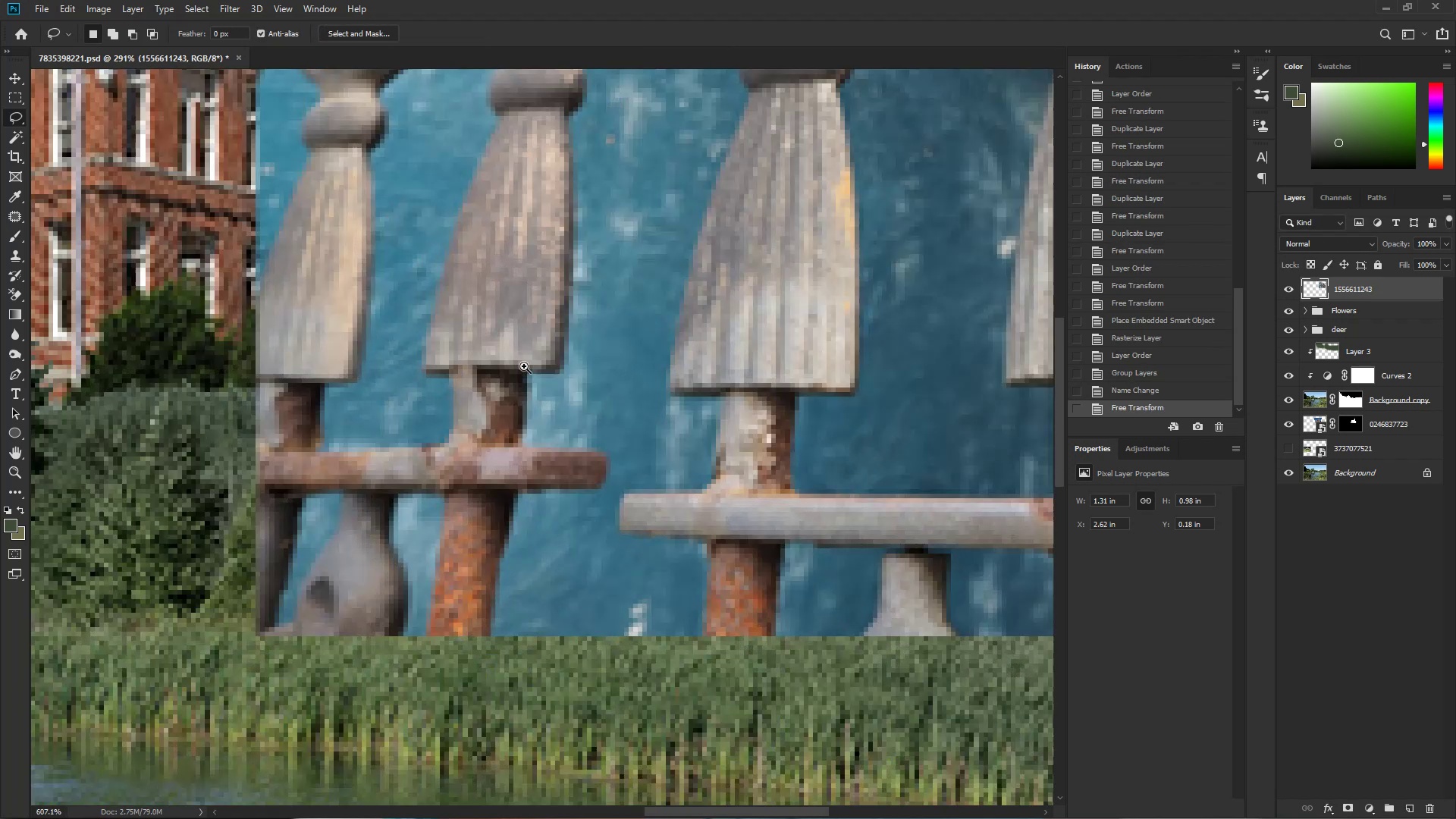 
left_click_drag(start_coordinate=[388, 409], to_coordinate=[395, 472])
 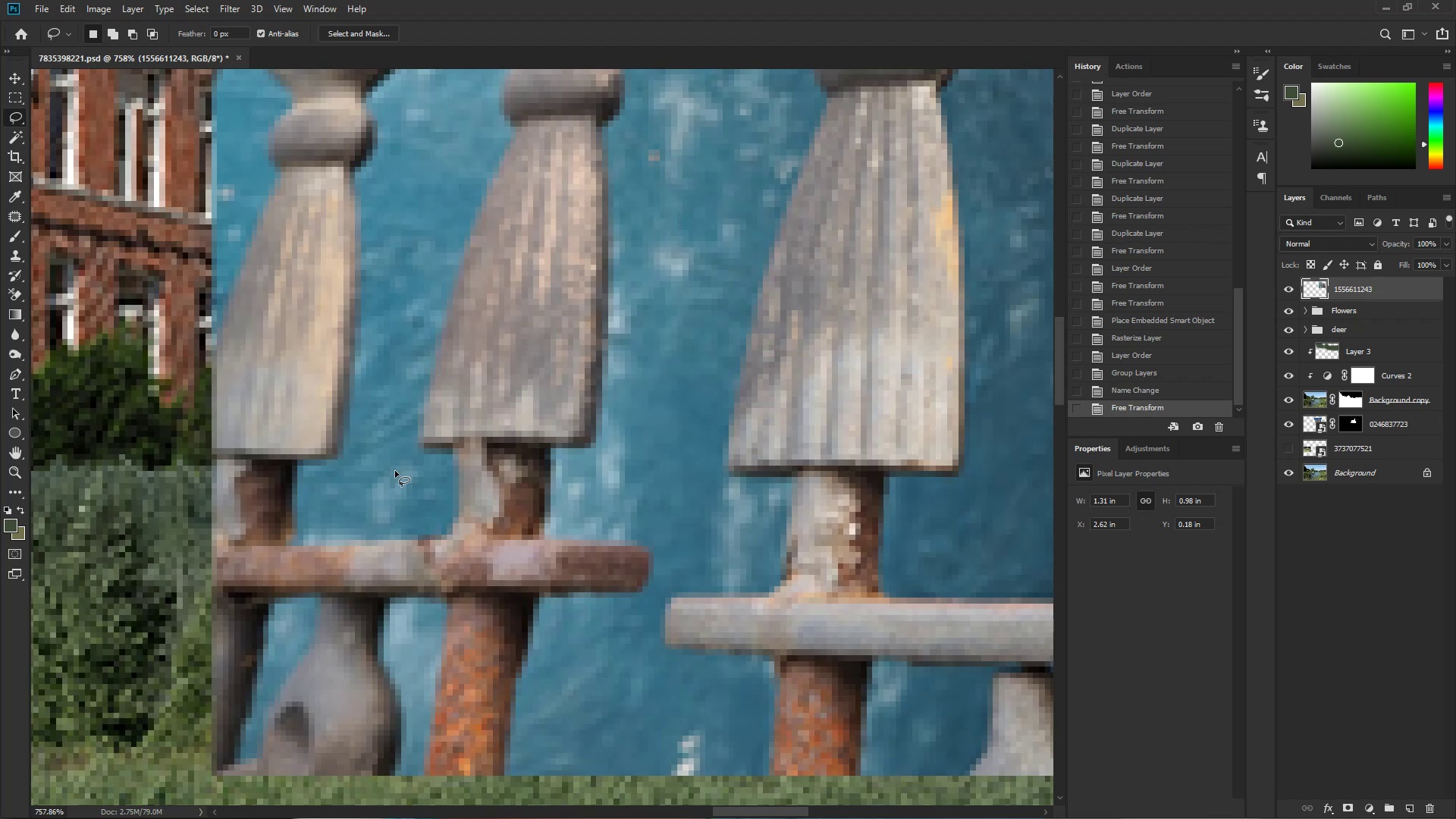 
key(Control+ControlLeft)
 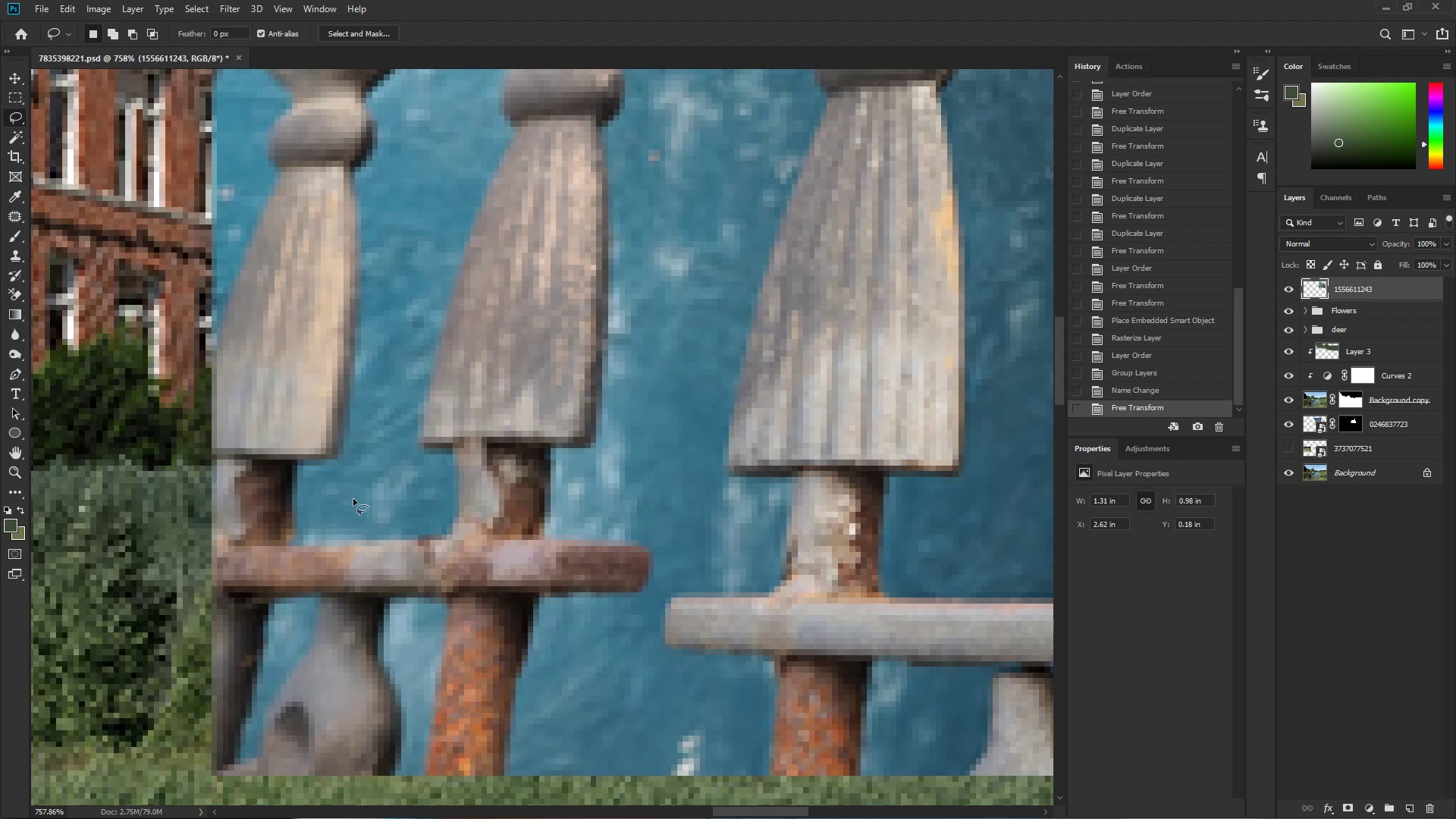 
hold_key(key=Space, duration=1.15)
 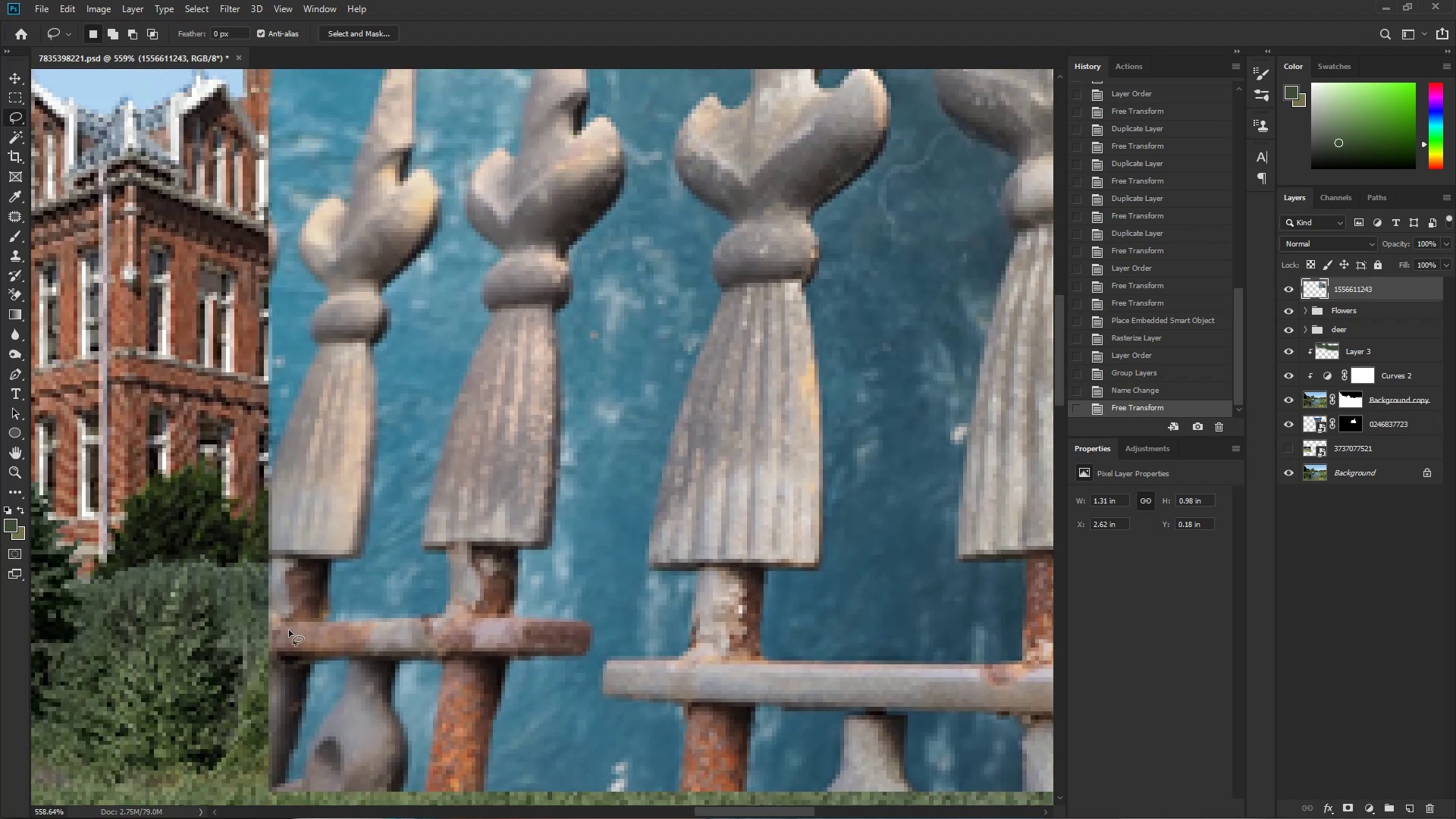 
left_click_drag(start_coordinate=[377, 516], to_coordinate=[347, 524])
 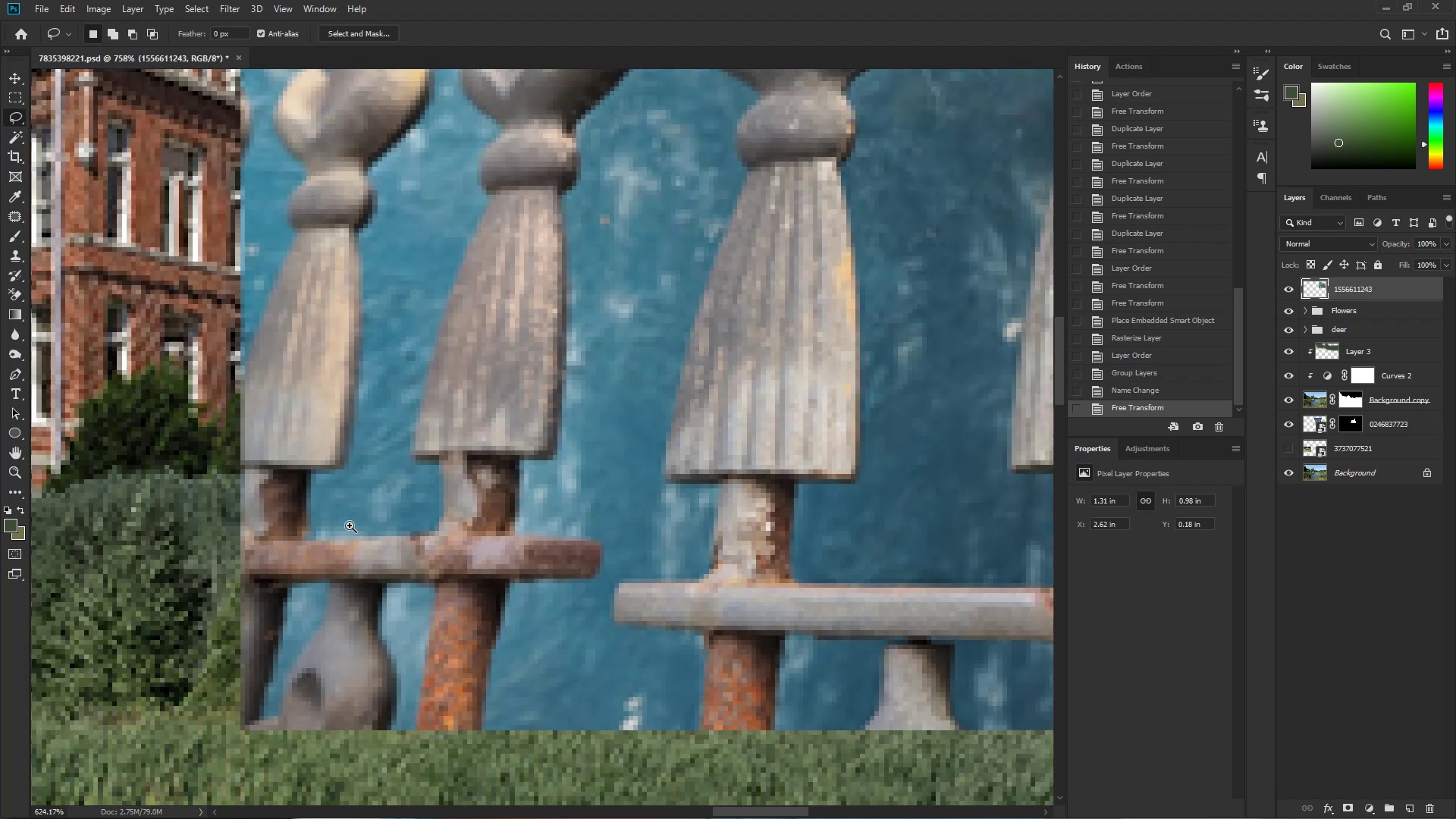 
left_click_drag(start_coordinate=[366, 479], to_coordinate=[379, 563])
 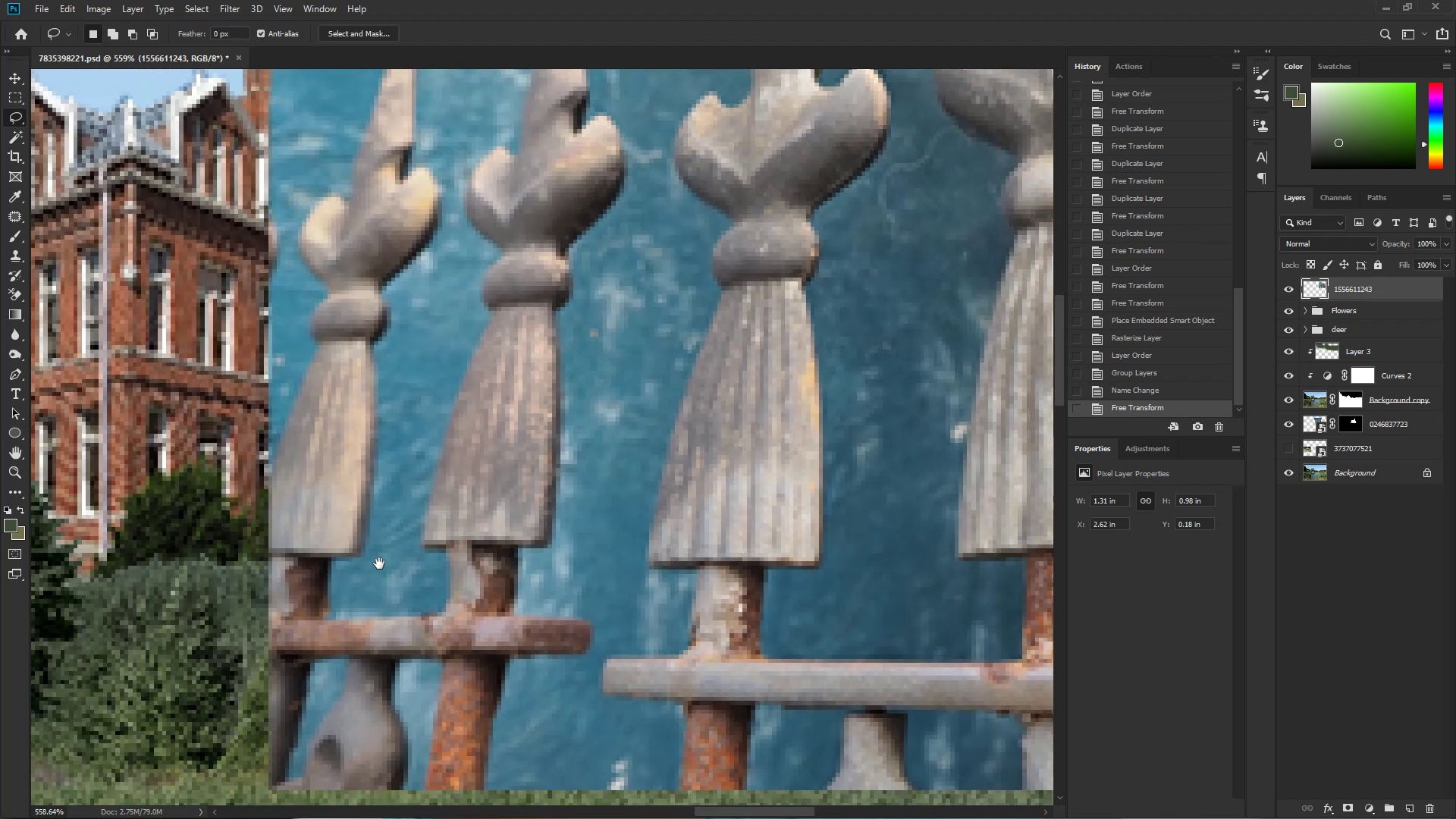 
hold_key(key=ControlLeft, duration=0.46)
 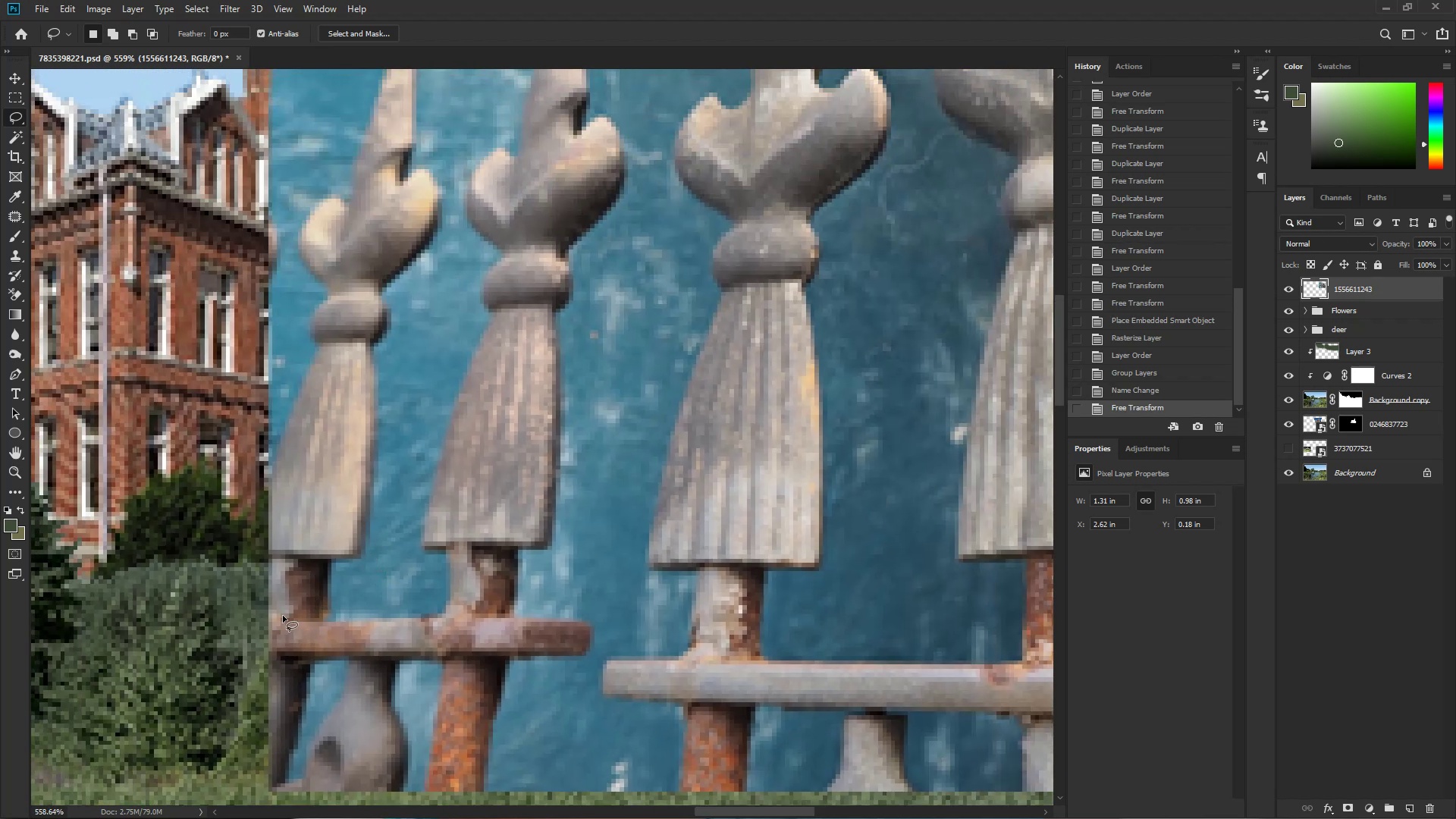 
type(lp)
 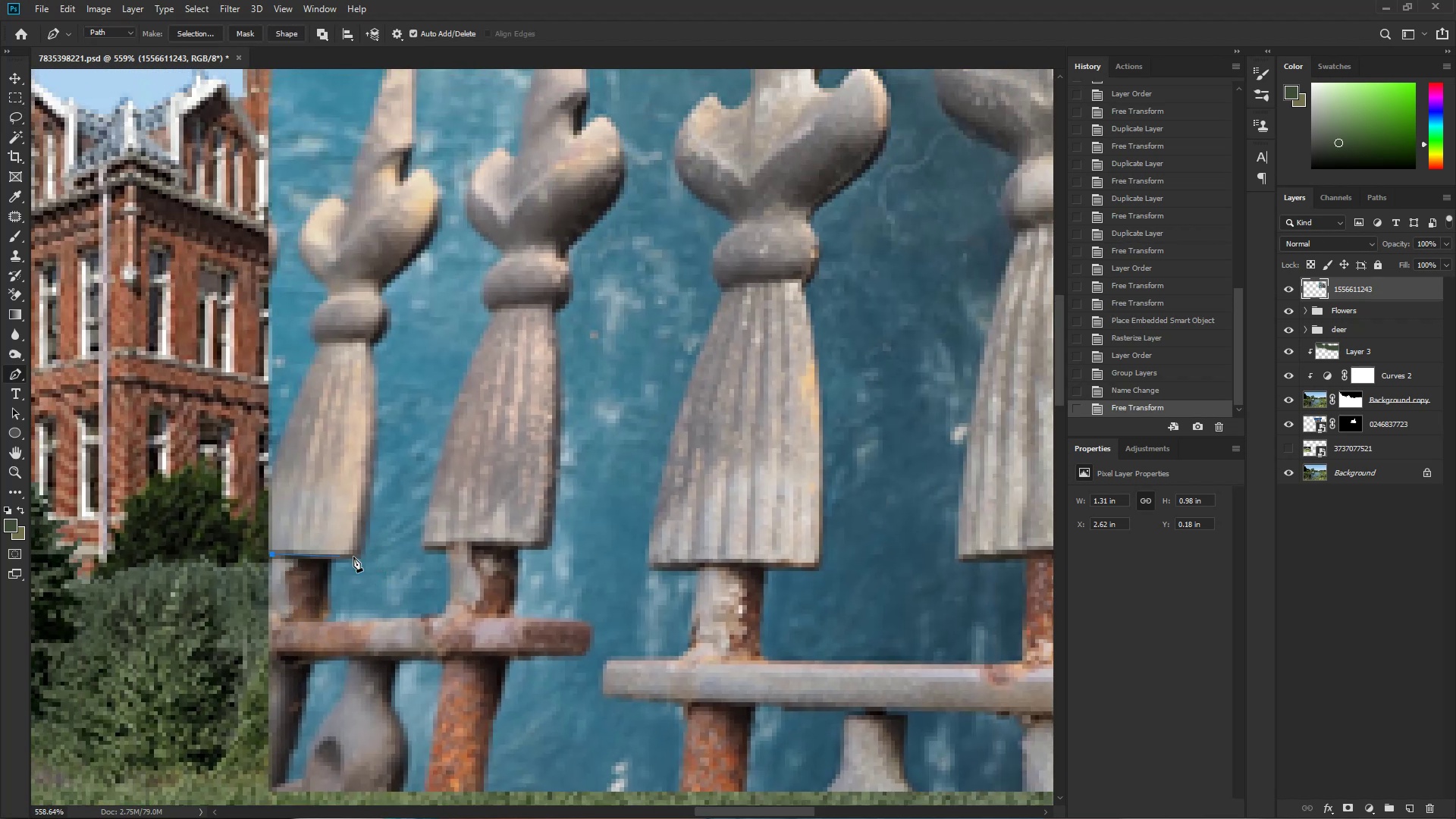 
left_click_drag(start_coordinate=[355, 557], to_coordinate=[361, 554])
 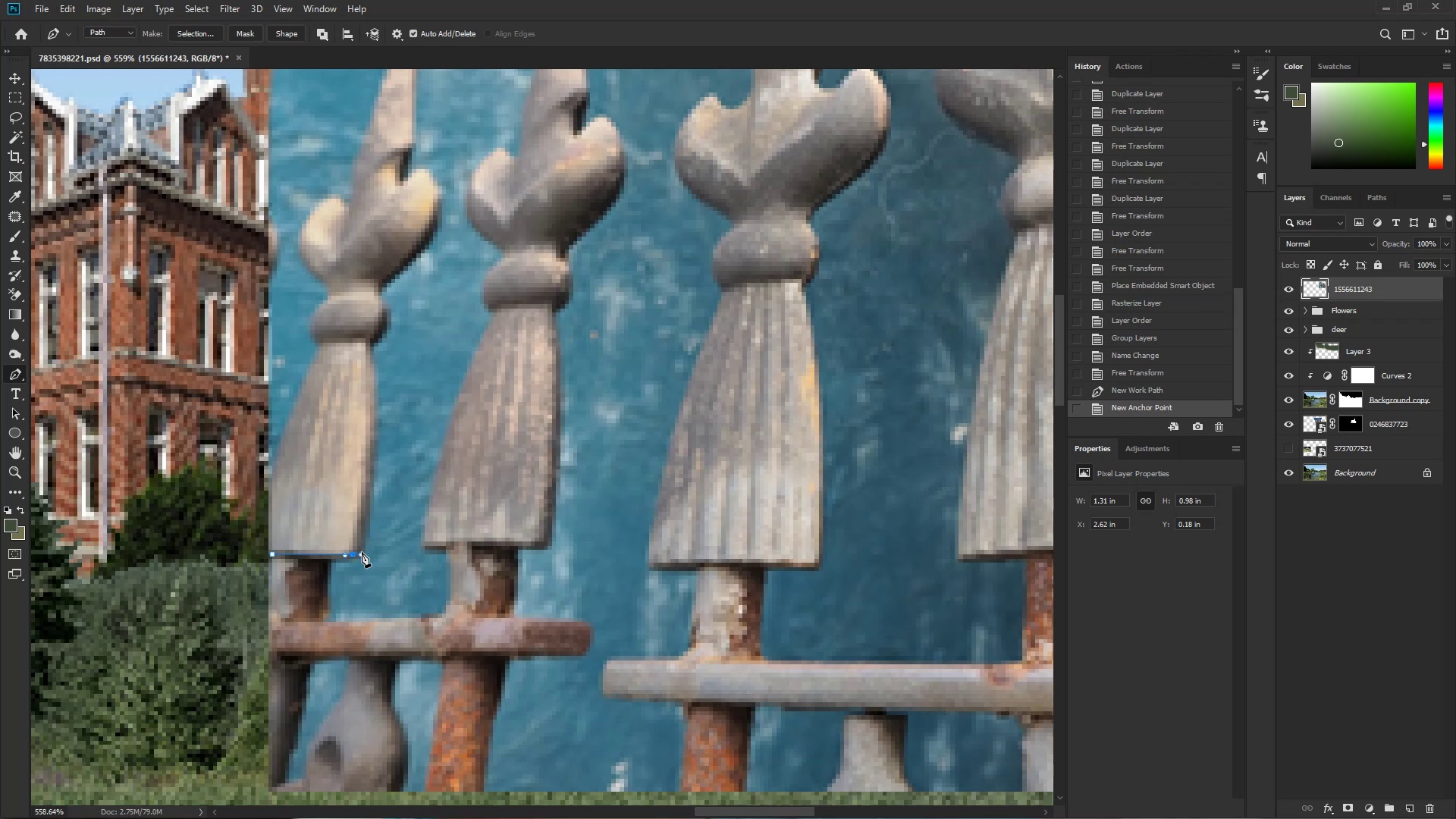 
left_click_drag(start_coordinate=[362, 550], to_coordinate=[366, 541])
 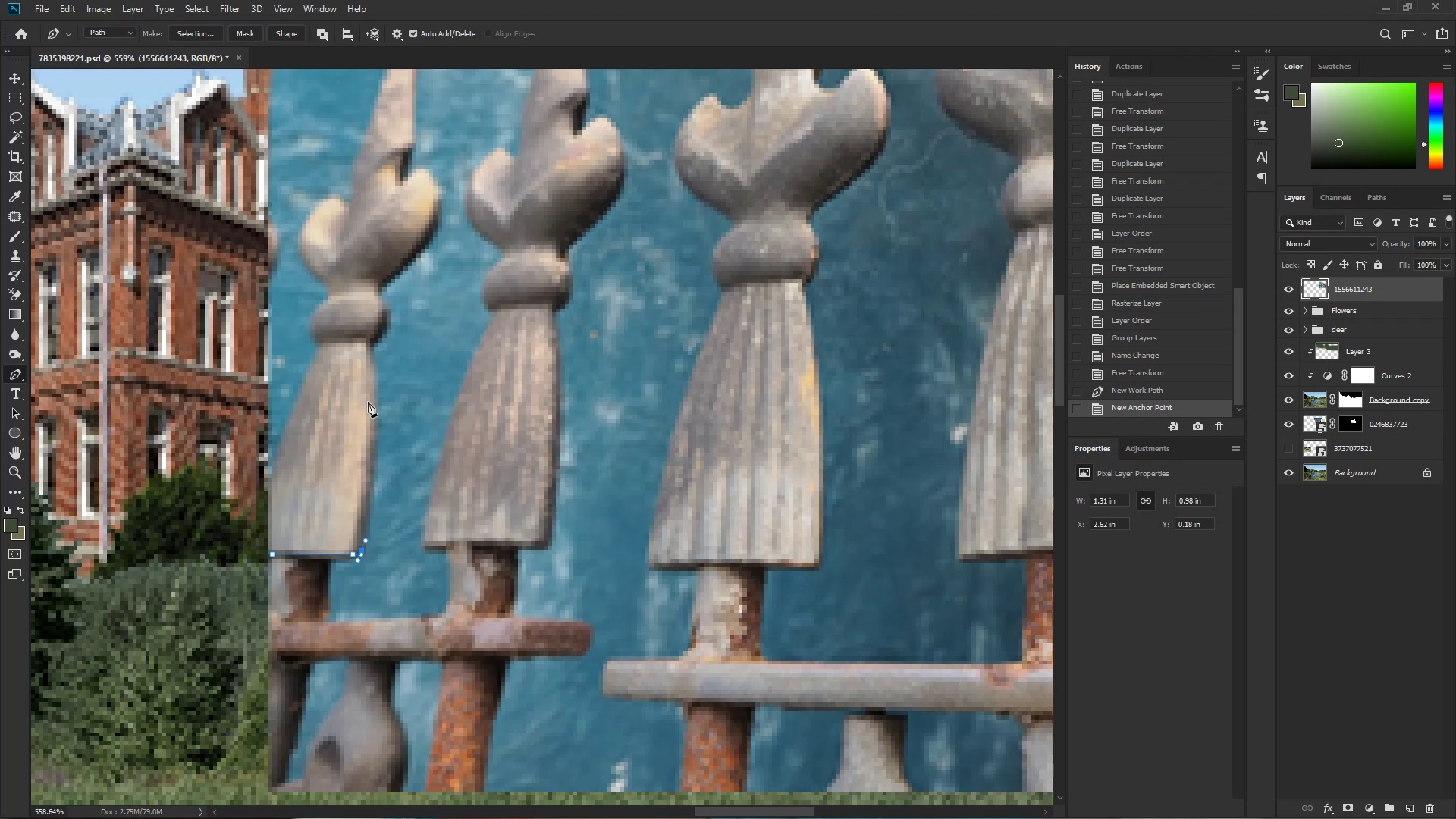 
hold_key(key=Space, duration=0.36)
 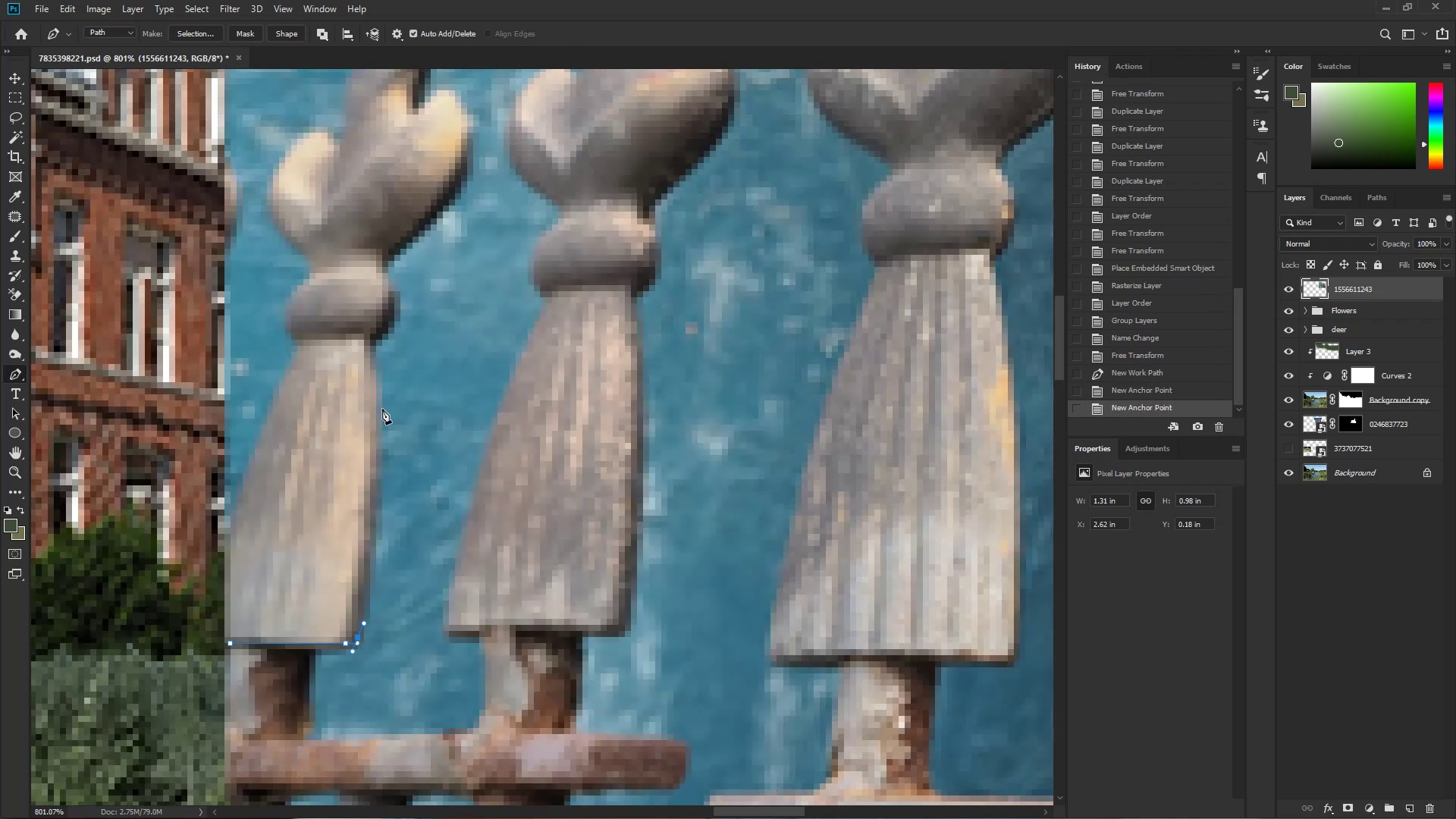 
key(Control+ControlLeft)
 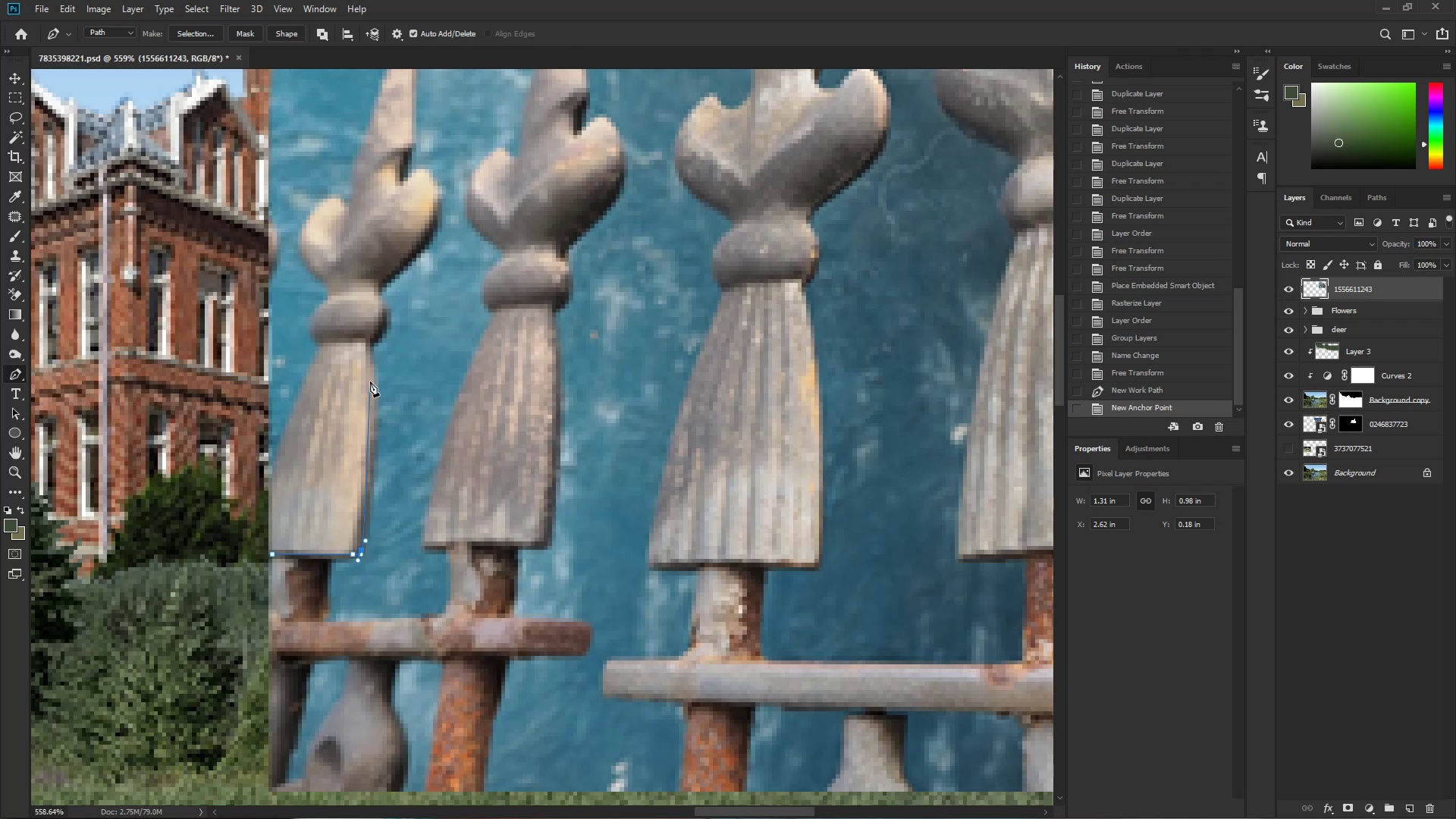 
left_click_drag(start_coordinate=[371, 350], to_coordinate=[401, 346])
 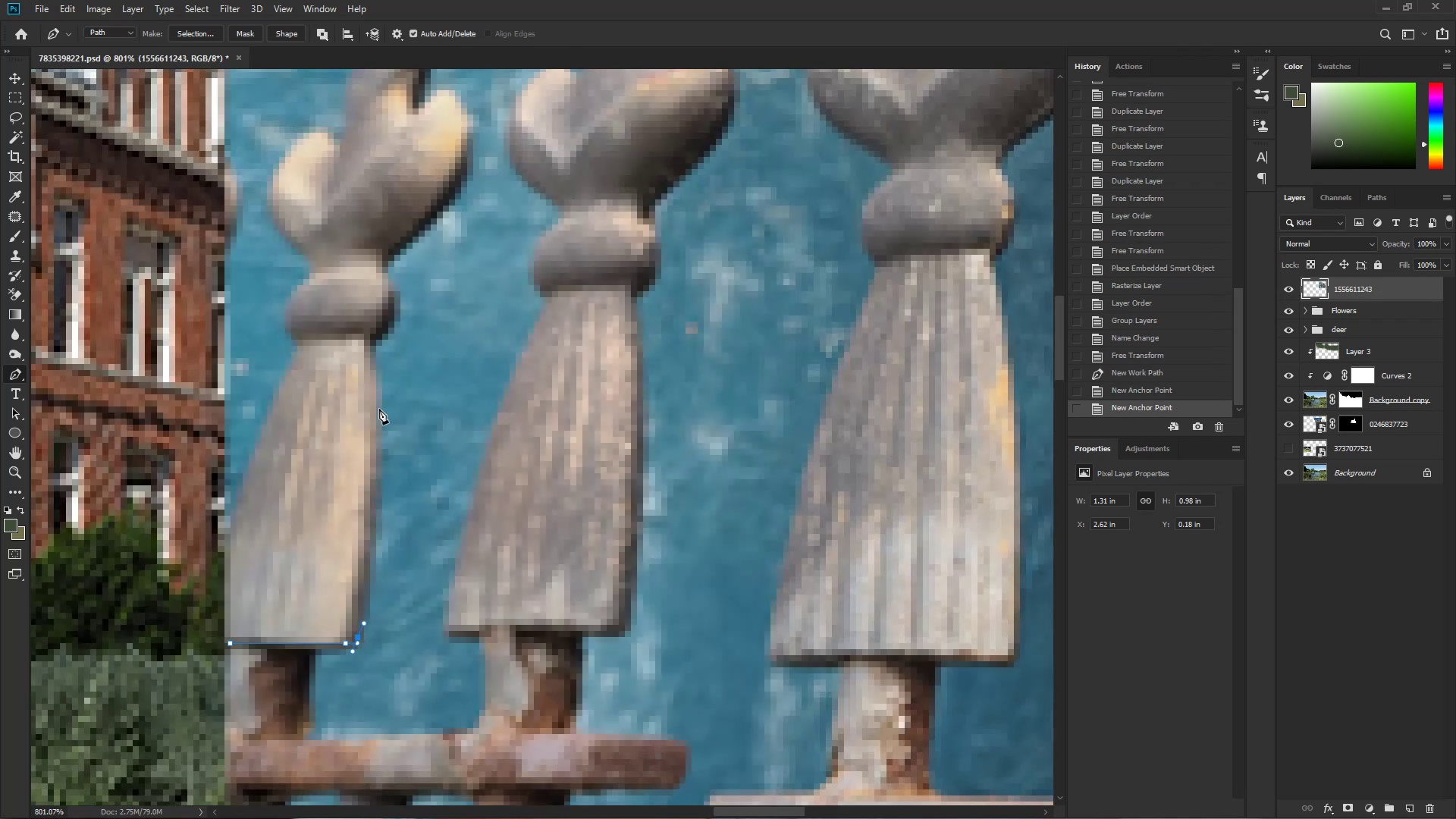 
left_click_drag(start_coordinate=[375, 410], to_coordinate=[372, 349])
 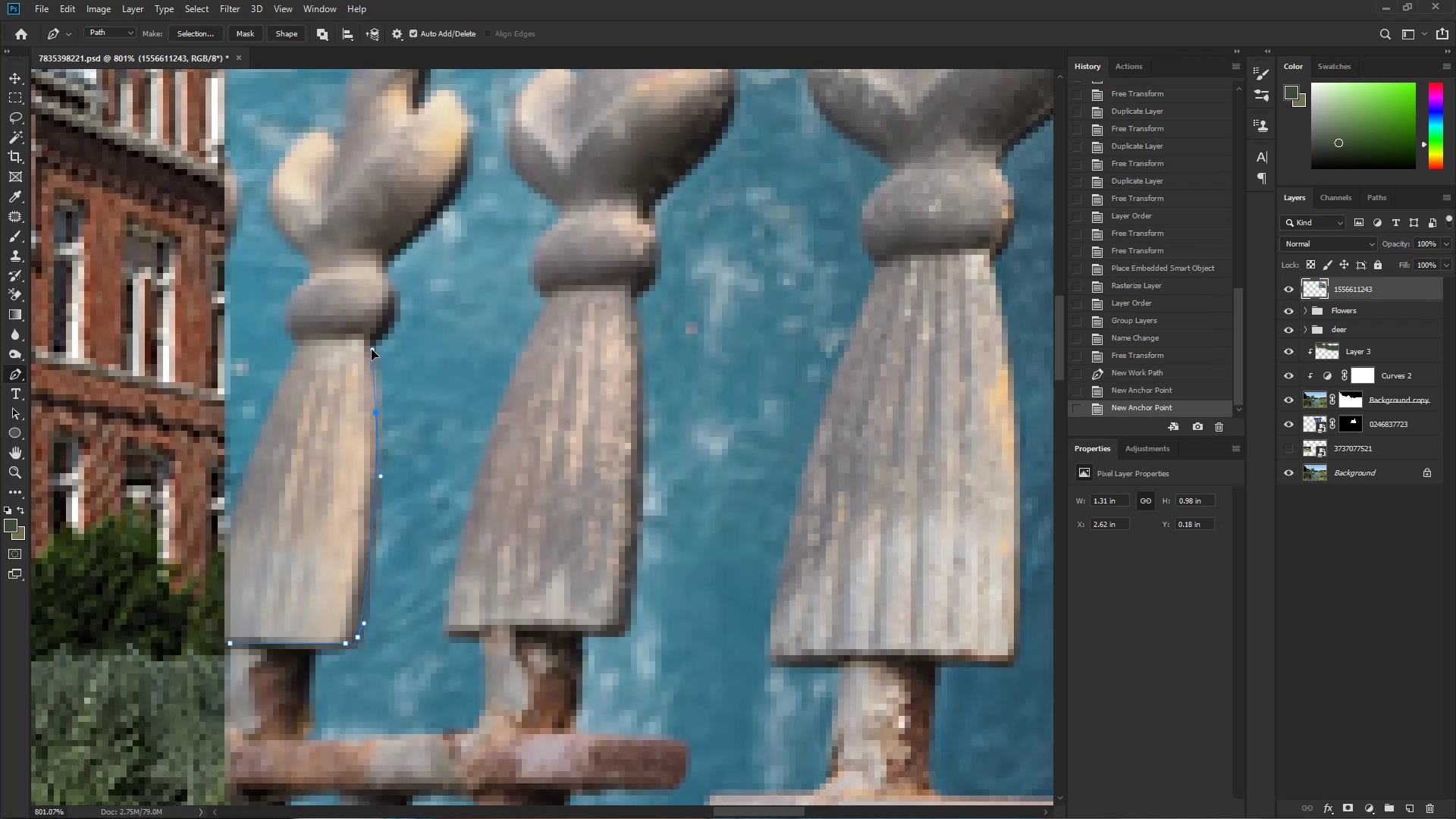 
left_click_drag(start_coordinate=[373, 343], to_coordinate=[376, 336])
 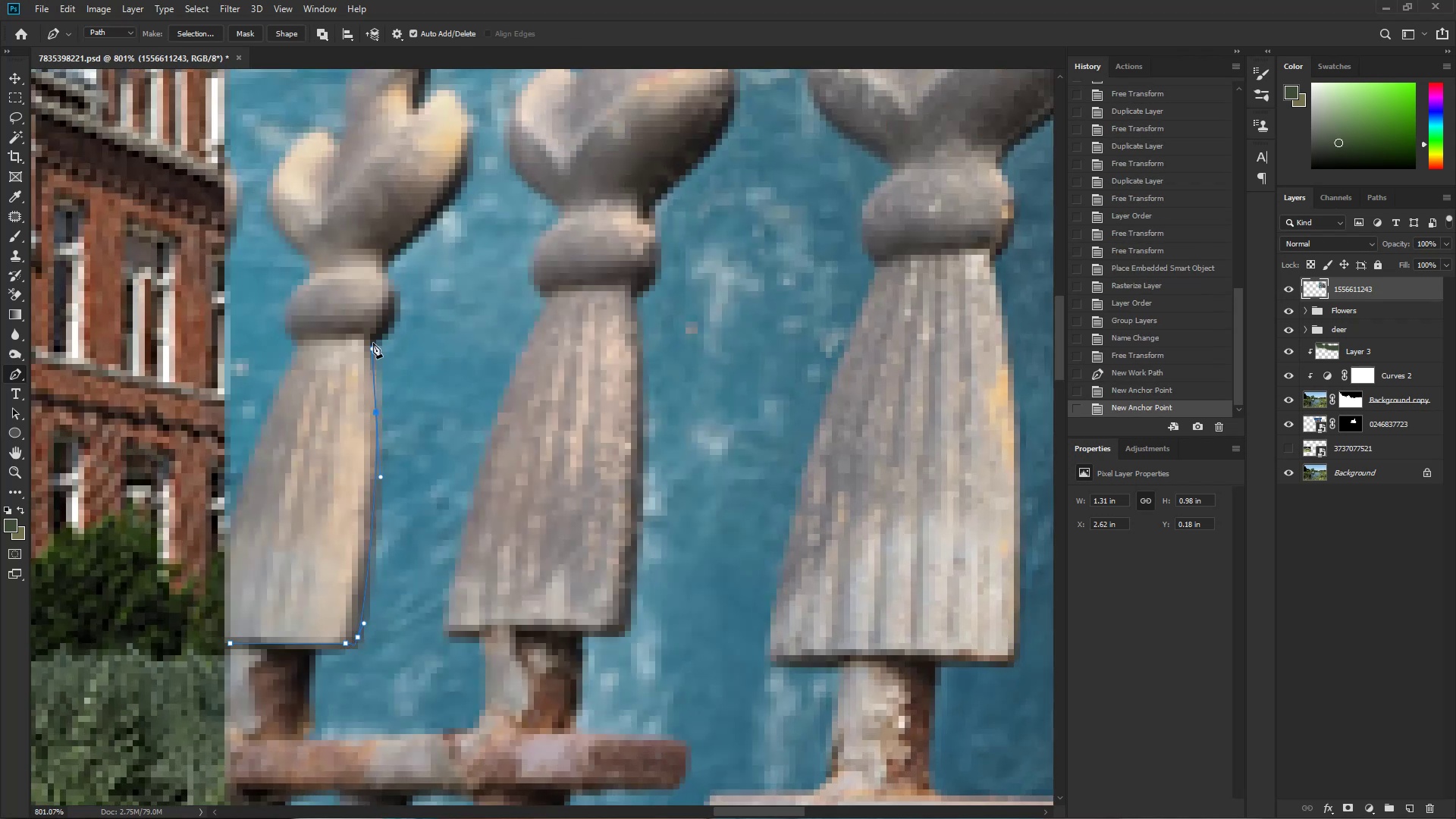 
hold_key(key=Space, duration=0.89)
 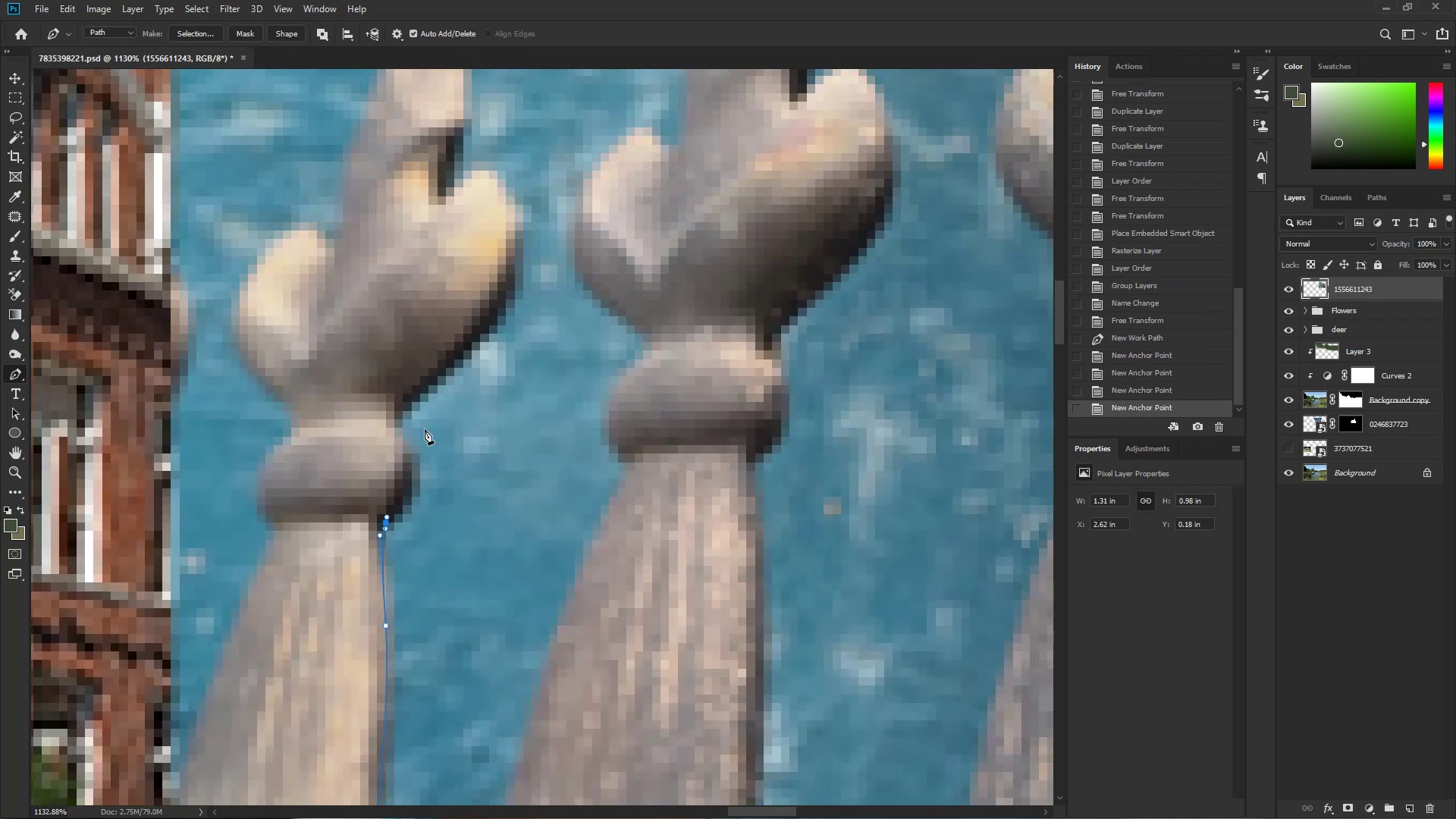 
left_click_drag(start_coordinate=[400, 283], to_coordinate=[410, 447])
 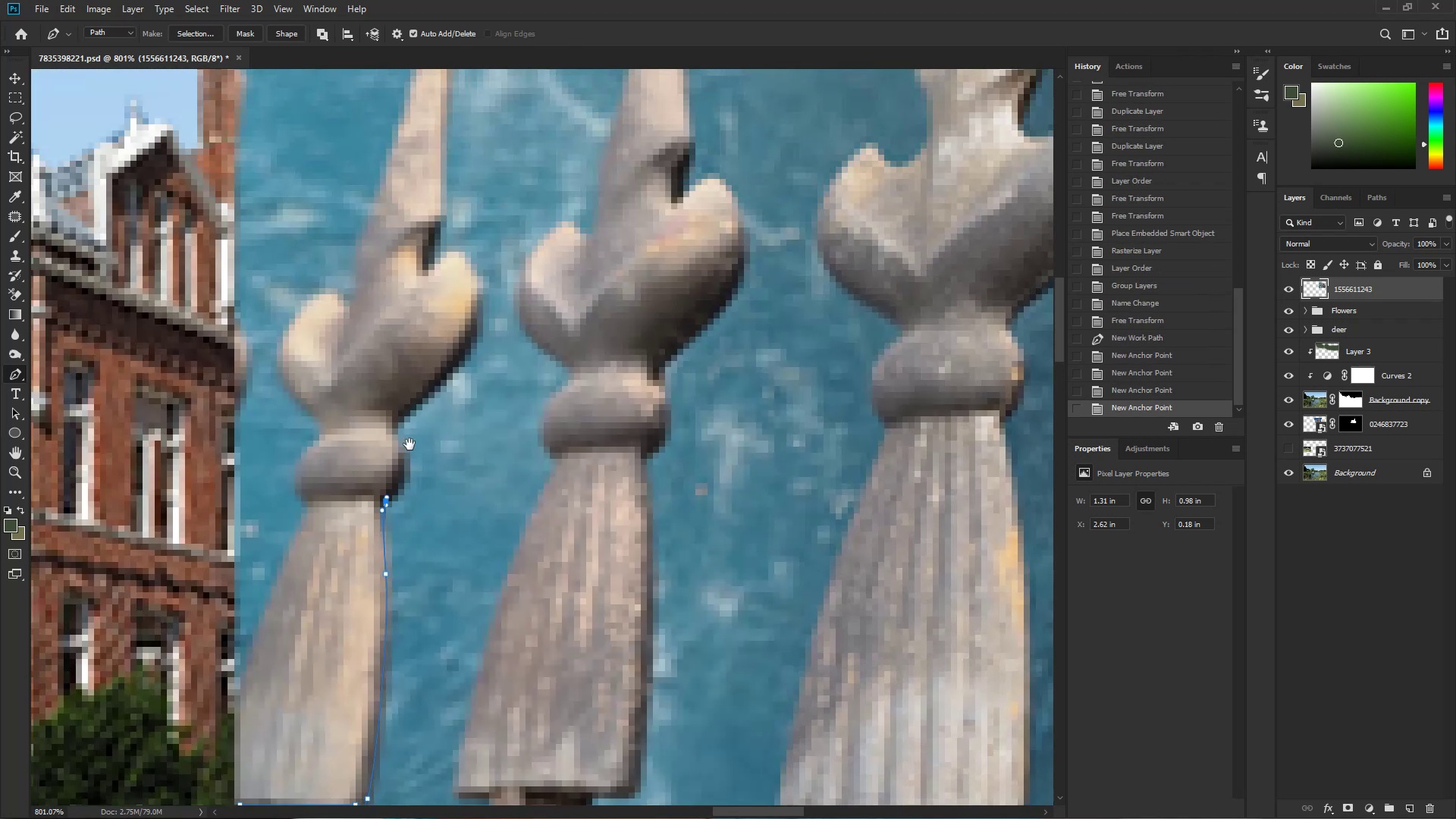 
hold_key(key=ControlLeft, duration=0.34)
left_click_drag(start_coordinate=[385, 457], to_coordinate=[413, 462])
 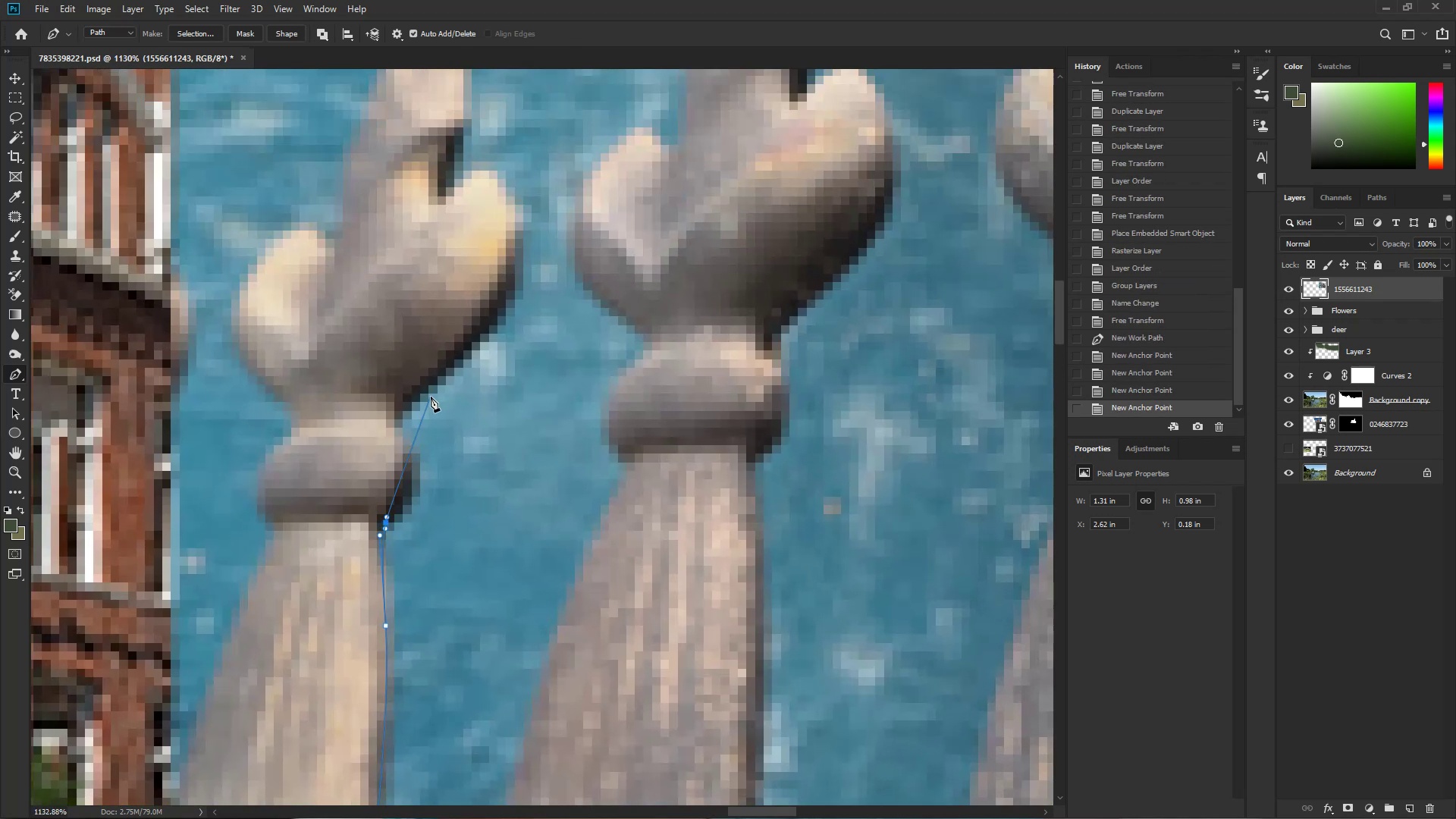 
hold_key(key=ControlLeft, duration=0.66)
 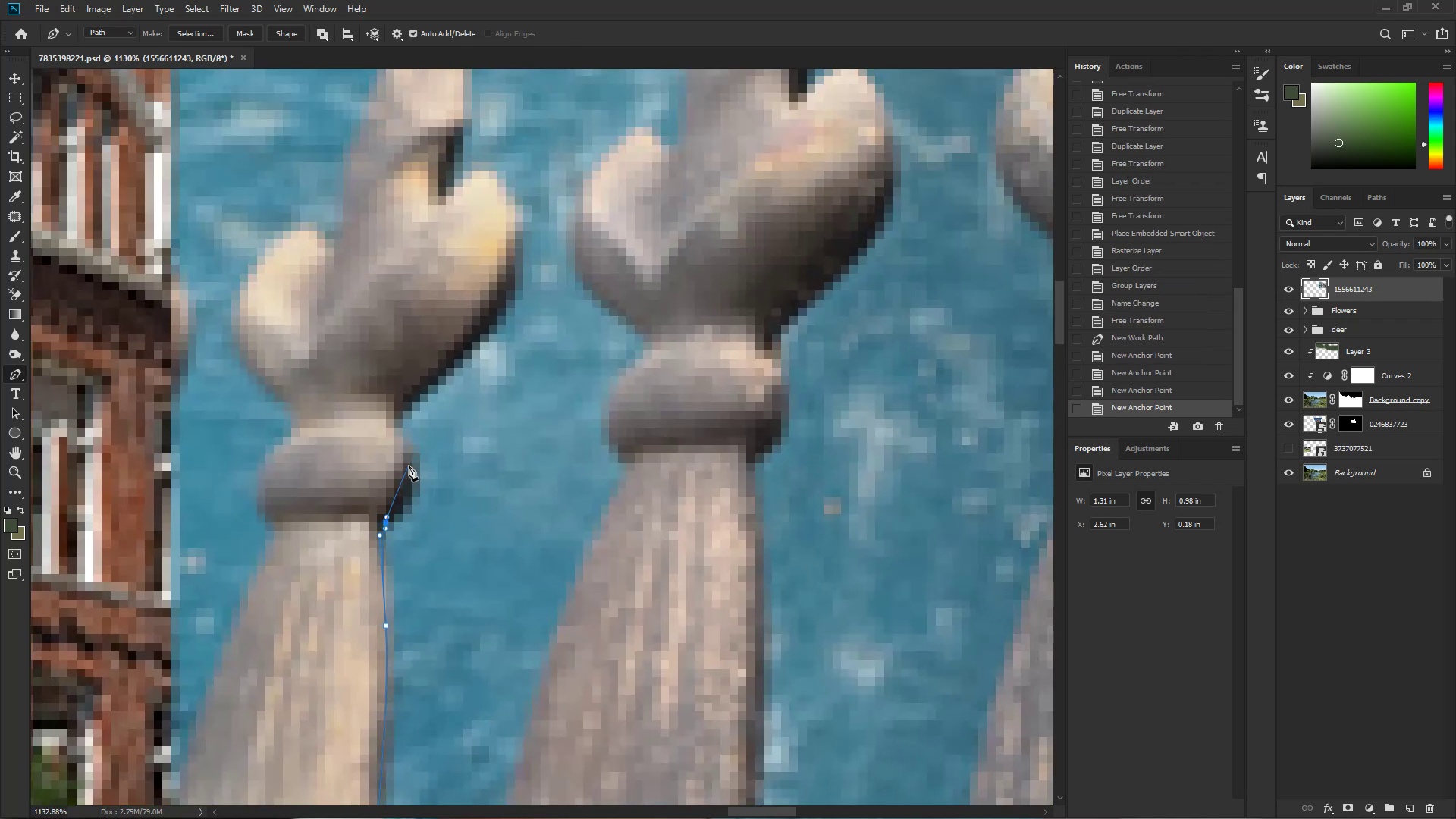 
hold_key(key=Space, duration=0.69)
 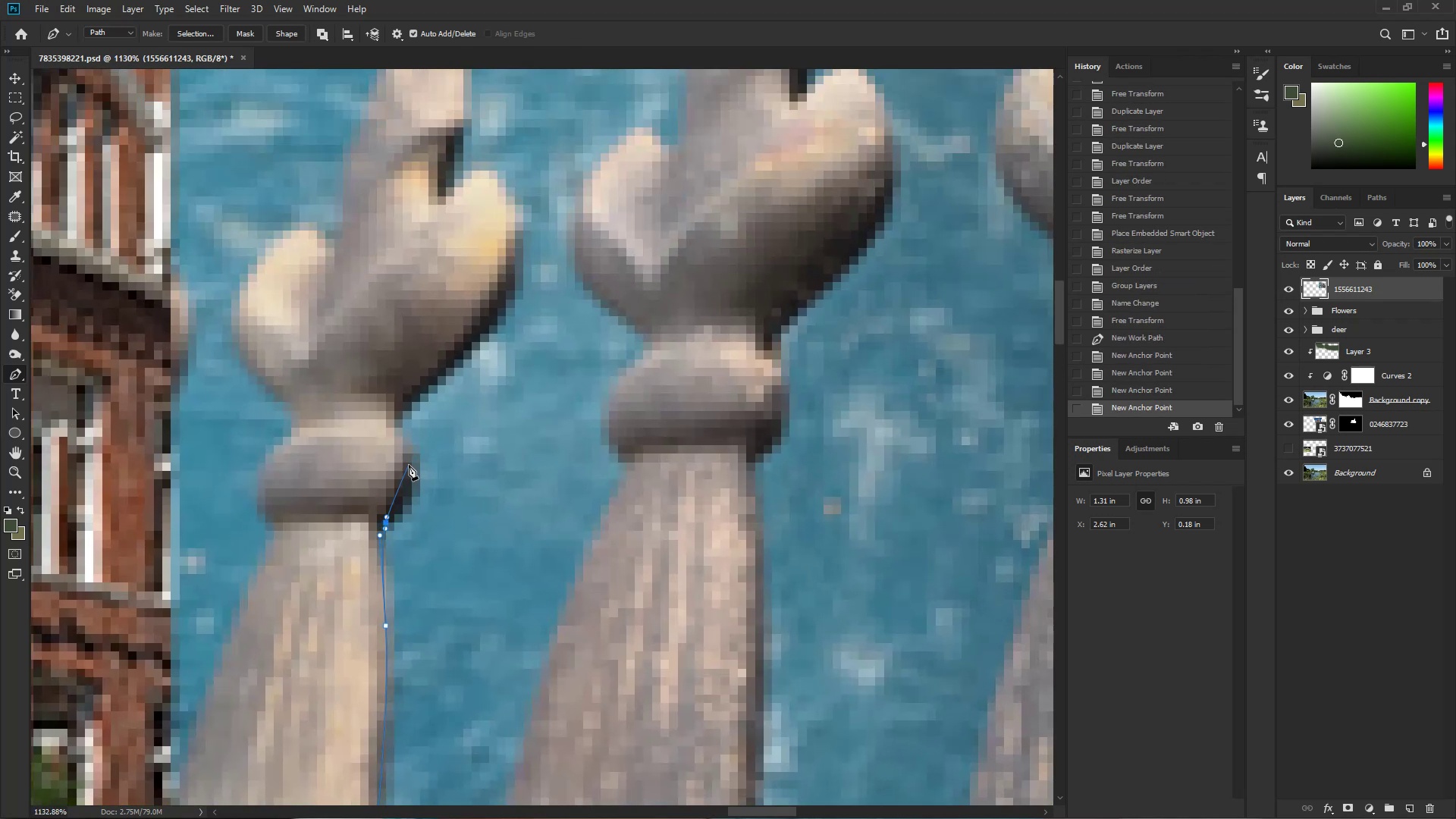 
left_click_drag(start_coordinate=[405, 474], to_coordinate=[414, 477])
 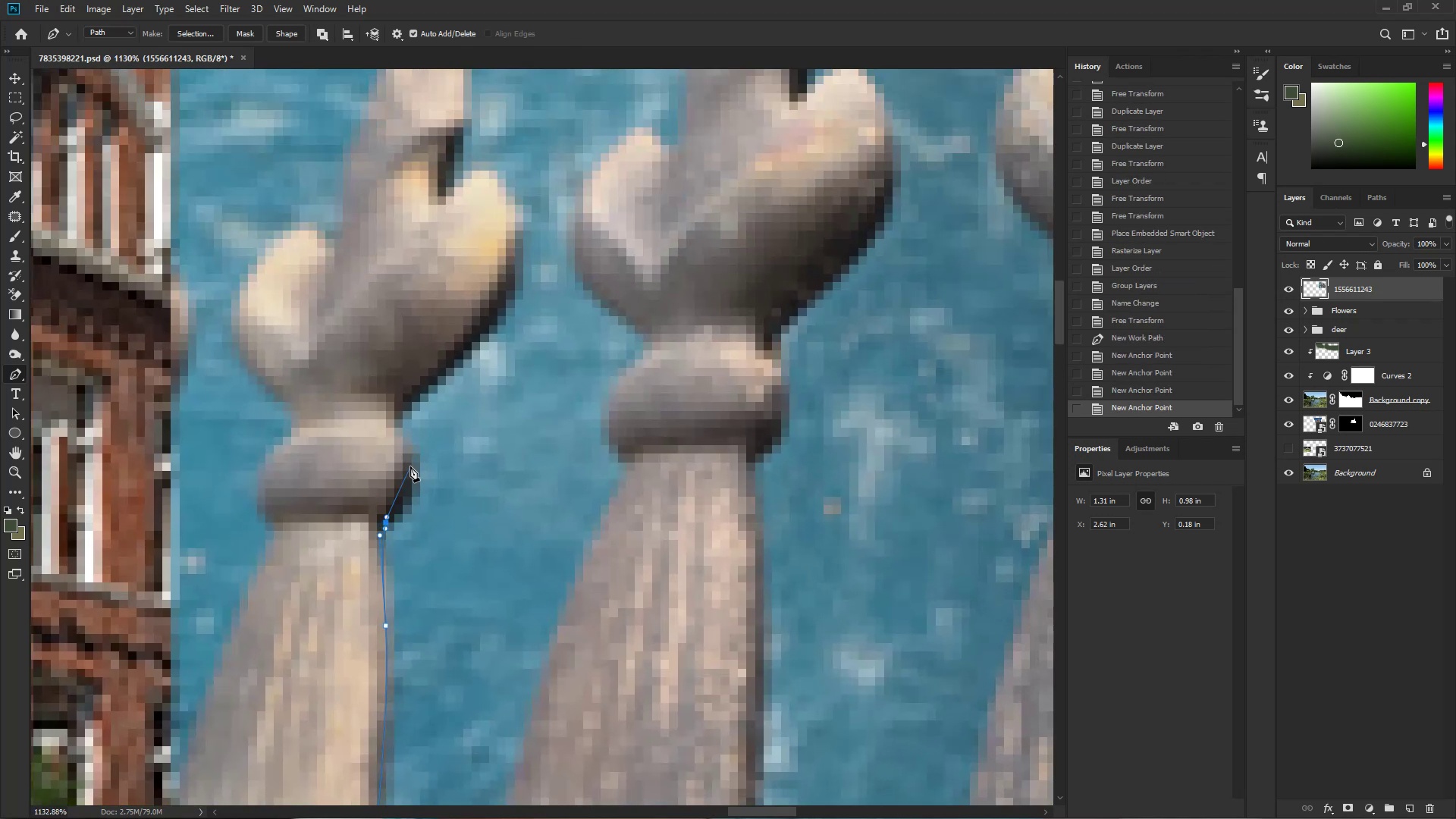 
left_click_drag(start_coordinate=[409, 465], to_coordinate=[406, 419])
 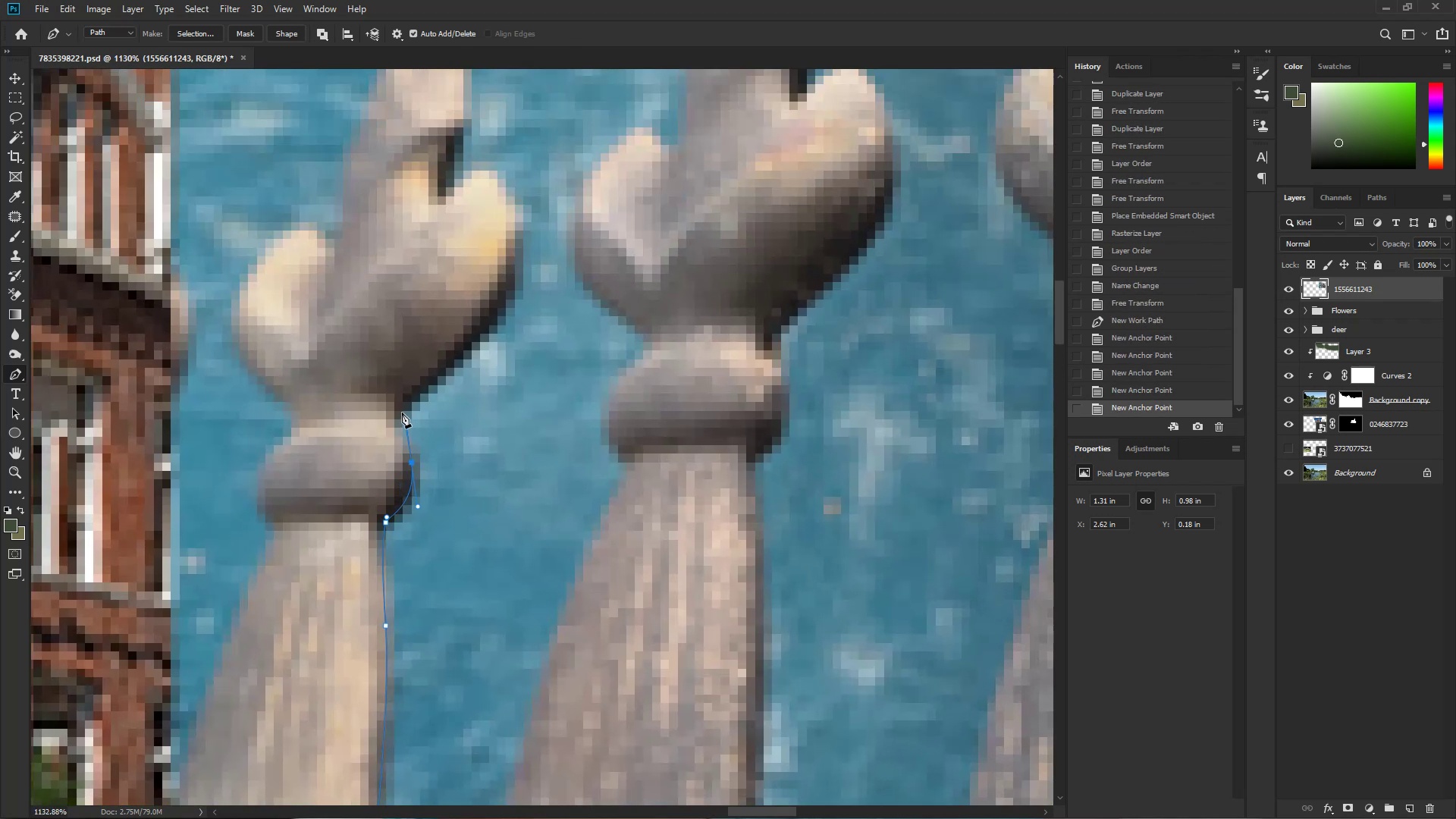 
left_click_drag(start_coordinate=[406, 397], to_coordinate=[413, 388])
 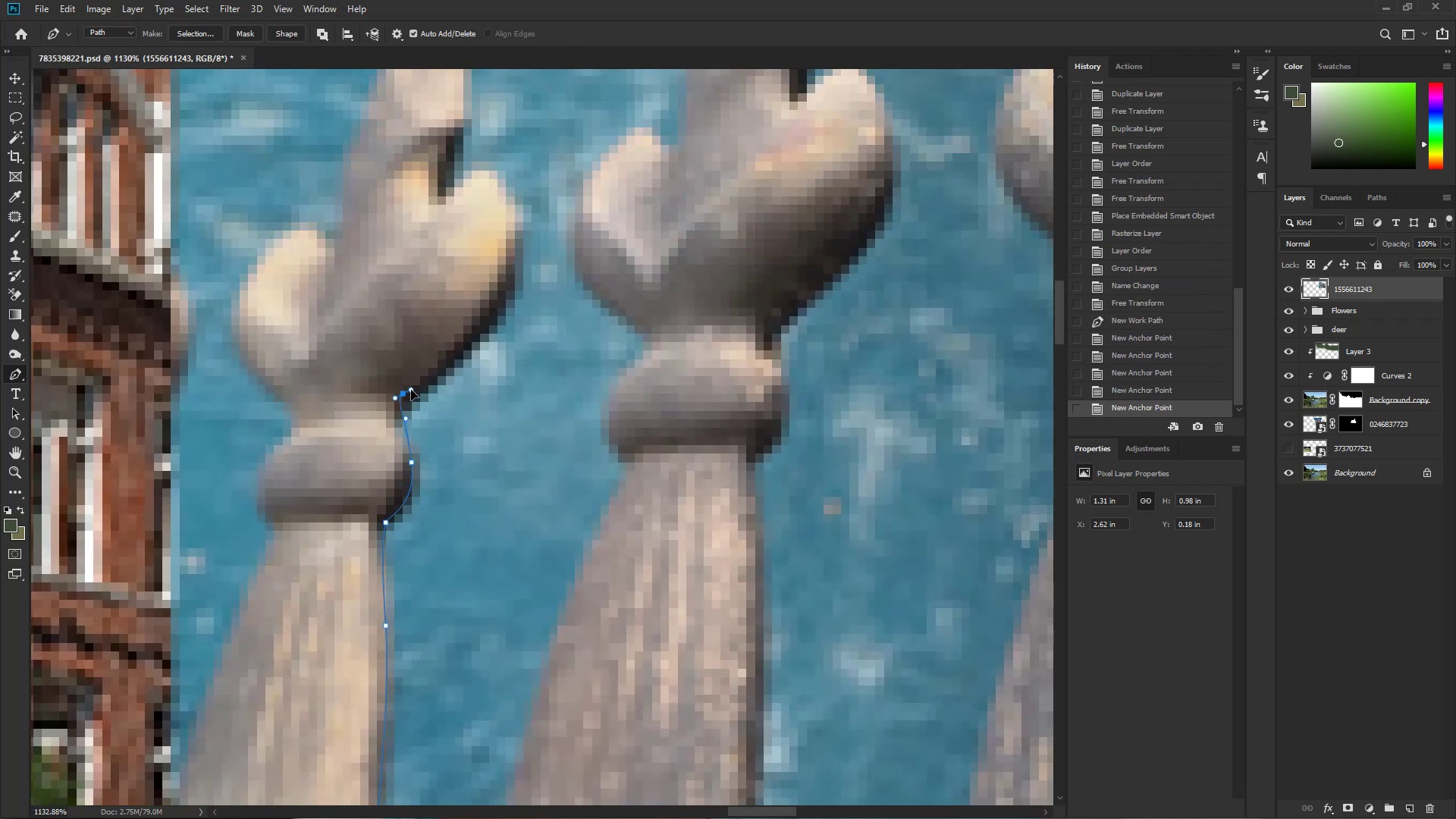 
hold_key(key=Space, duration=0.56)
 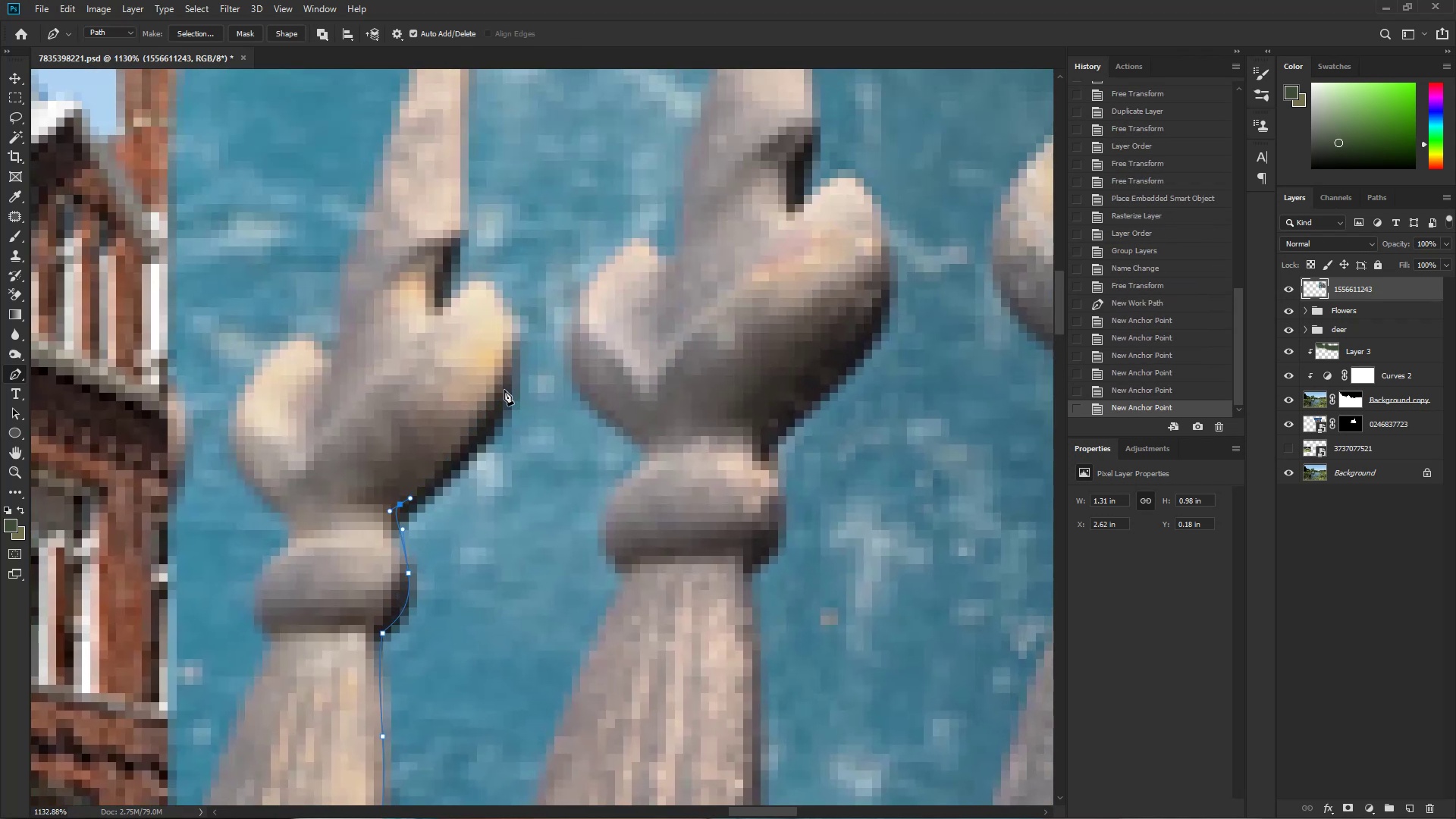 
left_click_drag(start_coordinate=[480, 306], to_coordinate=[477, 416])
 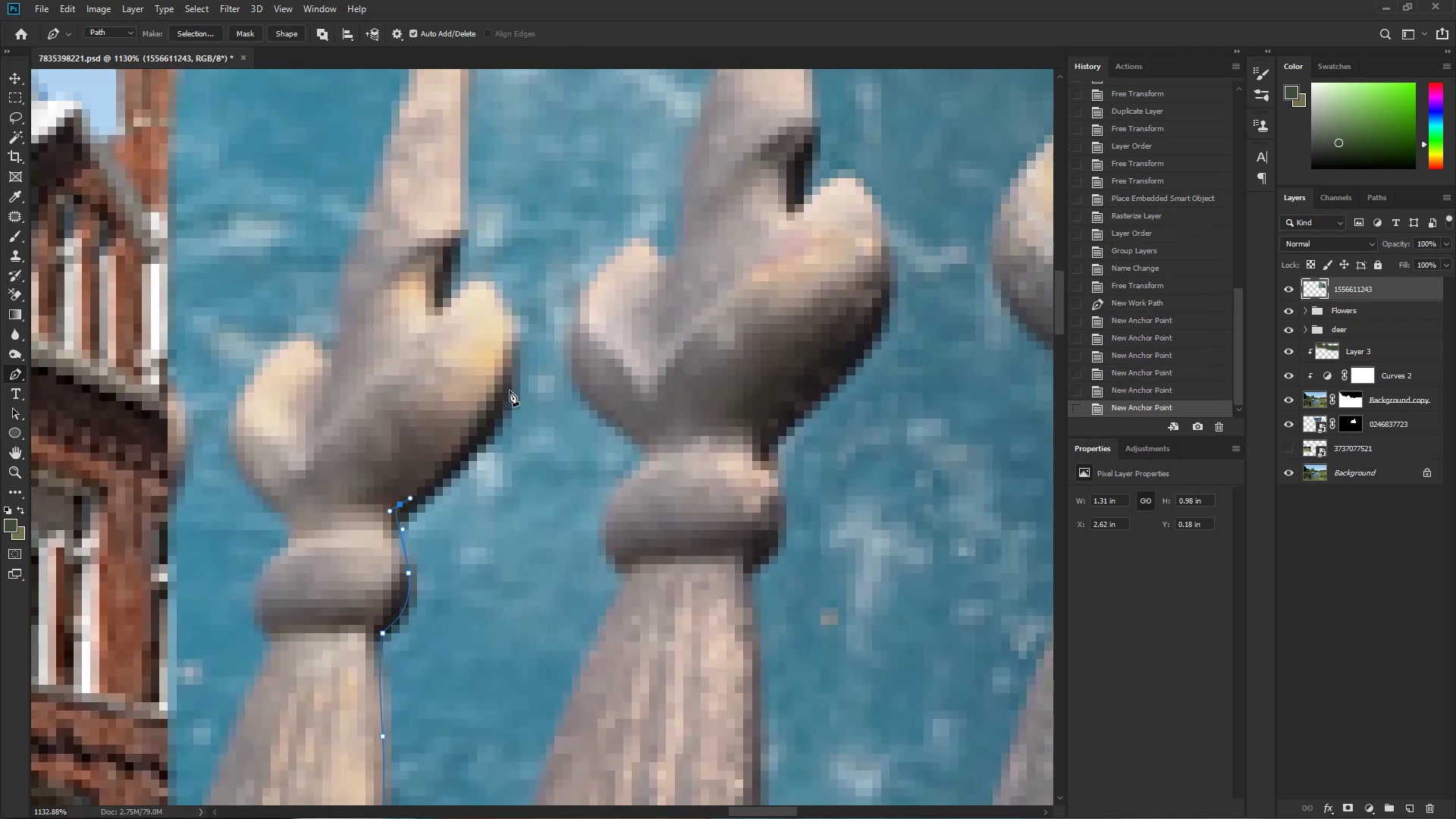 
left_click_drag(start_coordinate=[504, 389], to_coordinate=[519, 335])
 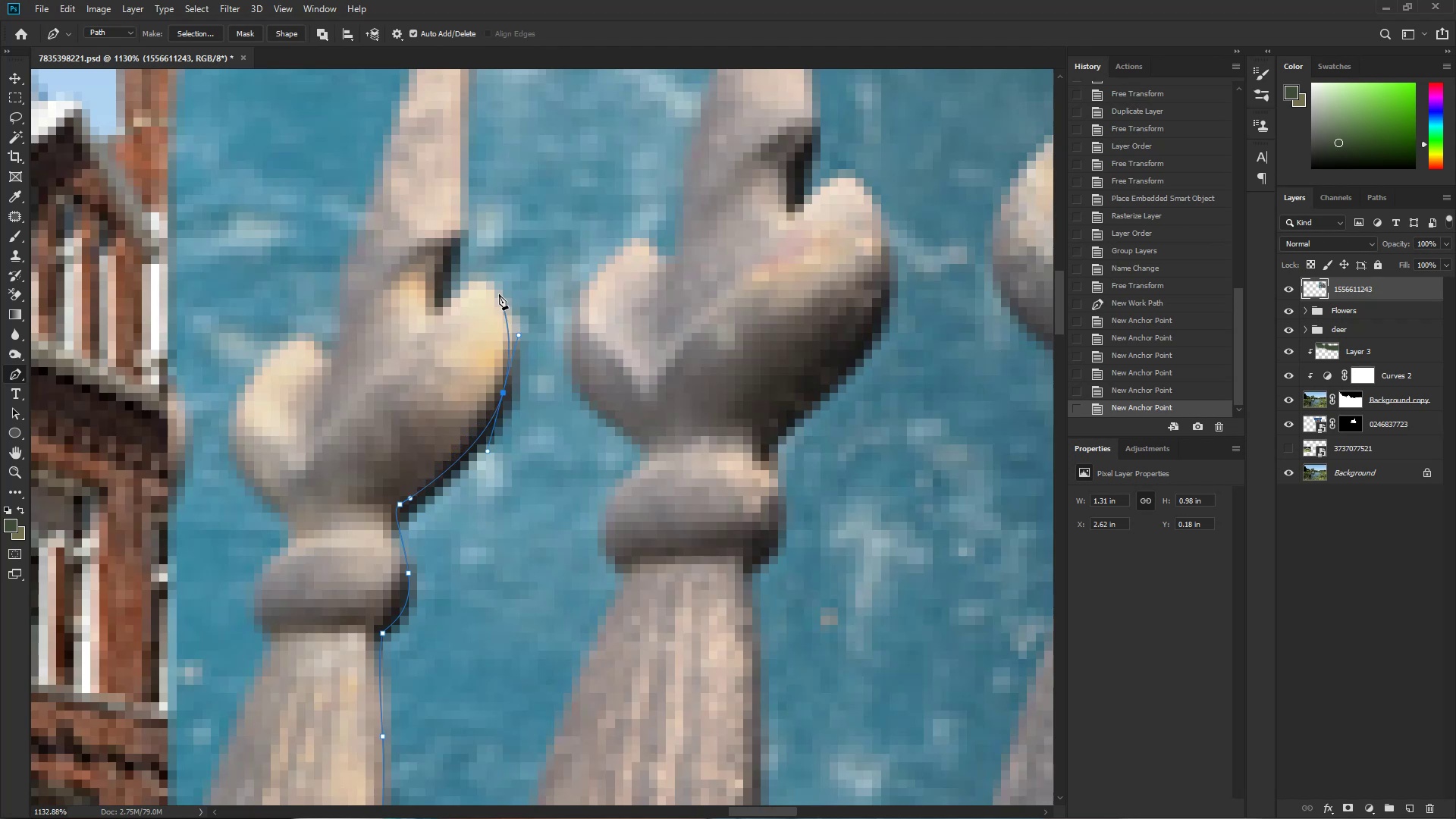 
left_click_drag(start_coordinate=[494, 290], to_coordinate=[477, 276])
 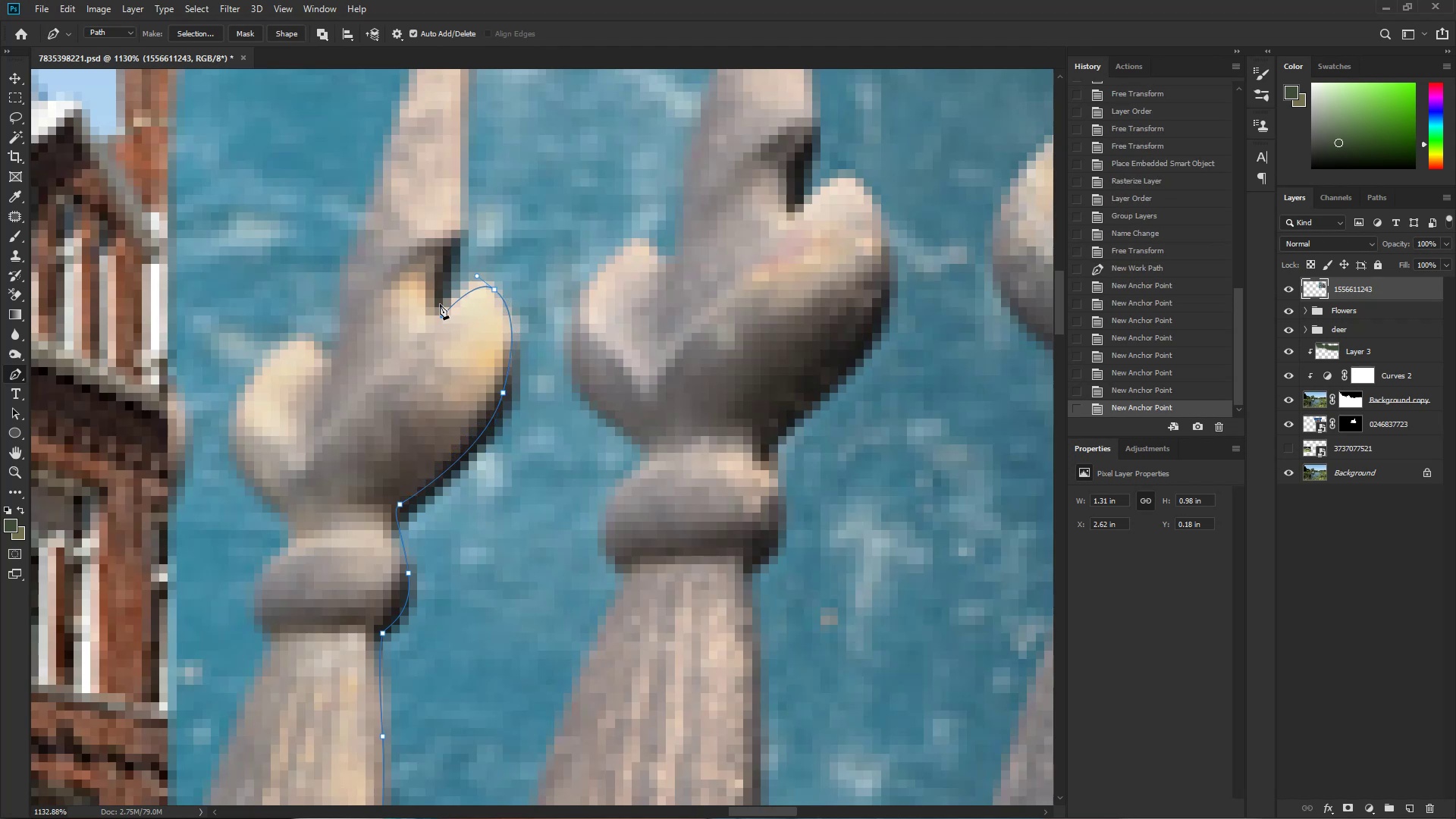 
left_click_drag(start_coordinate=[452, 253], to_coordinate=[463, 233])
 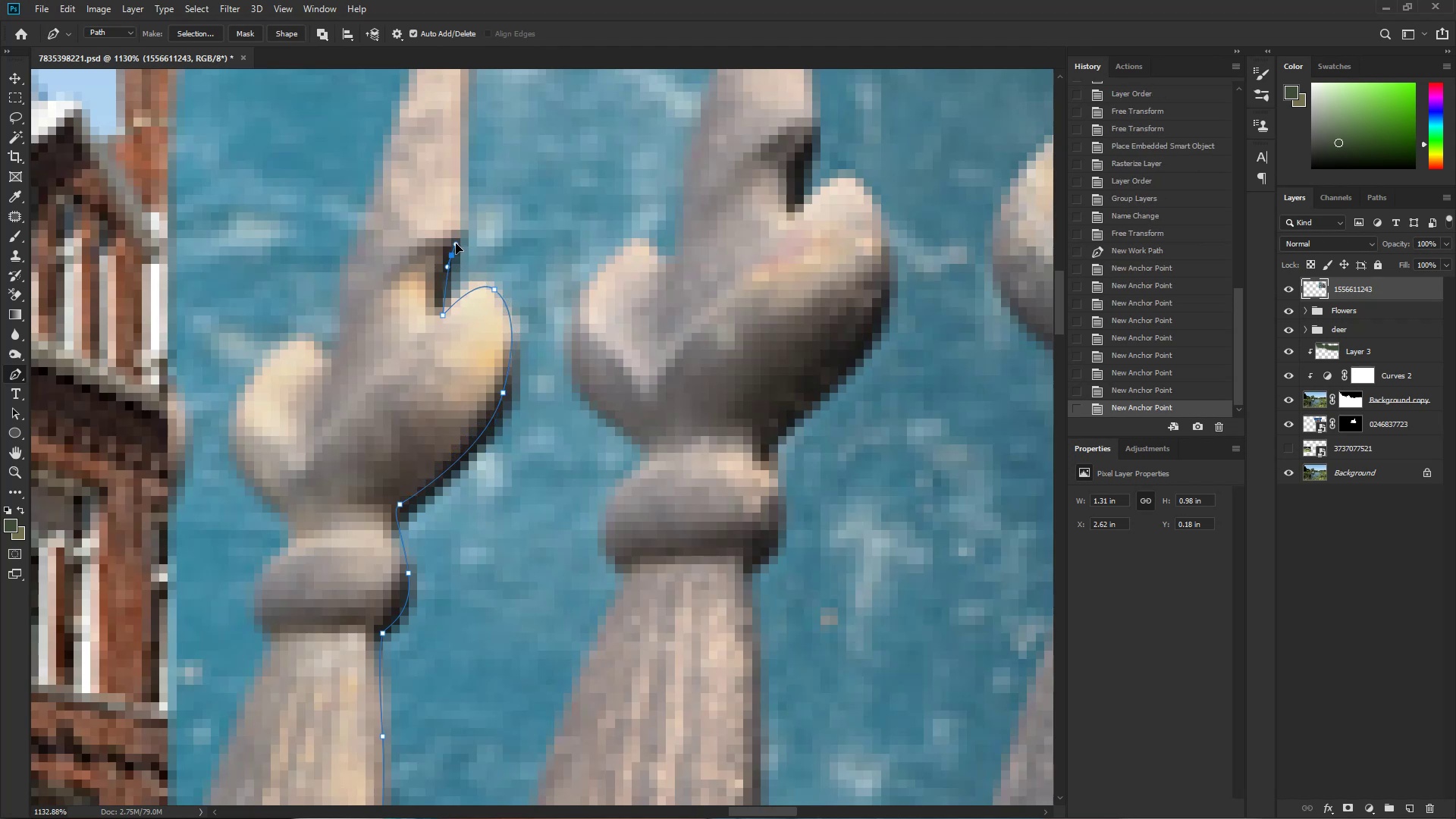 
hold_key(key=Space, duration=0.56)
 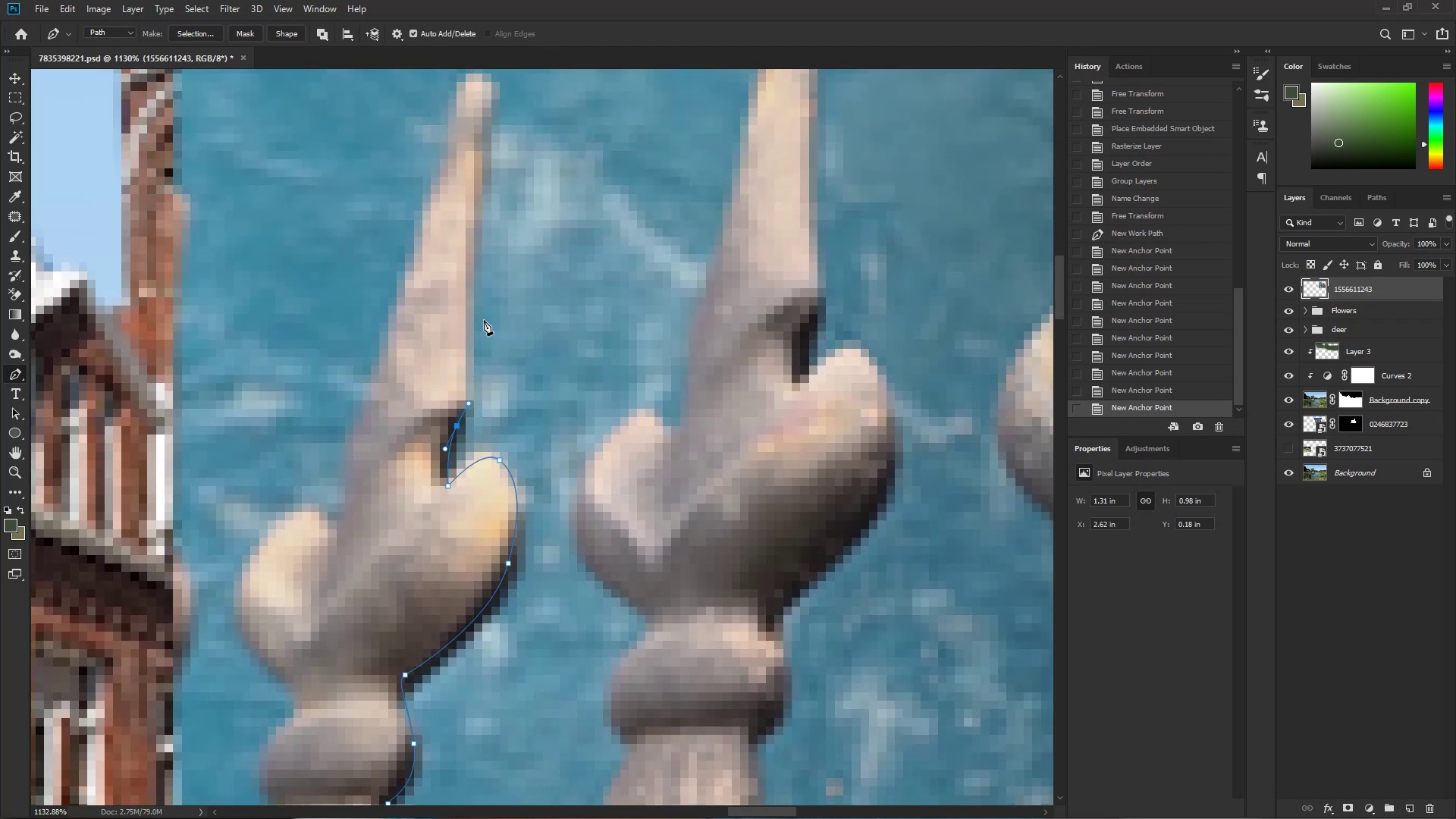 
left_click_drag(start_coordinate=[460, 220], to_coordinate=[466, 391])
 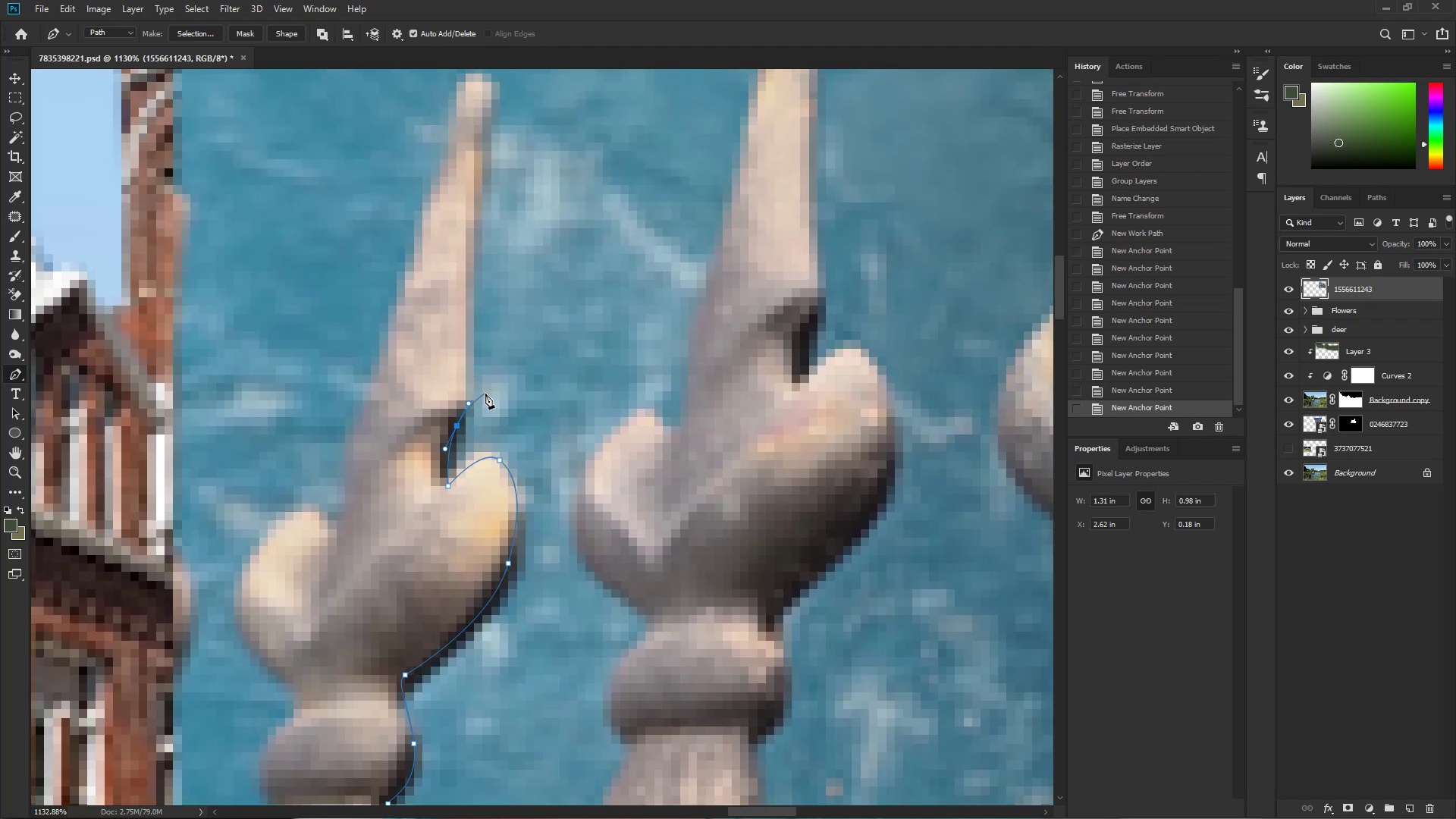 
hold_key(key=Space, duration=0.53)
 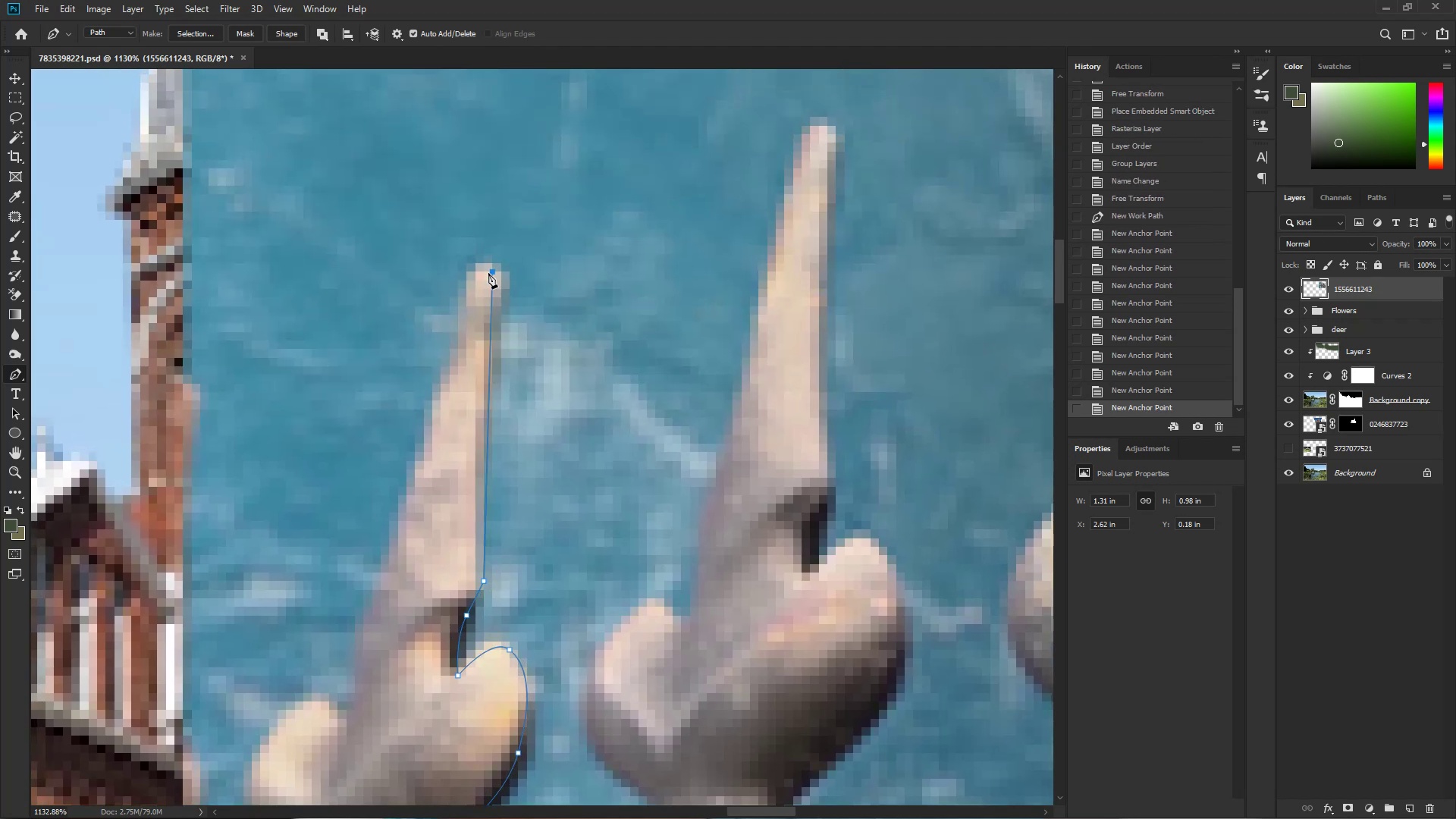 
left_click_drag(start_coordinate=[493, 171], to_coordinate=[503, 360])
 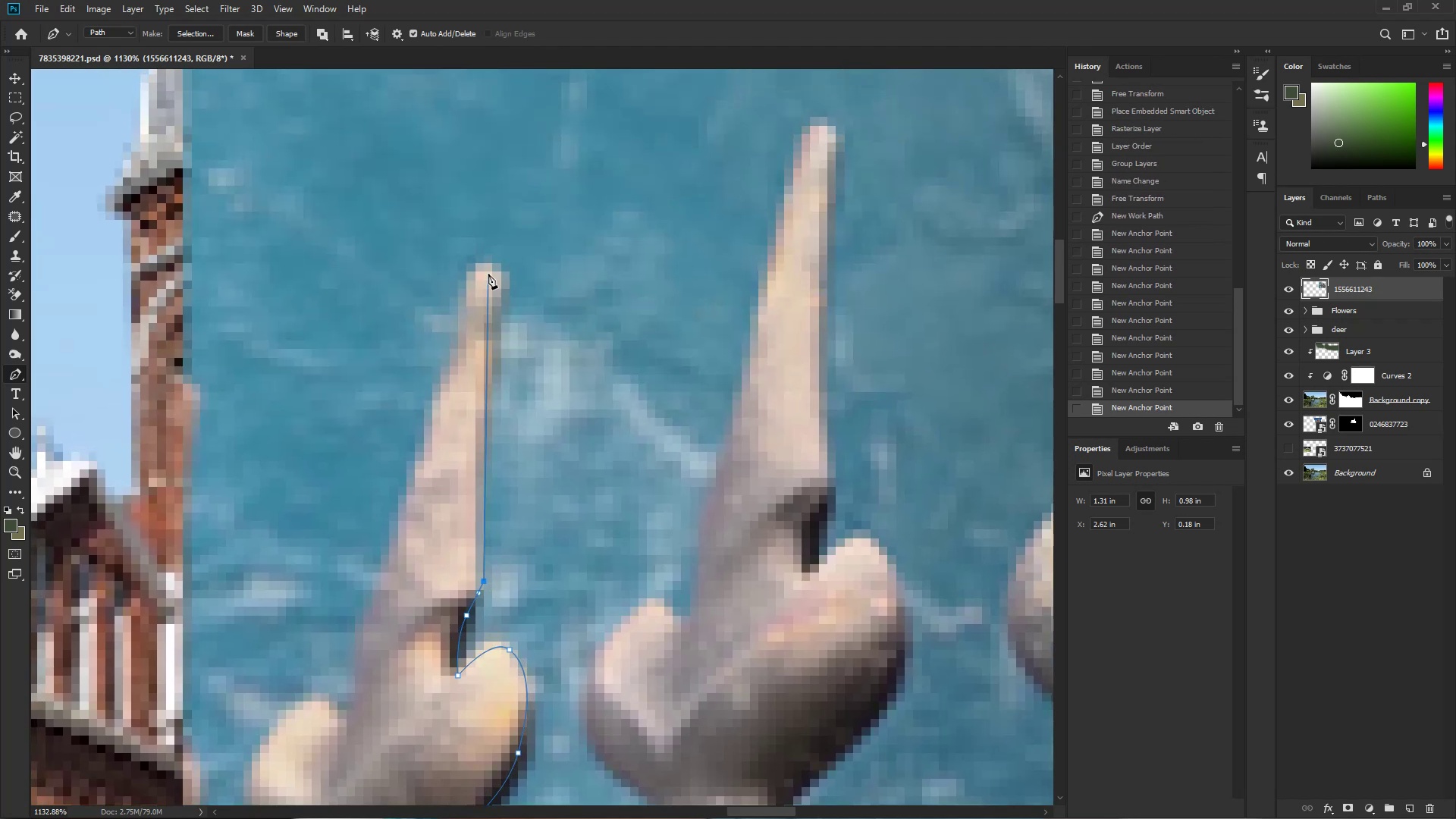 
left_click([488, 273])
 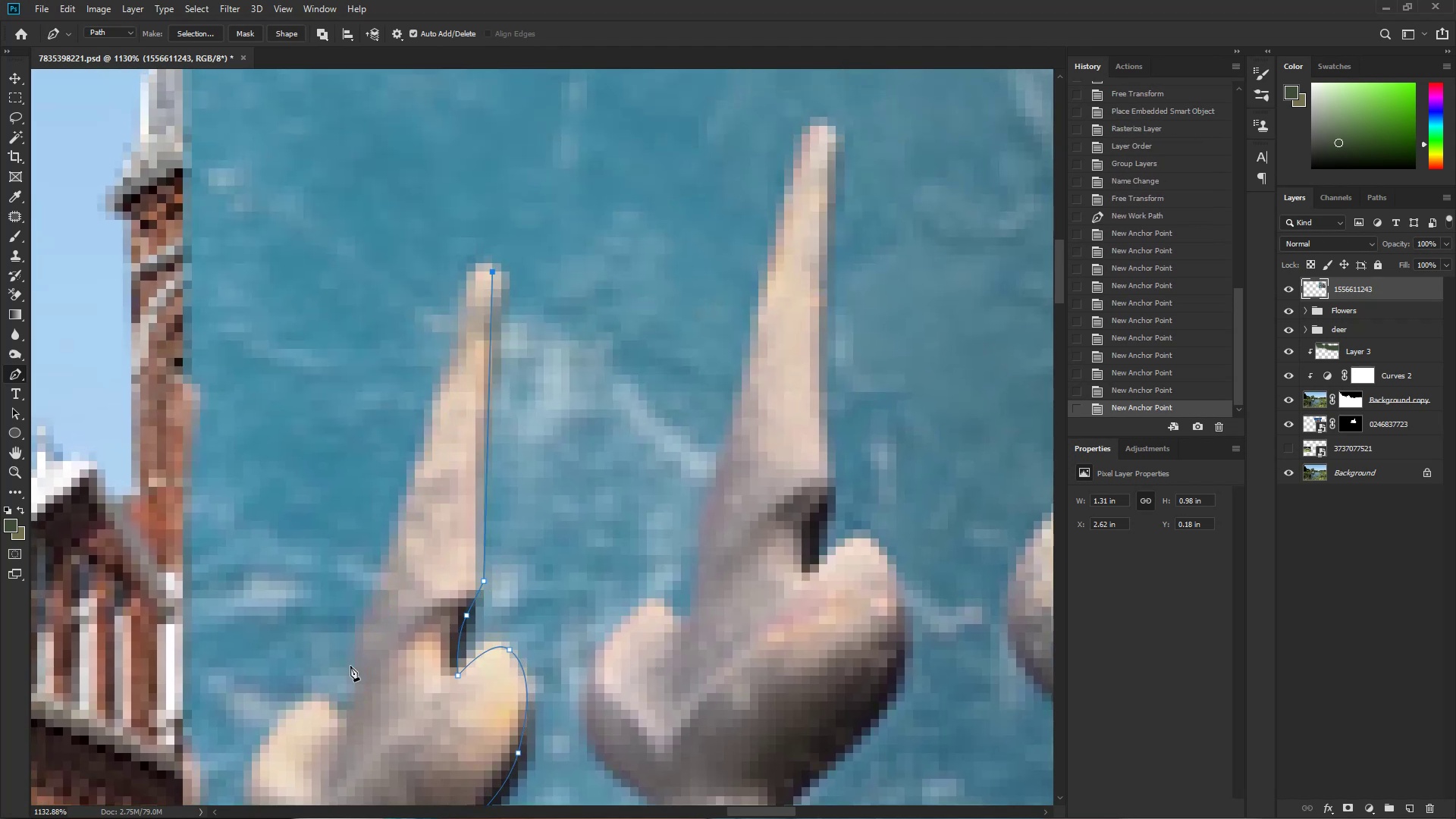 
left_click_drag(start_coordinate=[358, 643], to_coordinate=[358, 648])
 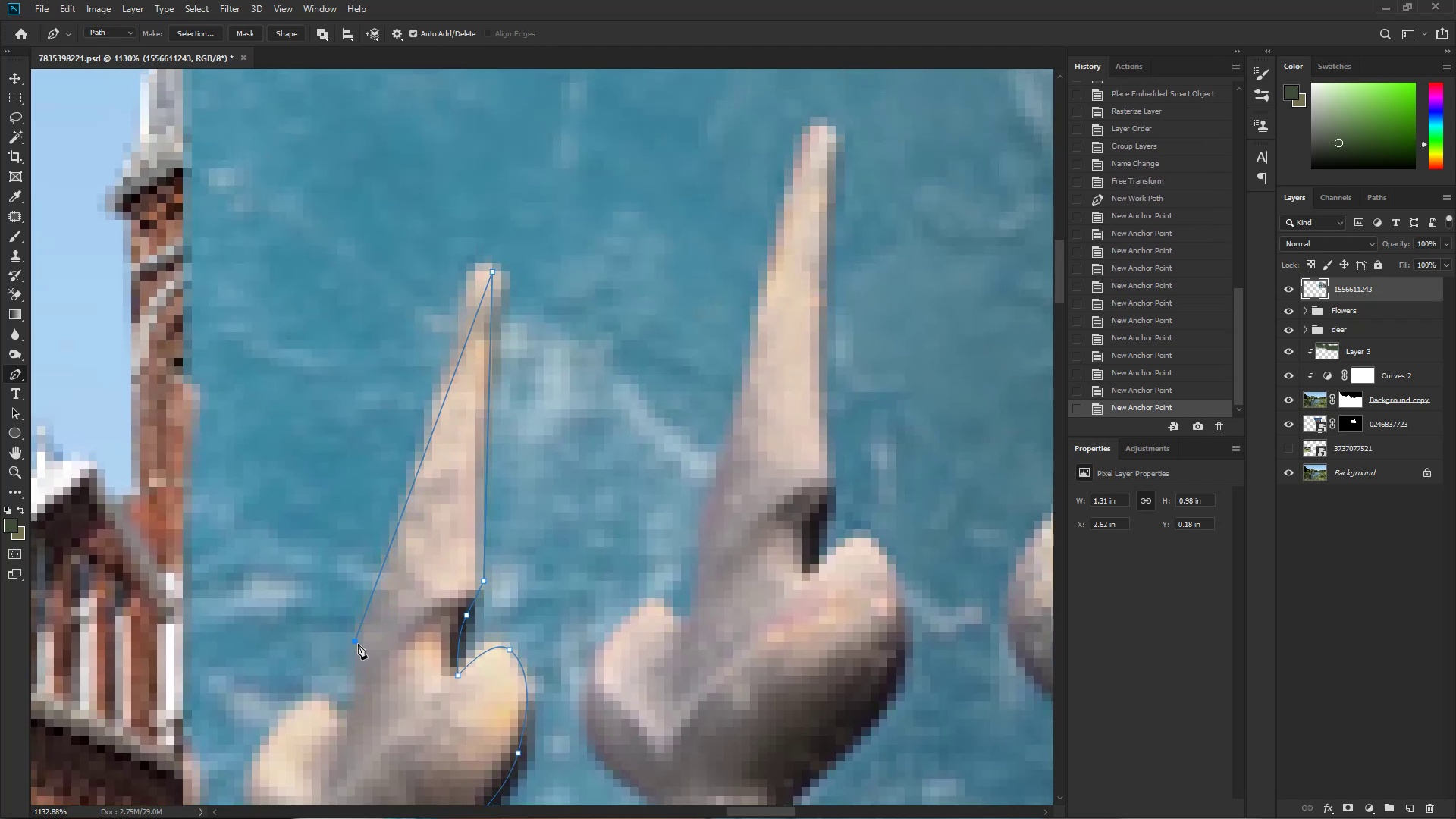 
hold_key(key=Space, duration=0.49)
 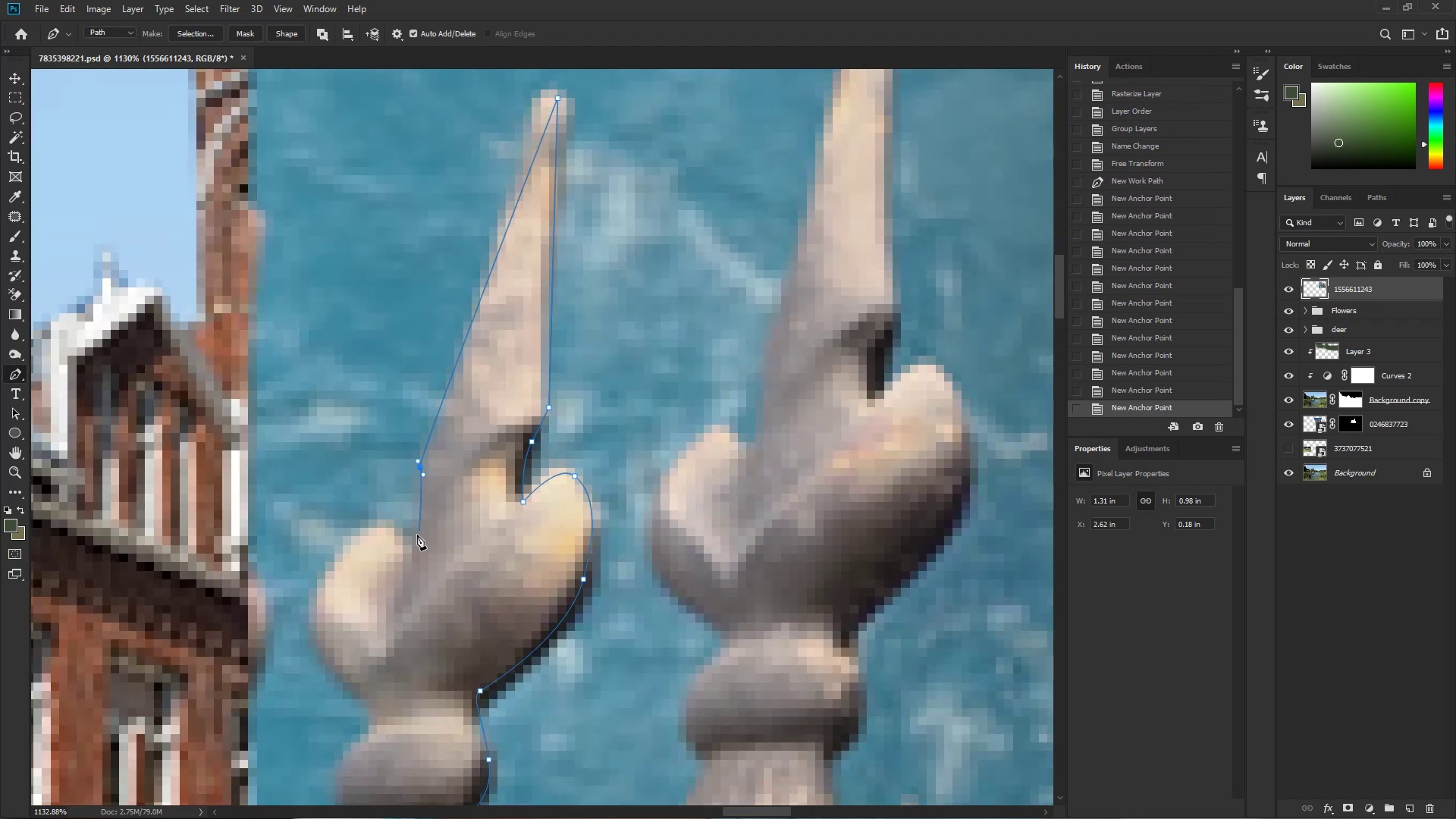 
left_click_drag(start_coordinate=[371, 662], to_coordinate=[436, 488])
 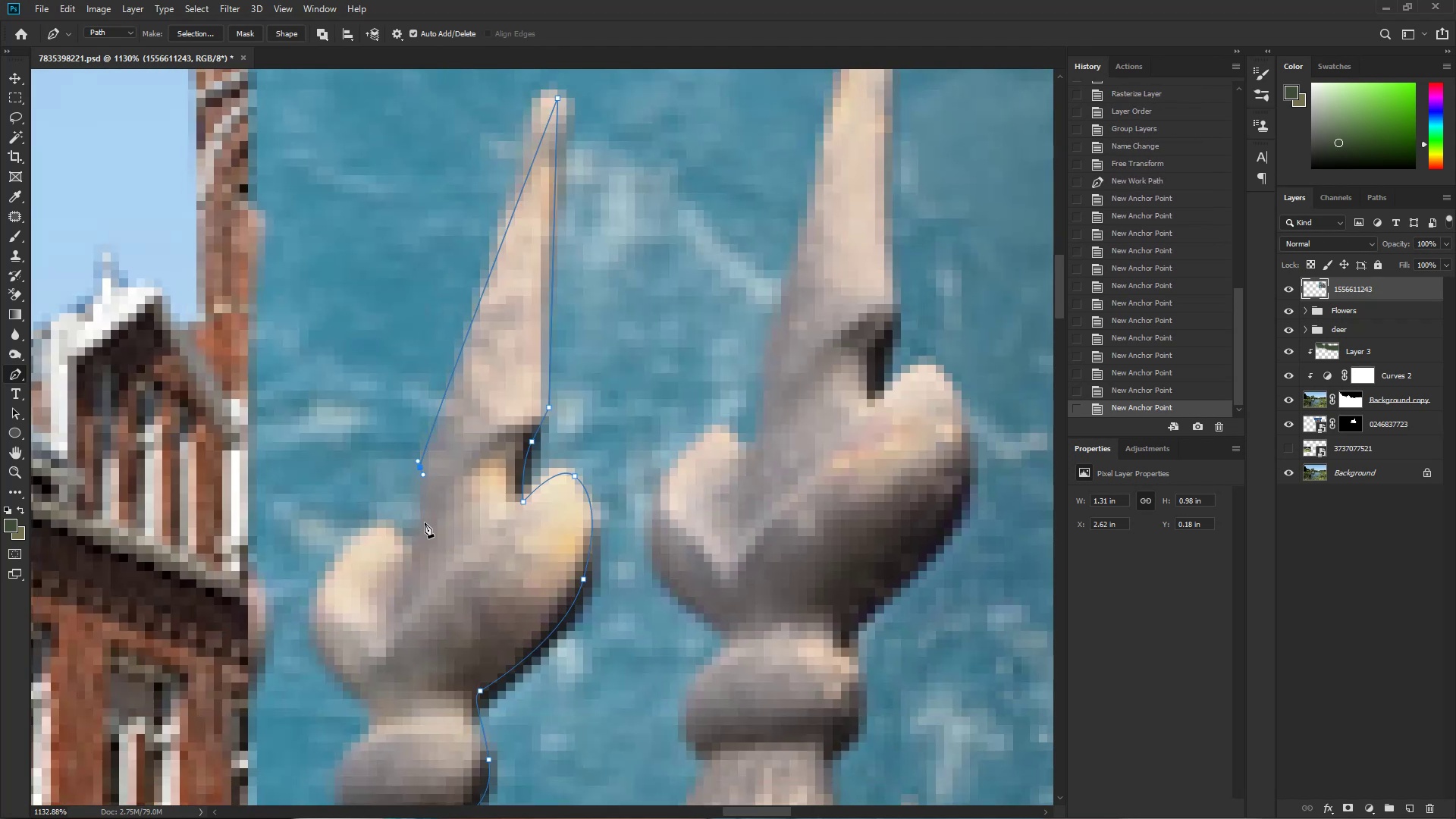 
left_click_drag(start_coordinate=[414, 545], to_coordinate=[399, 554])
 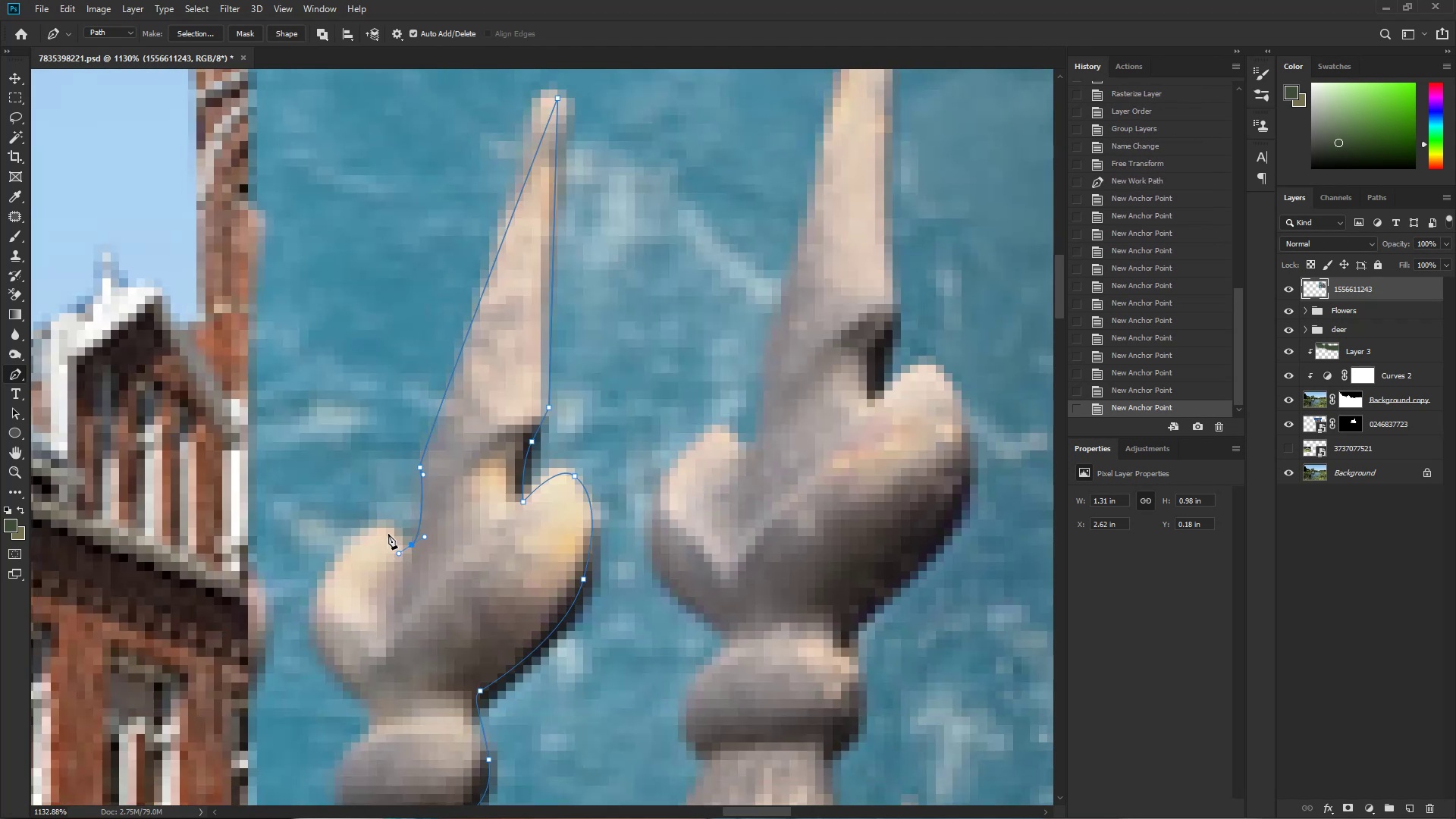 
hold_key(key=Space, duration=0.5)
 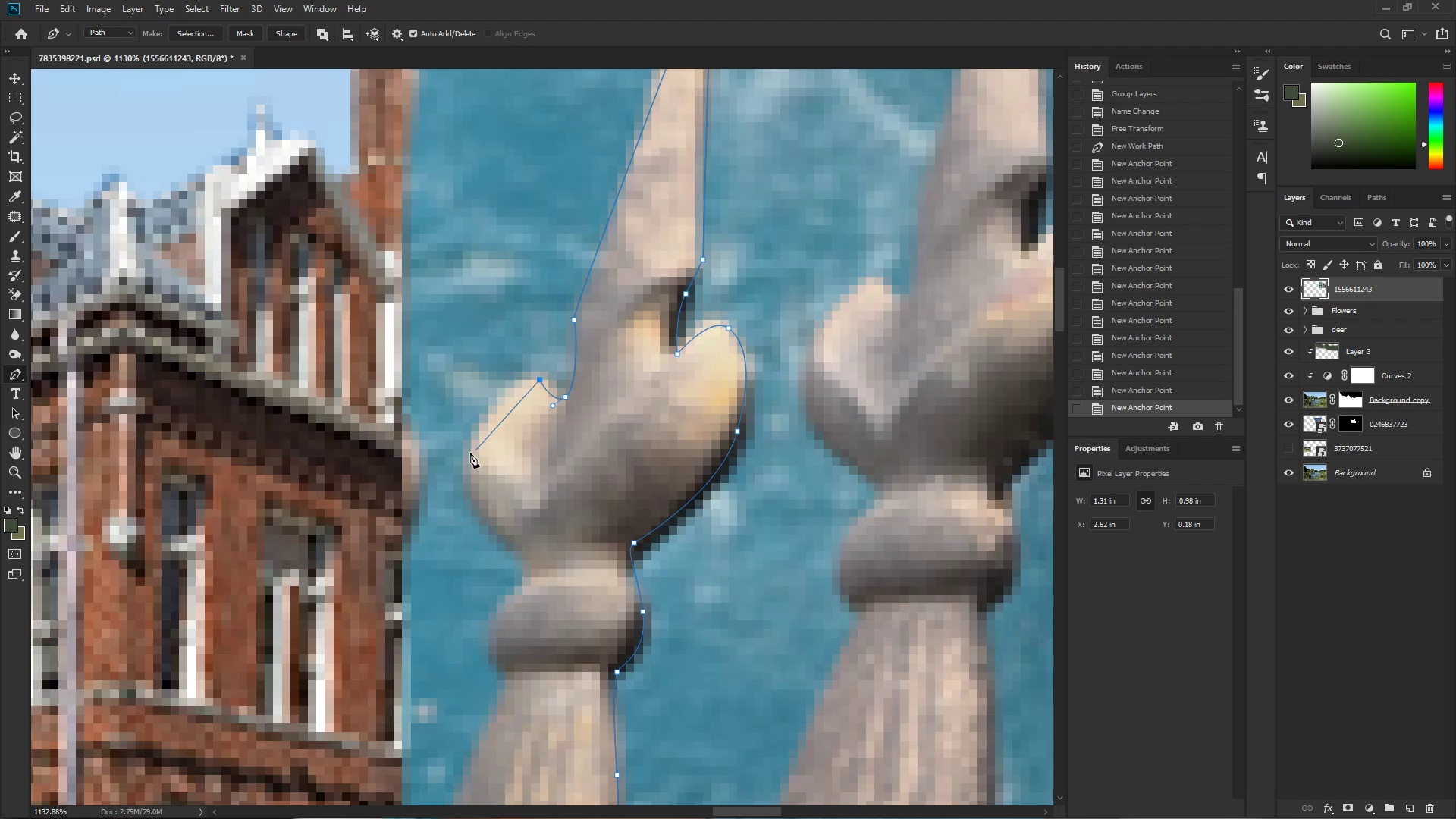 
left_click_drag(start_coordinate=[328, 557], to_coordinate=[482, 410])
 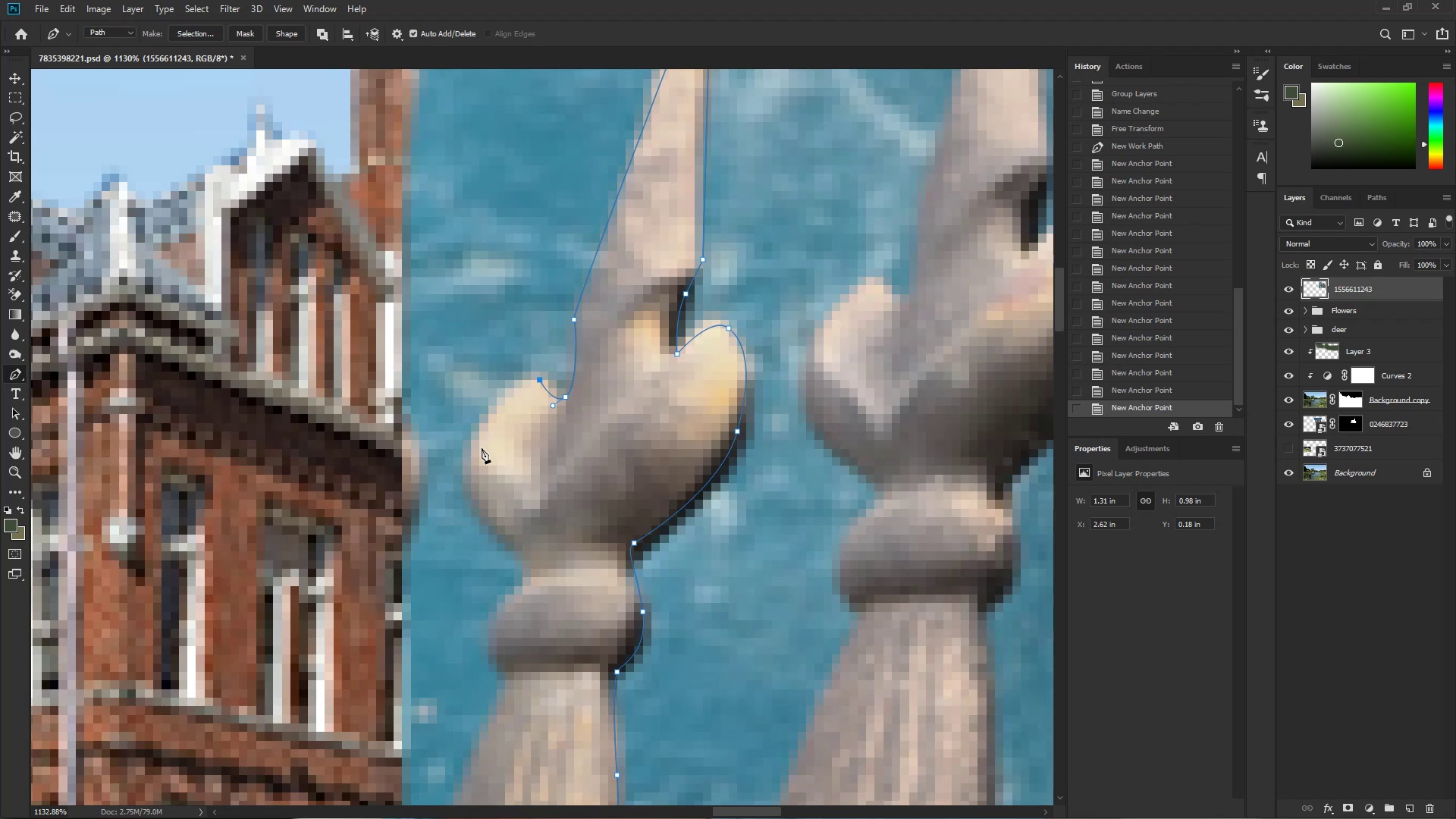 
left_click_drag(start_coordinate=[469, 456], to_coordinate=[472, 518])
 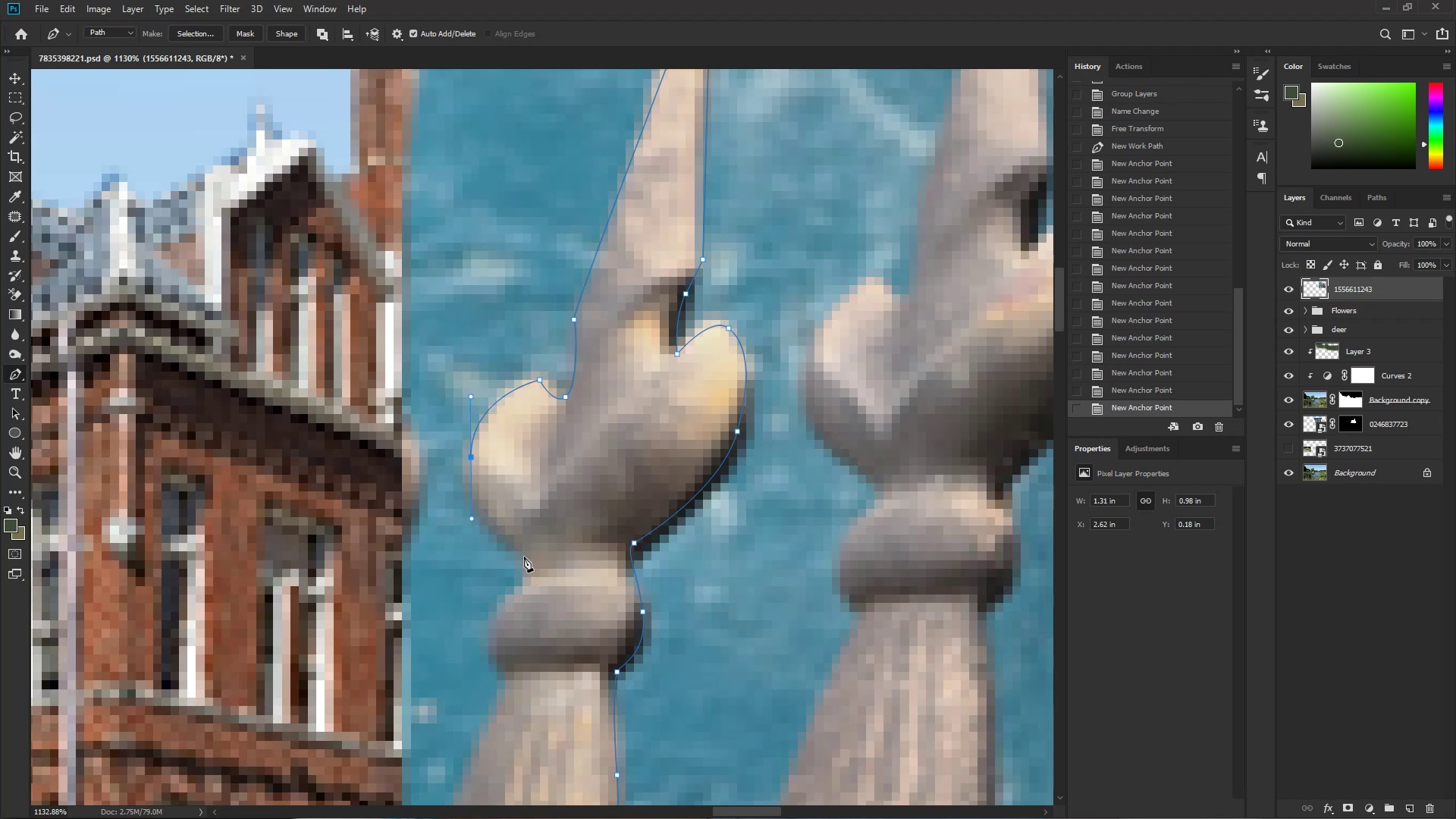 
hold_key(key=Space, duration=0.53)
 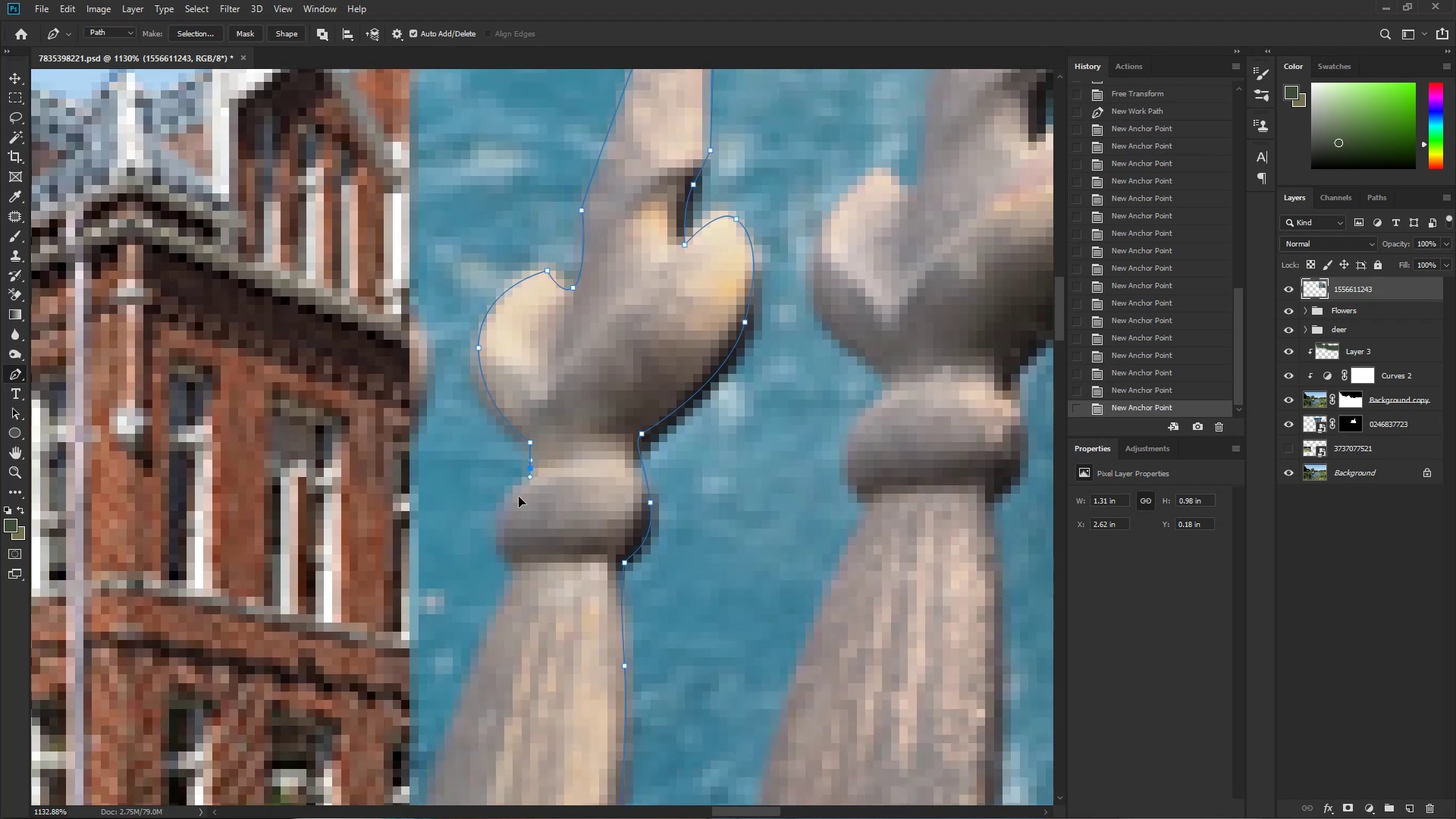 
left_click_drag(start_coordinate=[532, 595], to_coordinate=[539, 485])
 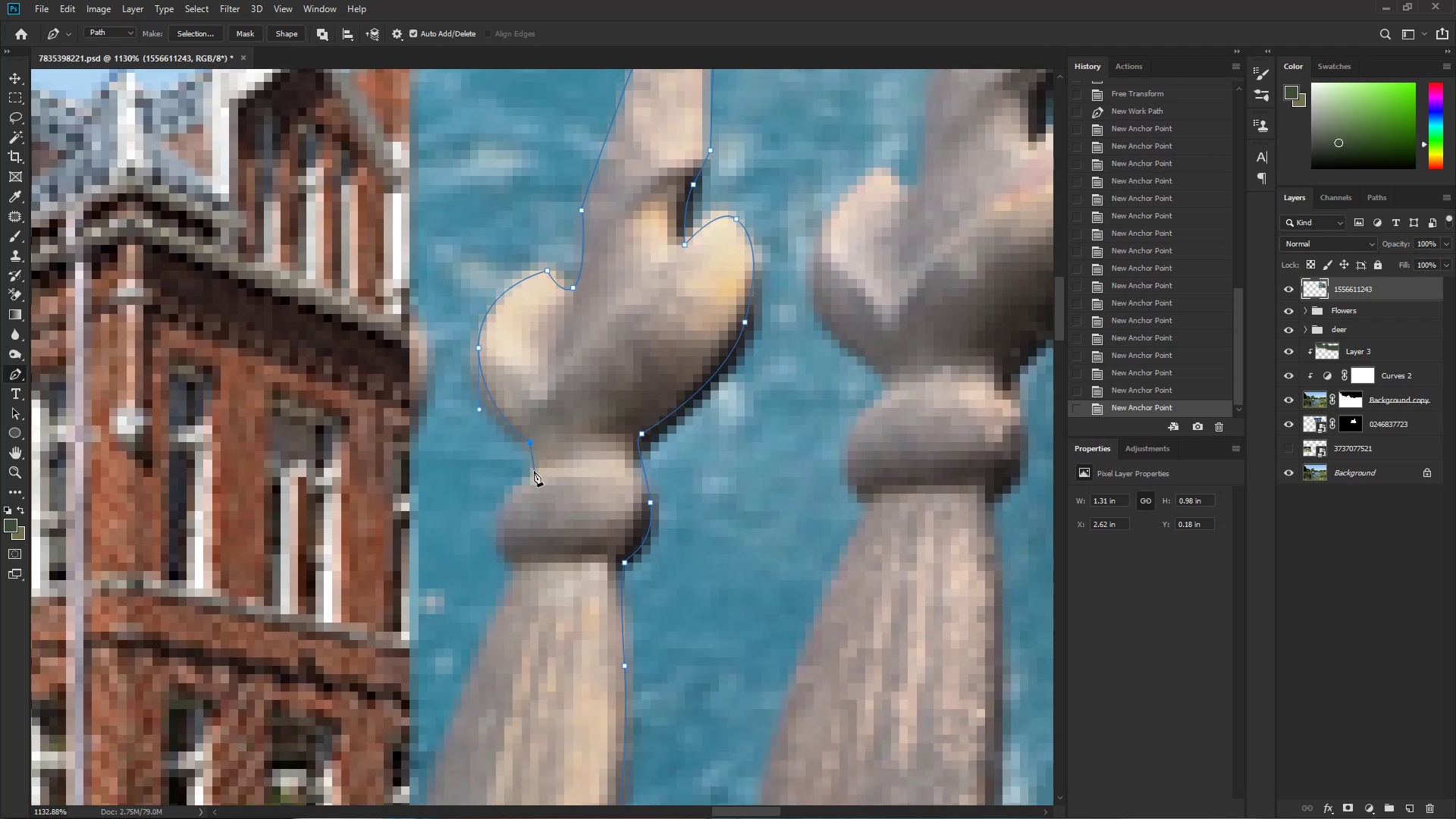 
left_click_drag(start_coordinate=[532, 471], to_coordinate=[530, 476])
 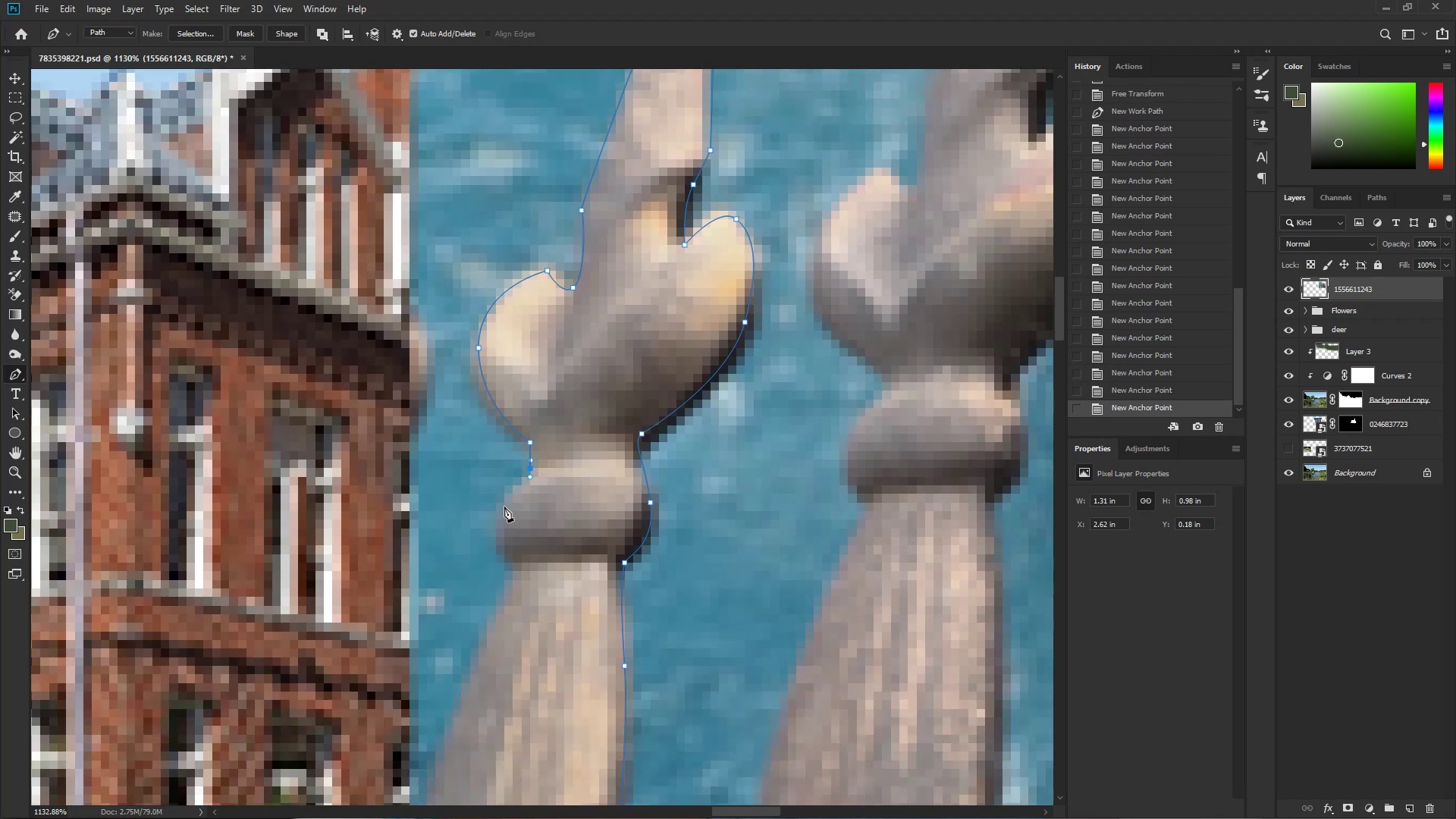 
left_click_drag(start_coordinate=[499, 510], to_coordinate=[498, 527])
 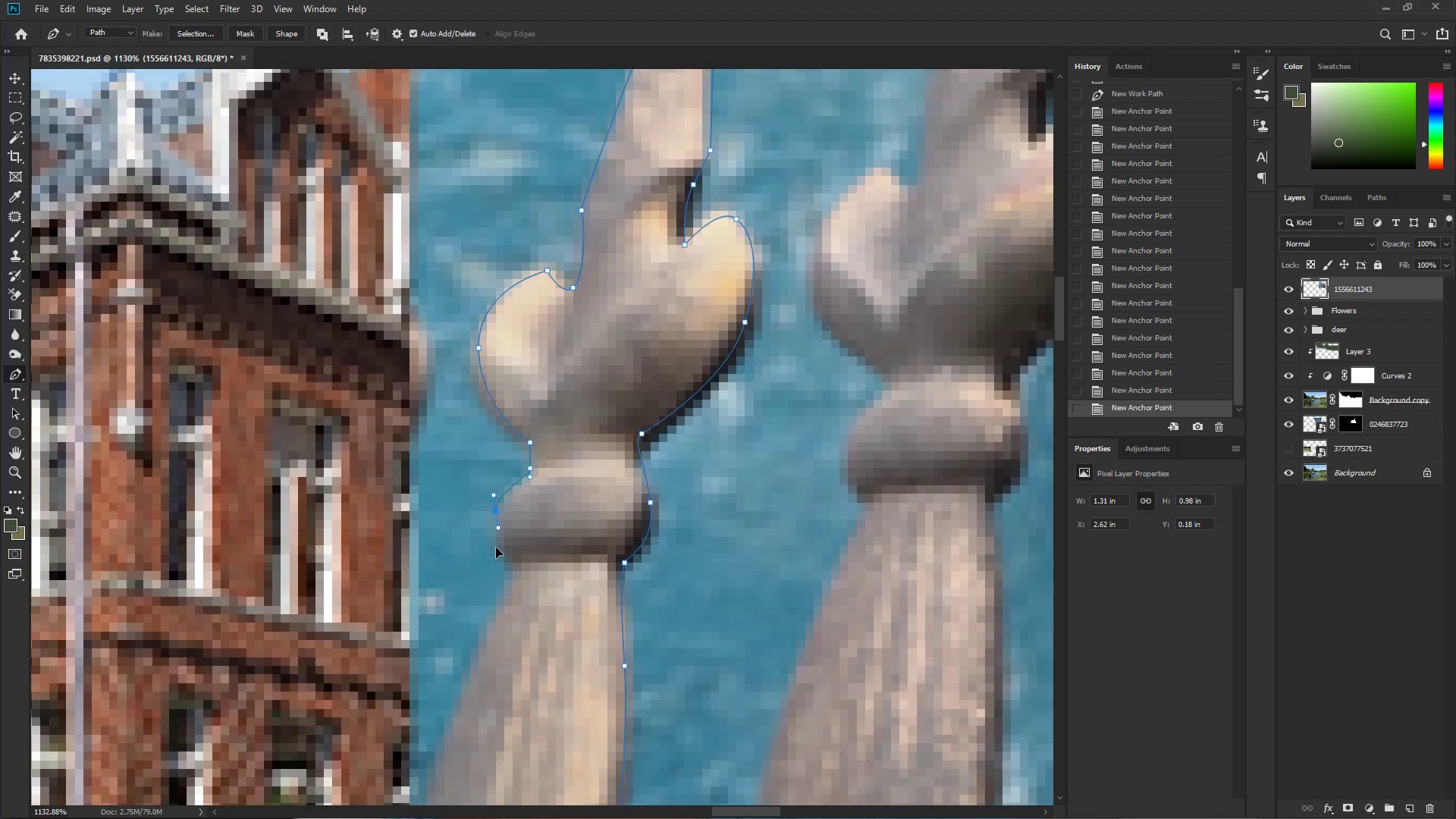 
left_click_drag(start_coordinate=[501, 563], to_coordinate=[486, 389])
 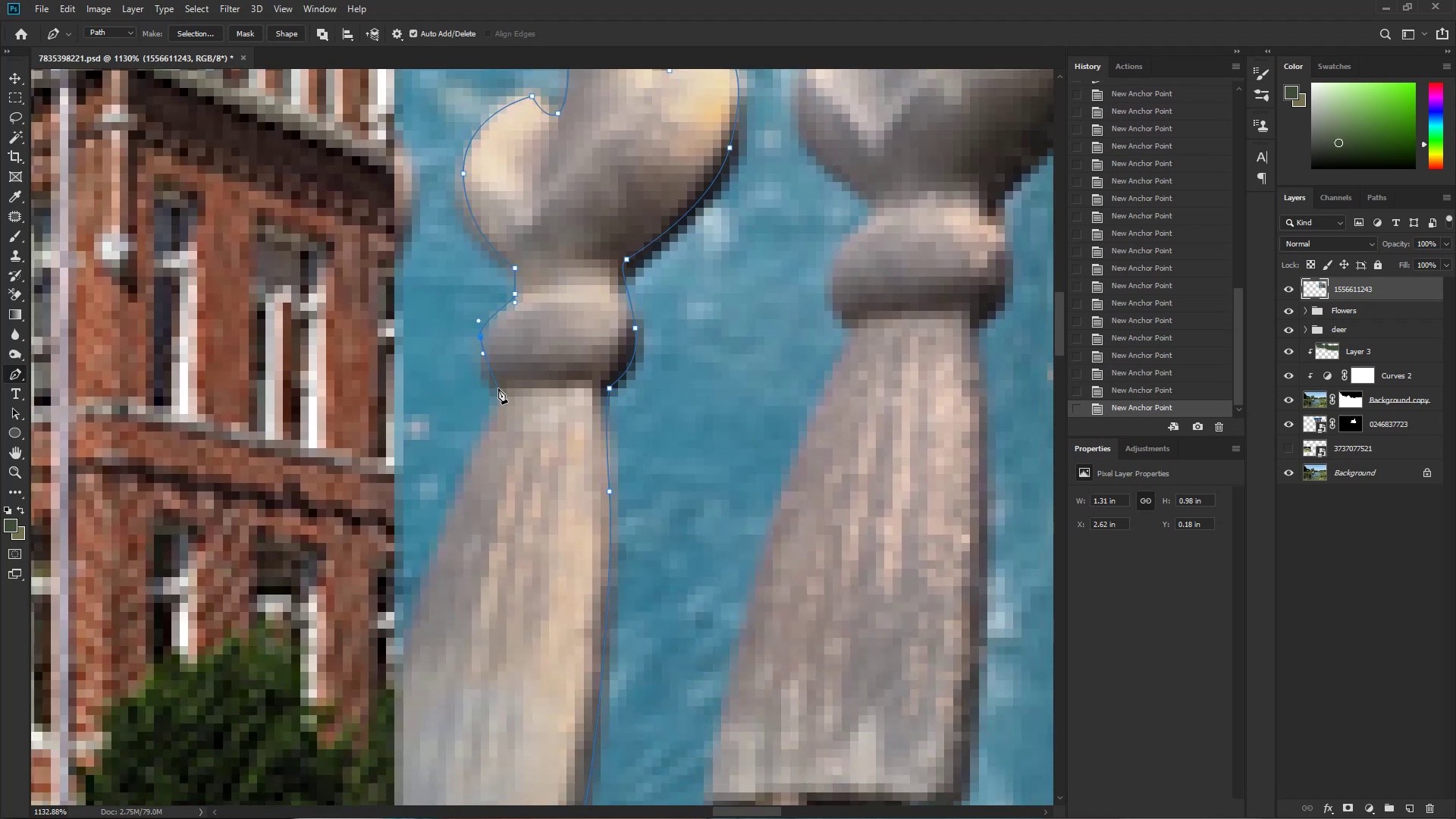 
hold_key(key=Space, duration=0.56)
 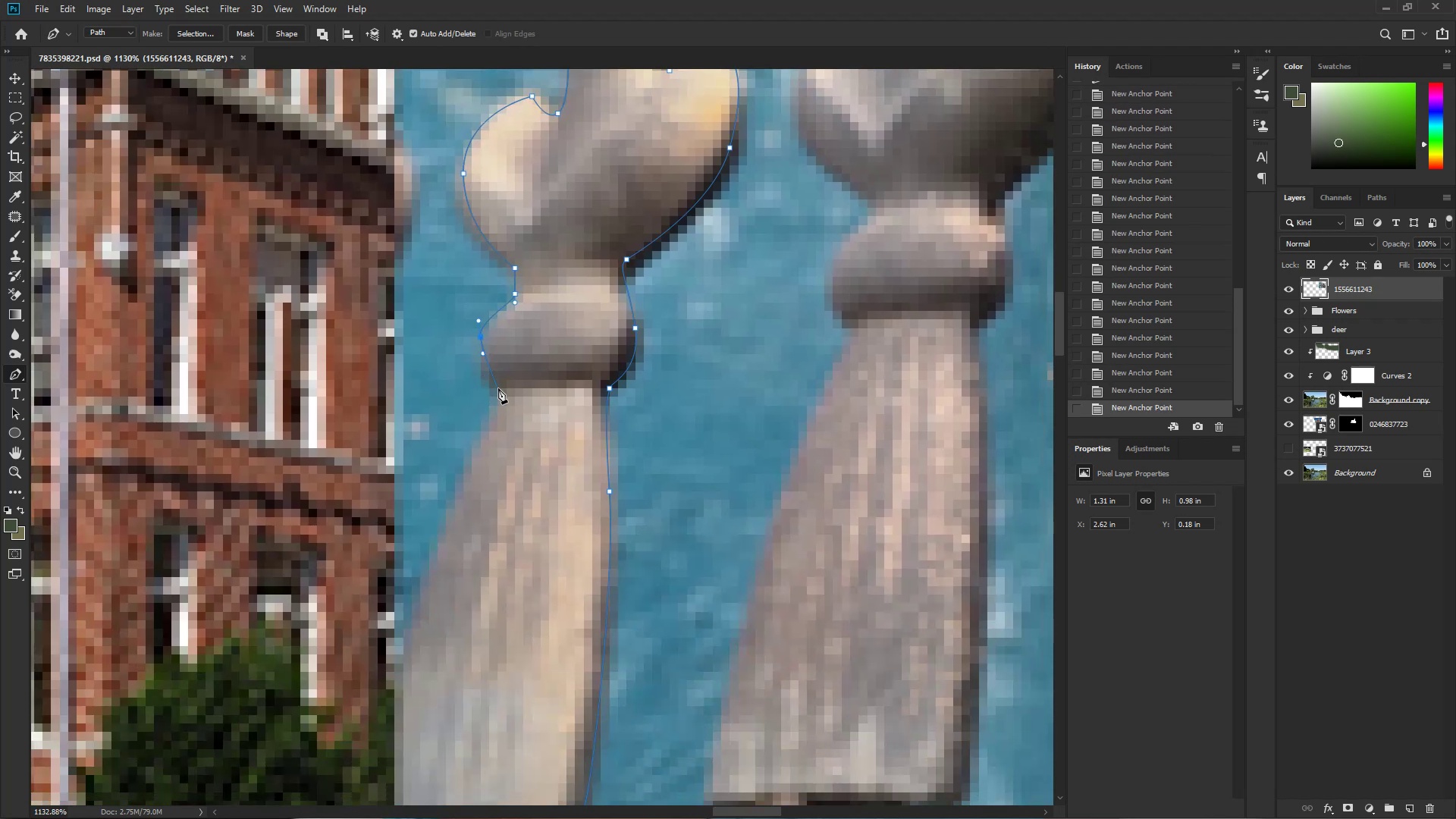 
left_click_drag(start_coordinate=[498, 388], to_coordinate=[504, 394])
 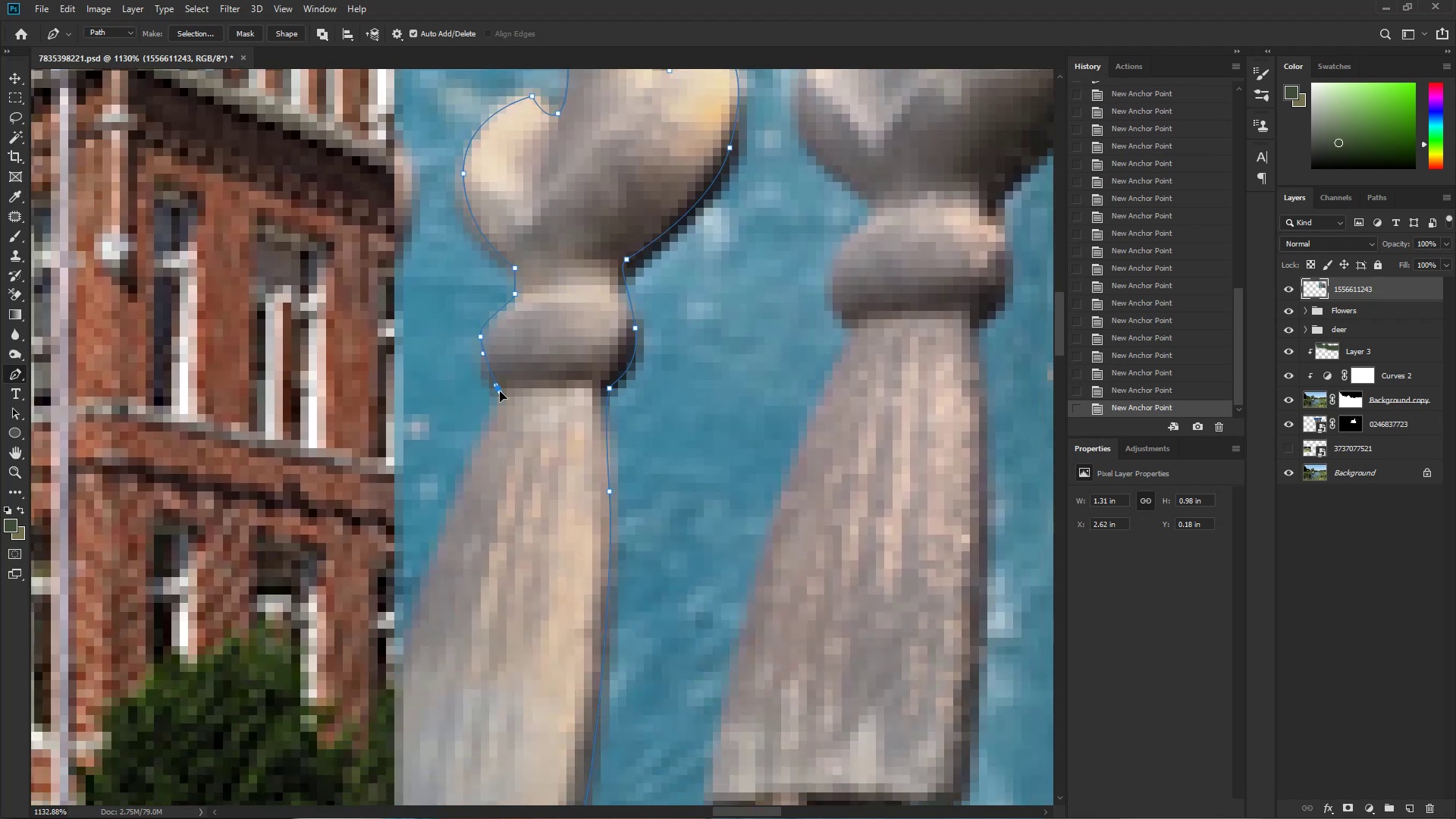 
key(Space)
 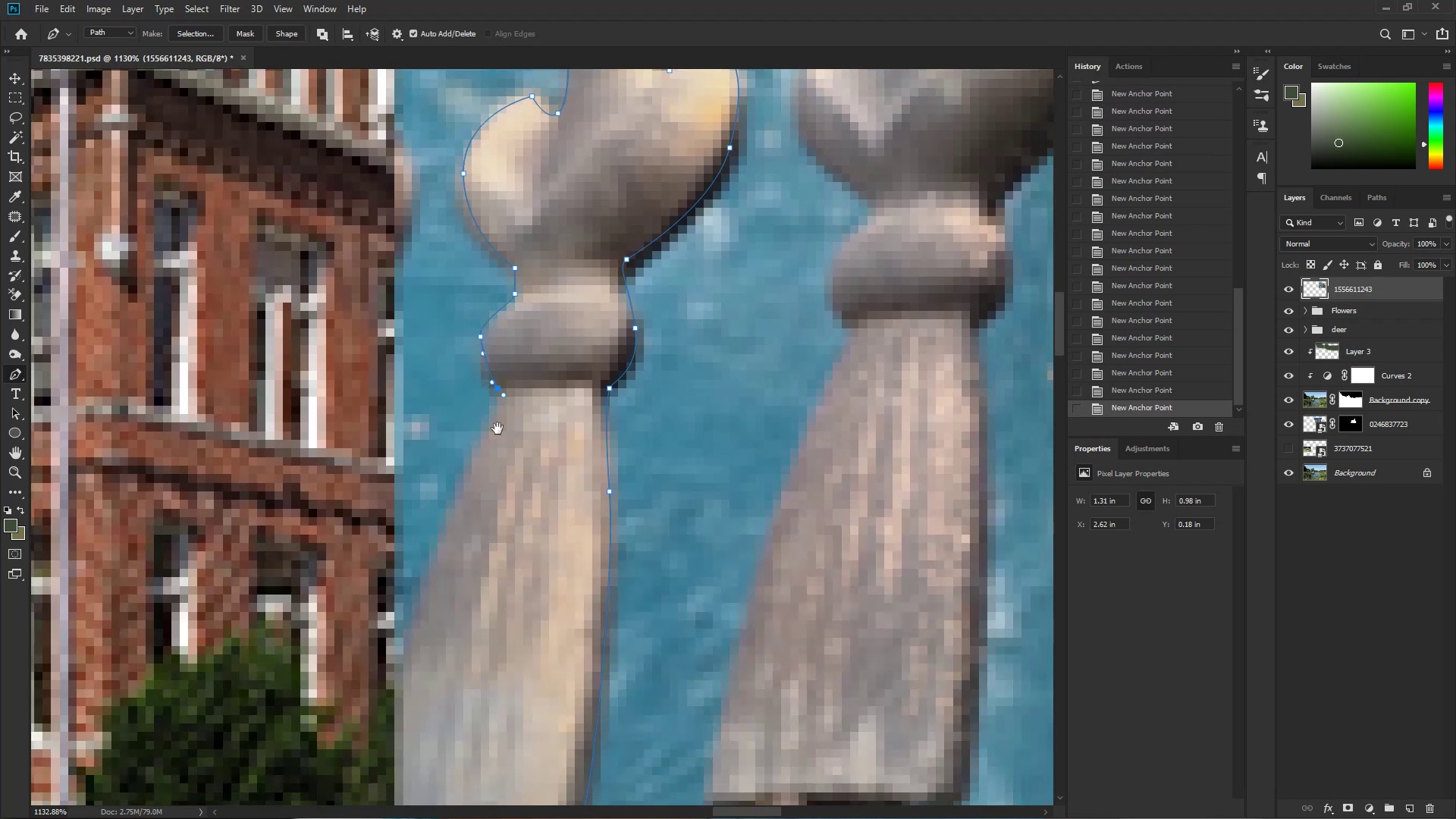 
key(Control+Z)
 